 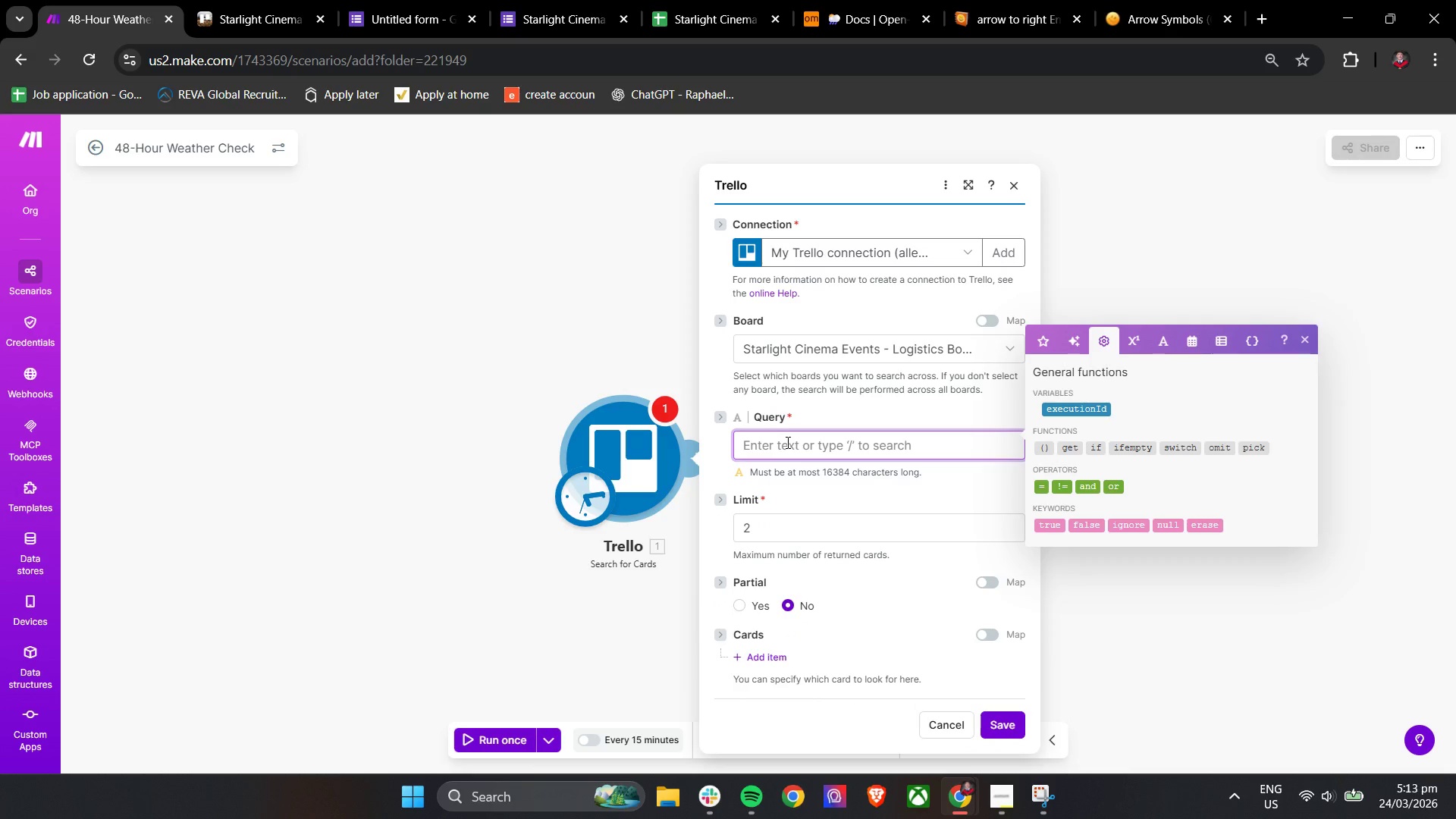 
left_click([1047, 335])
 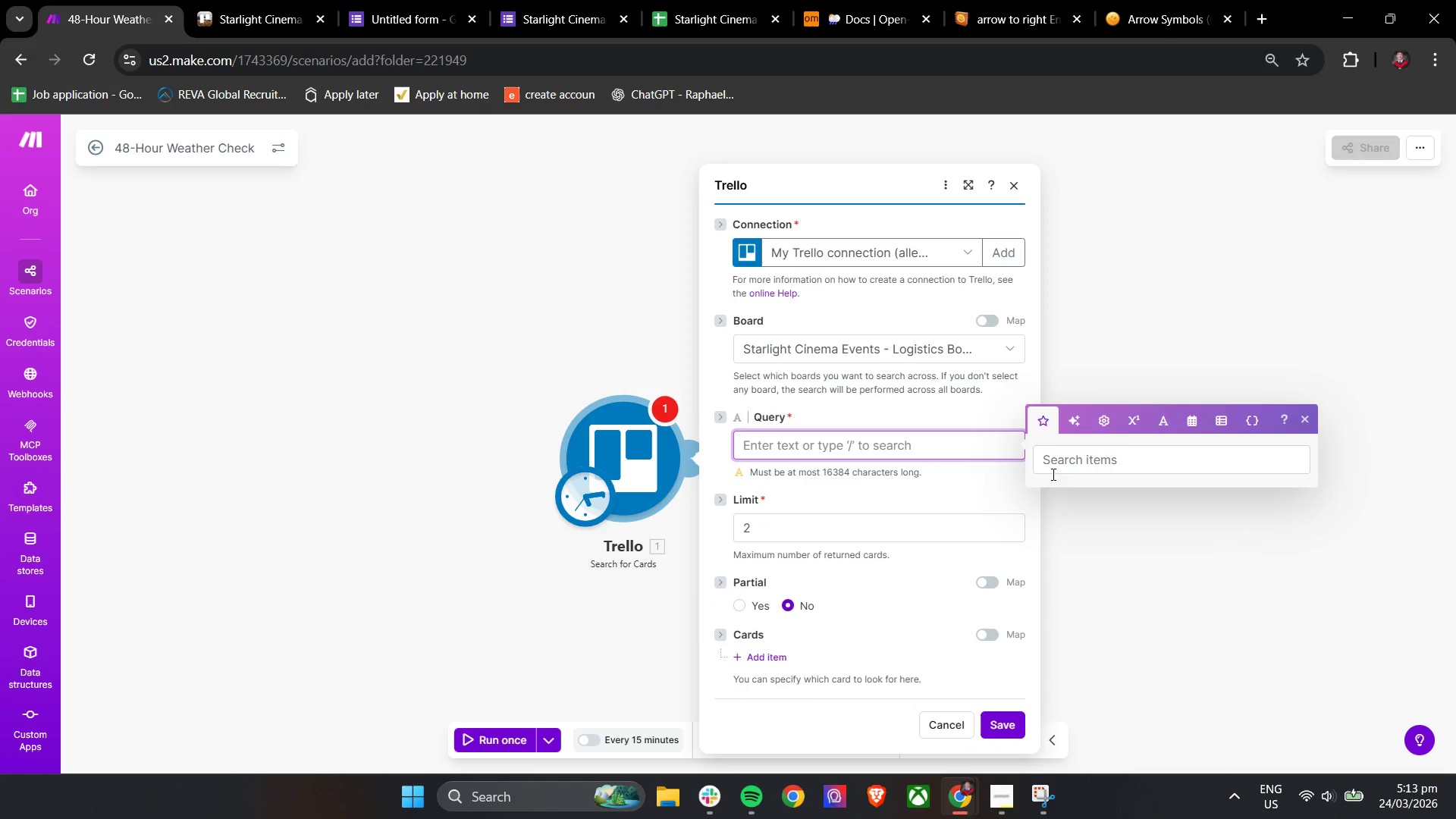 
left_click([1067, 466])
 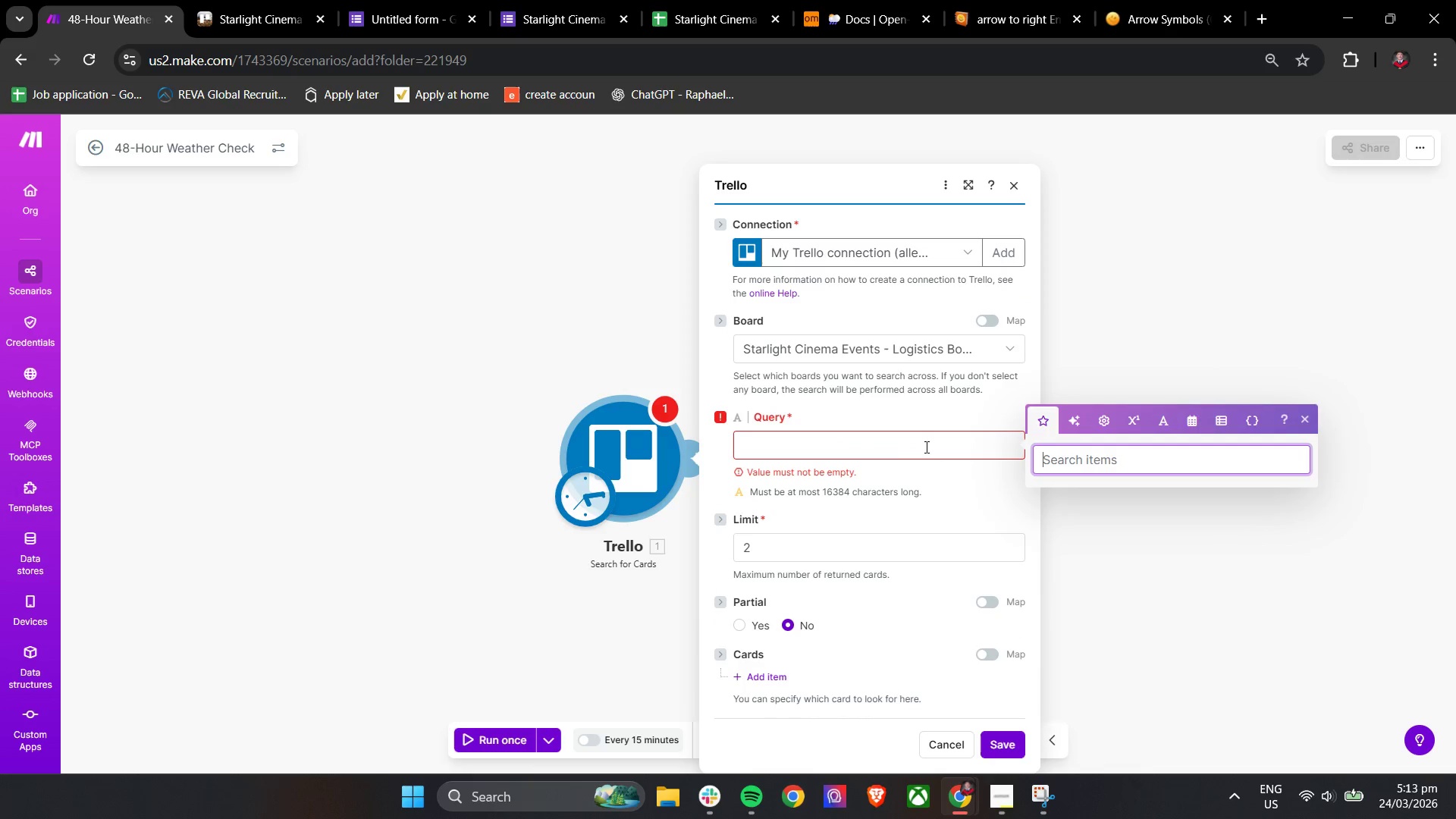 
left_click([887, 447])
 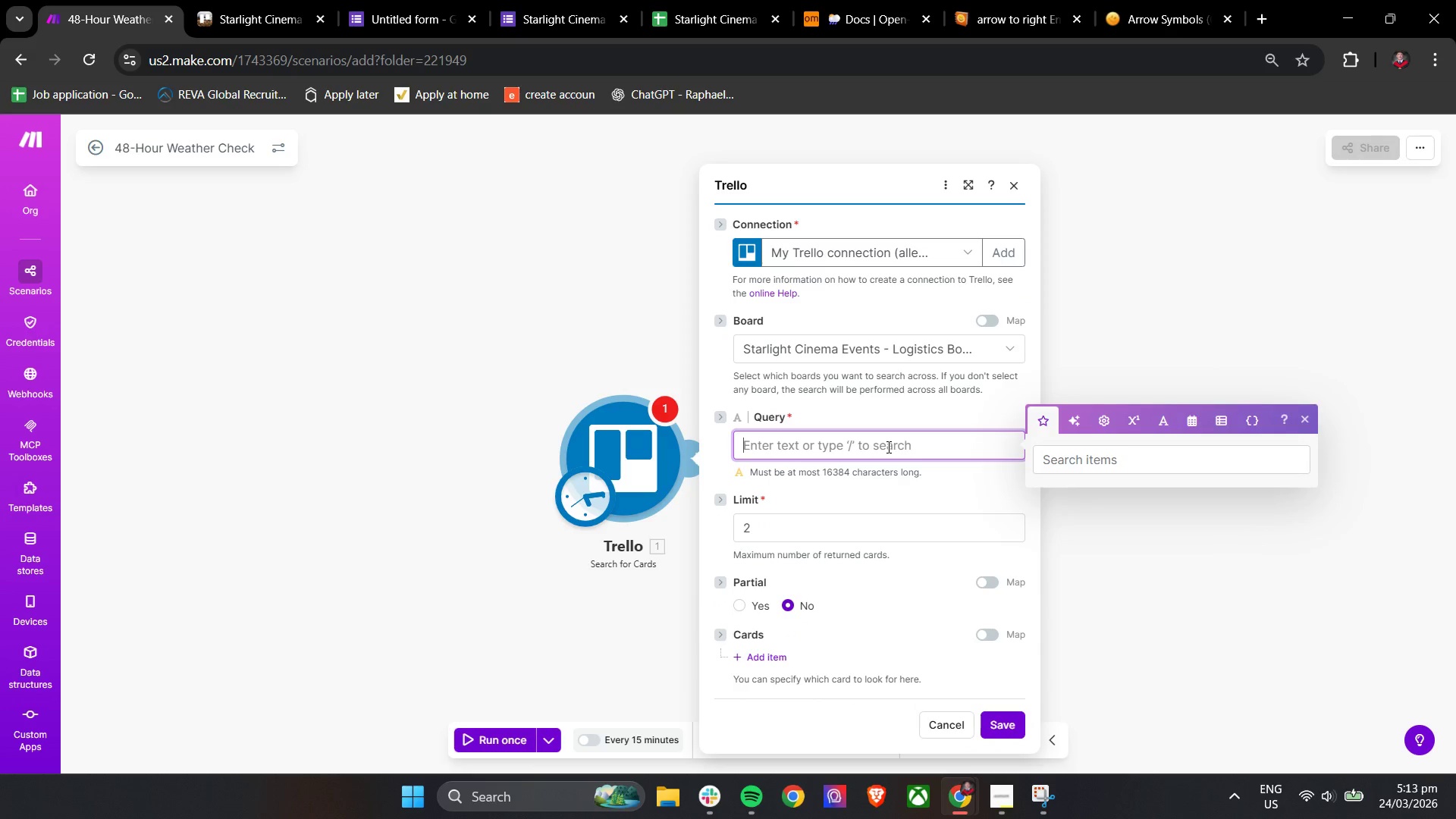 
type(label:)
 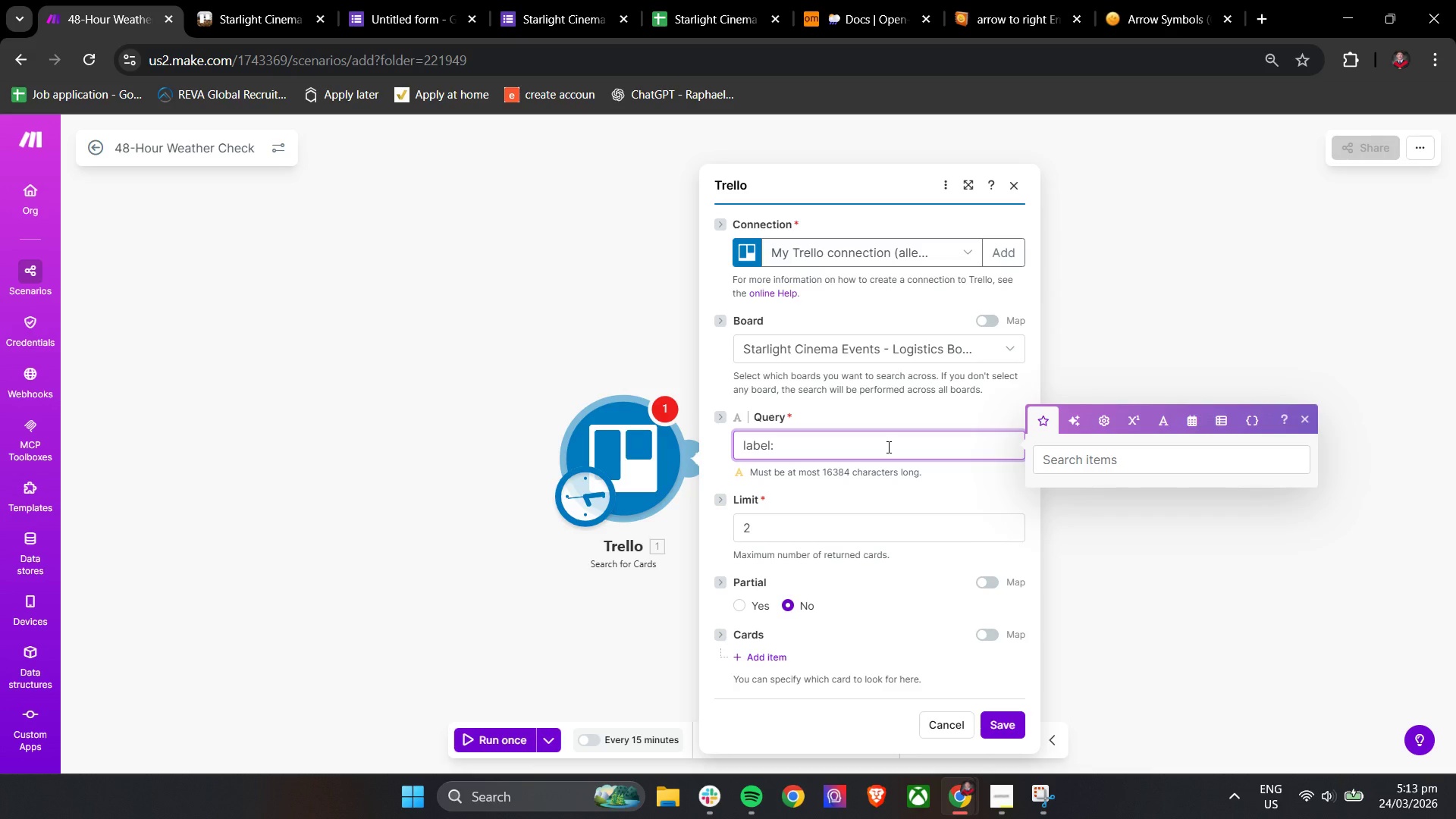 
type("48 - Hour Check Due)
 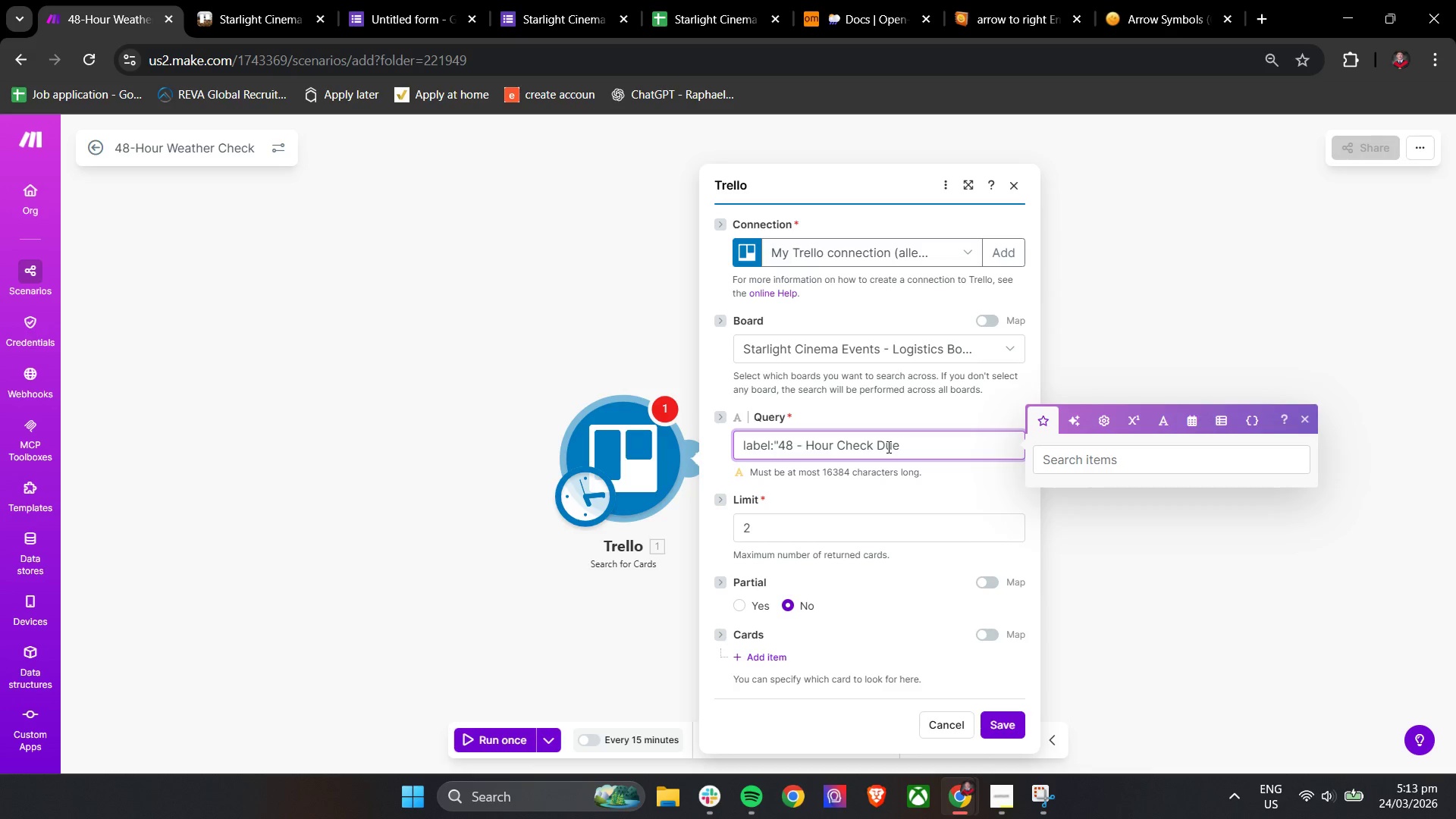 
hold_key(key=ShiftLeft, duration=1.51)
 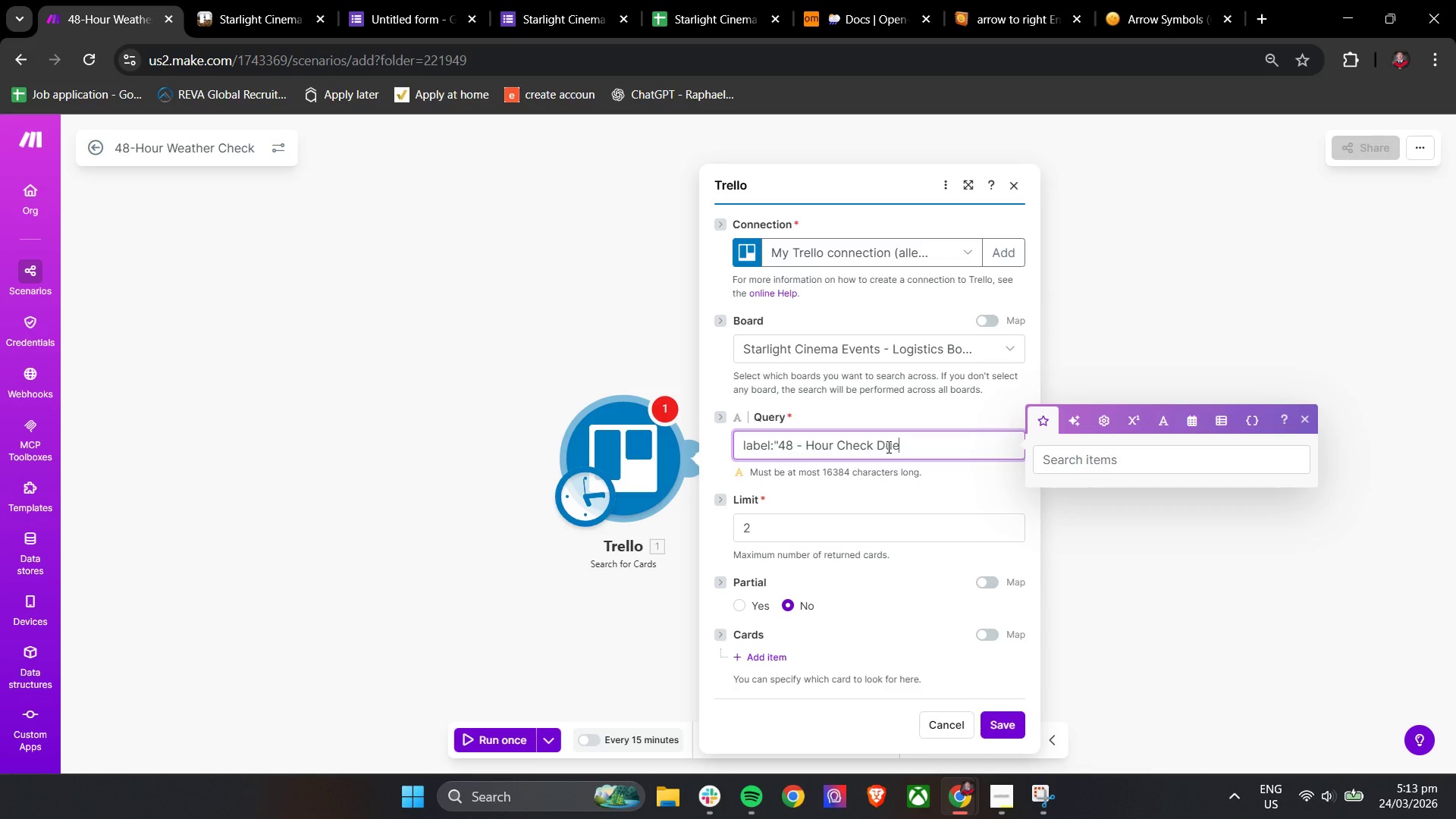 
hold_key(key=ShiftLeft, duration=1.5)
 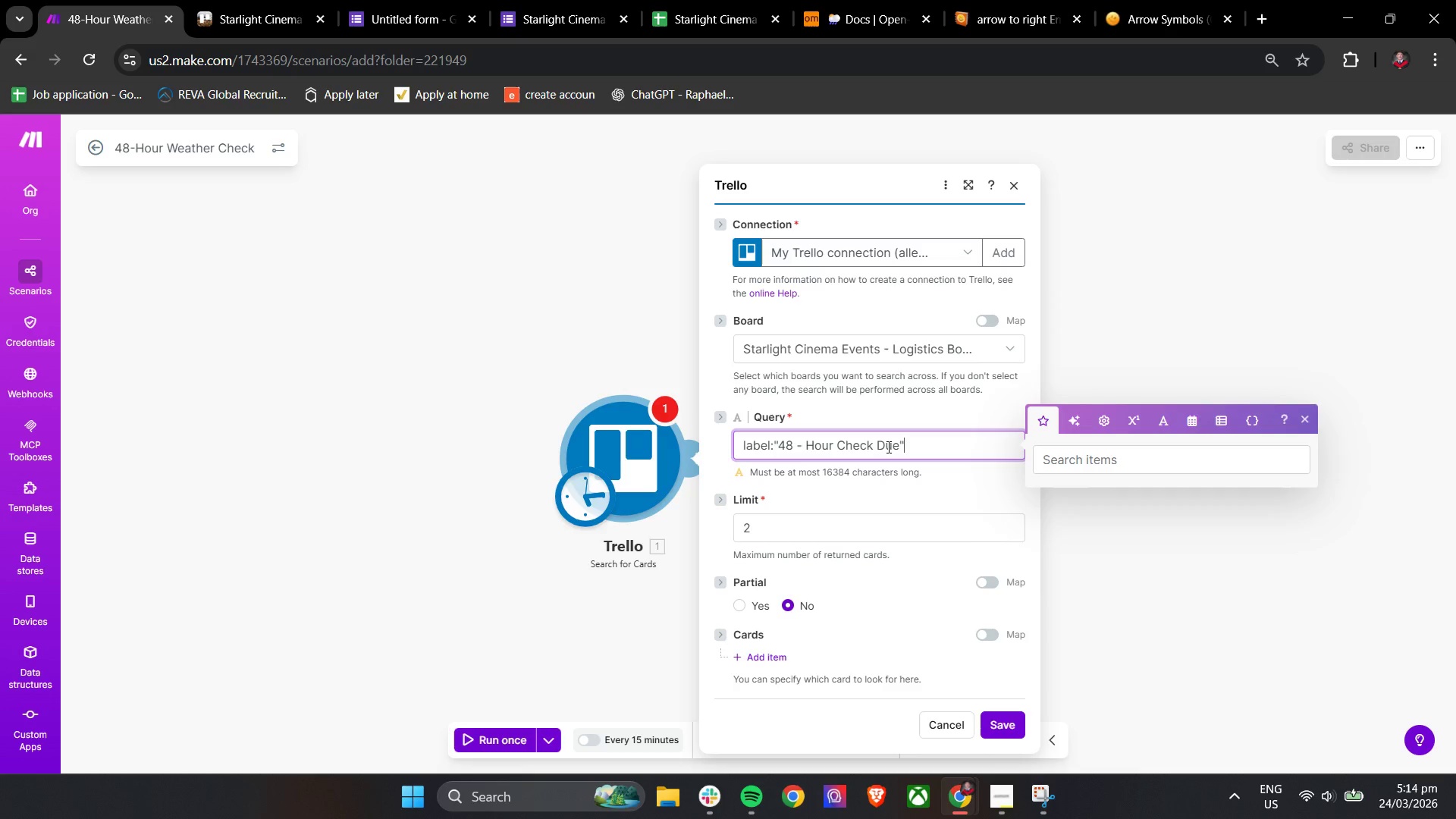 
key(Shift+Quote)
 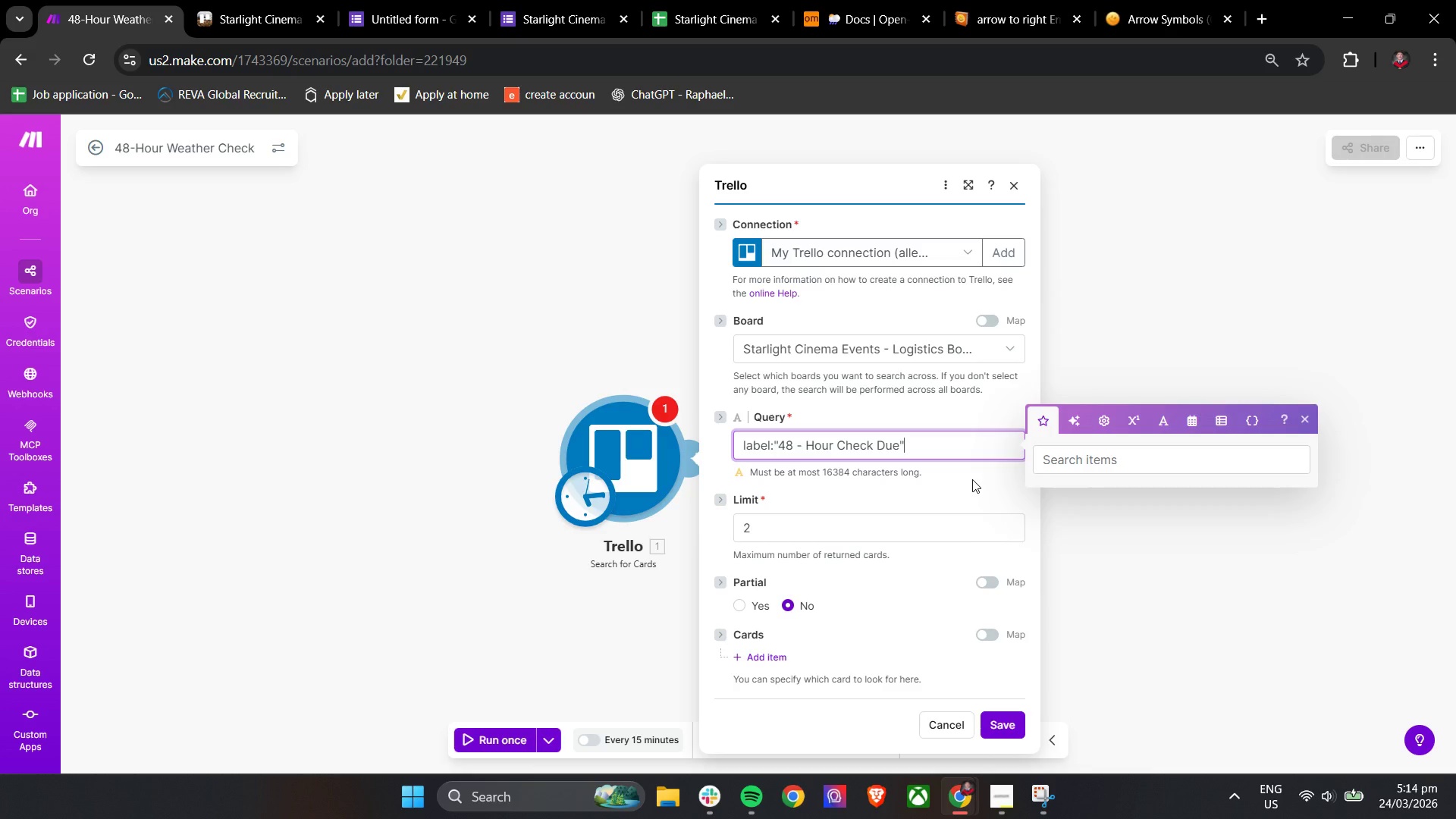 
left_click([972, 479])
 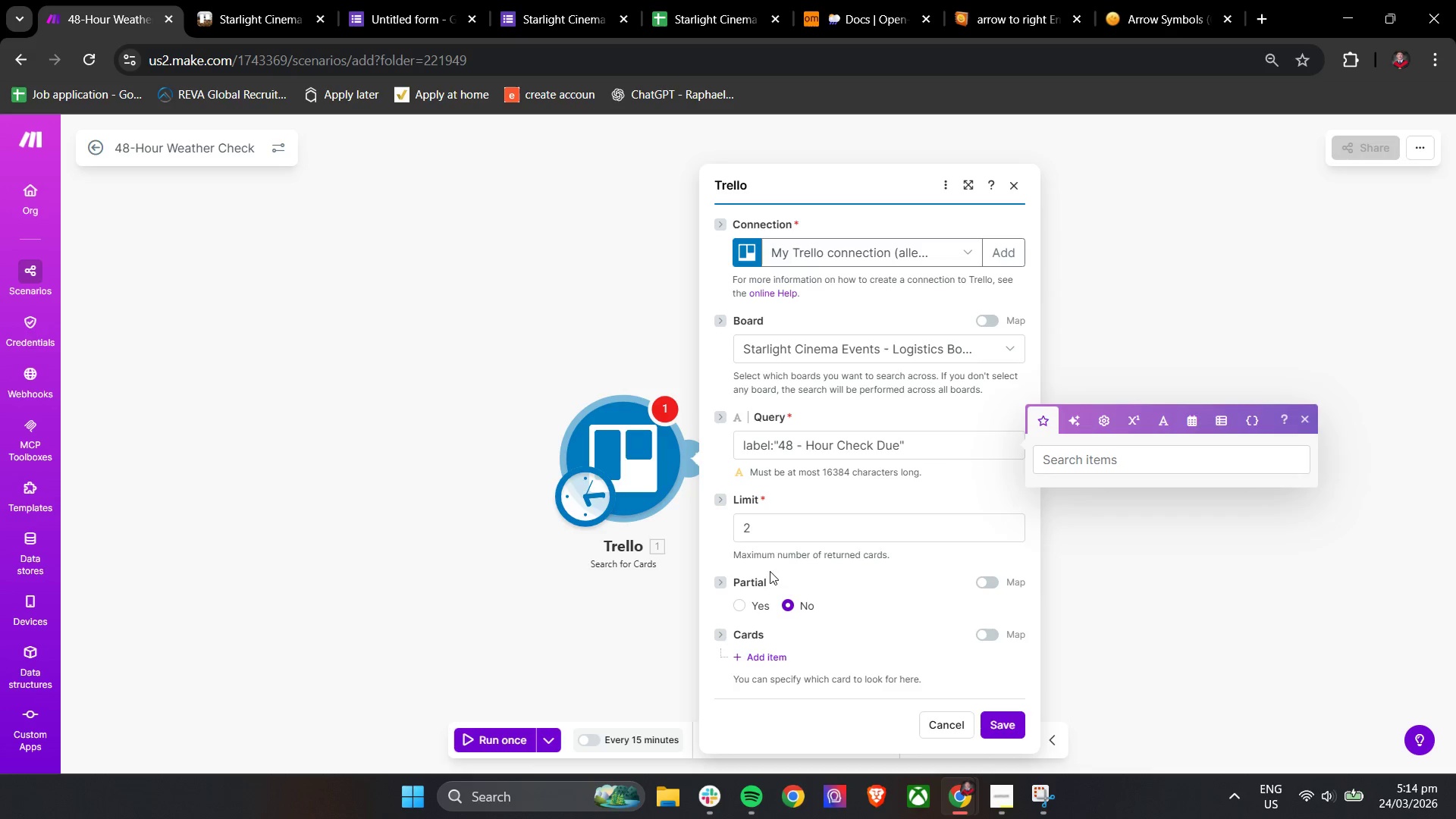 
double_click([778, 538])
 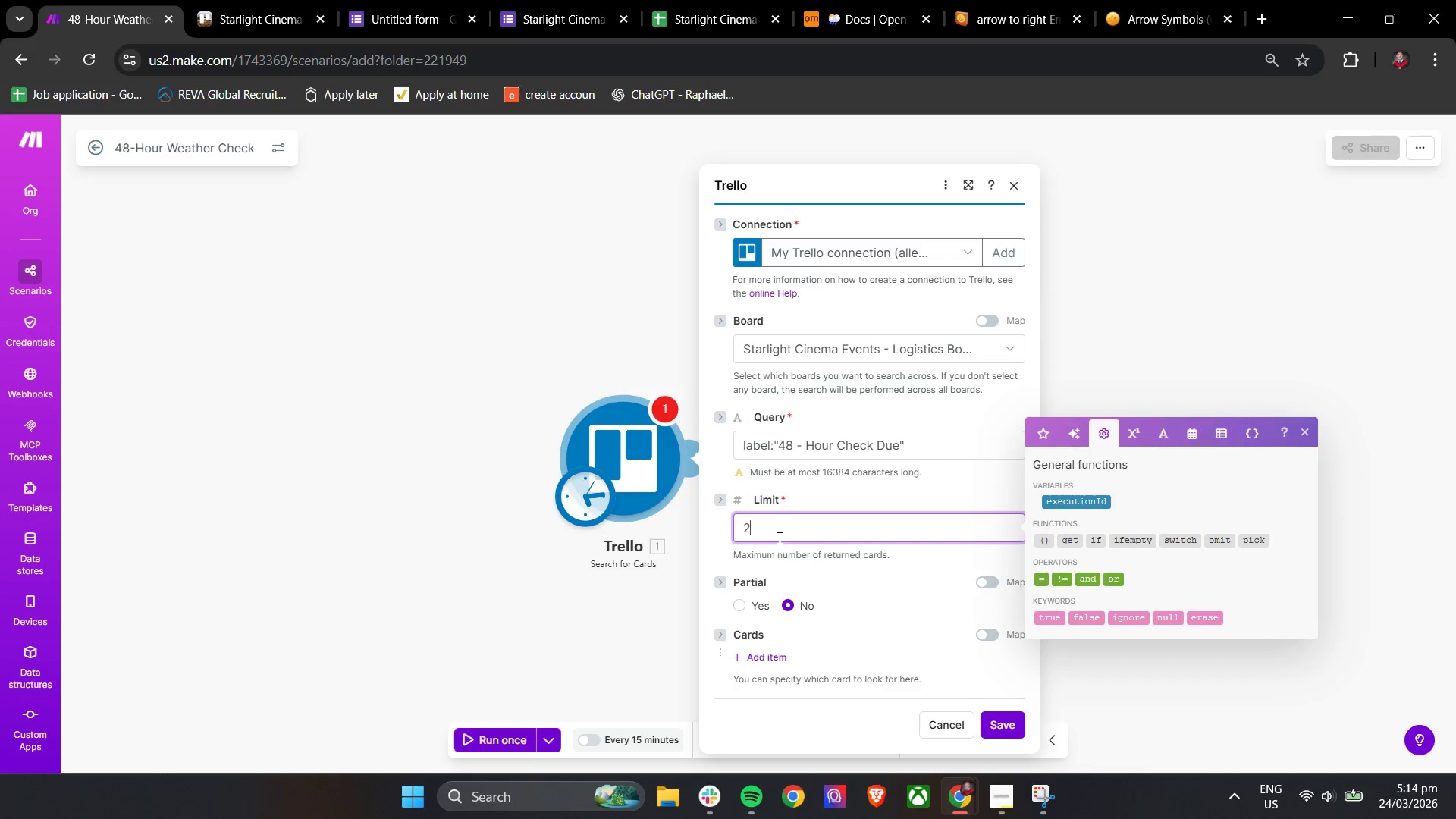 
triple_click([778, 538])
 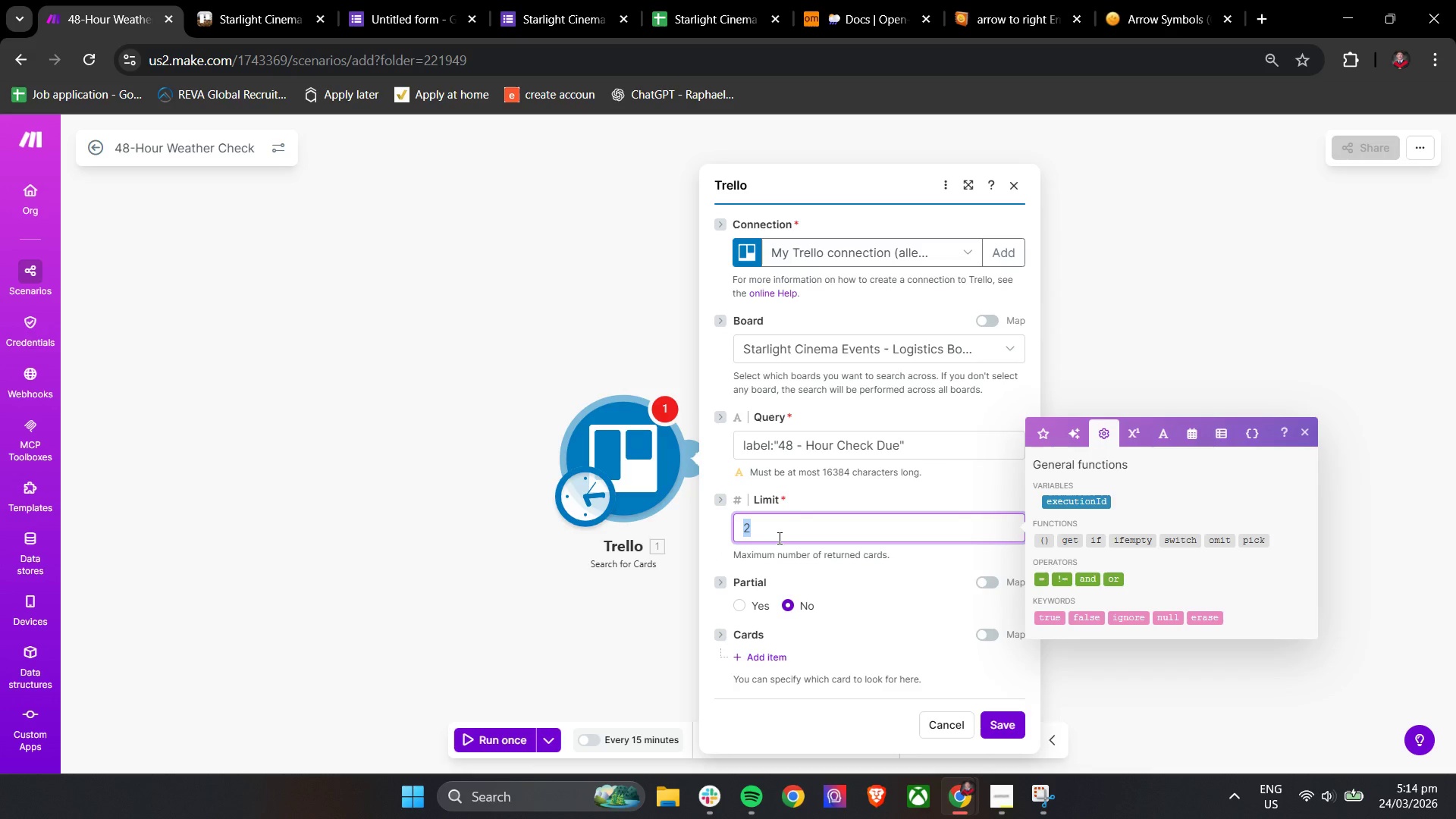 
type(10)
 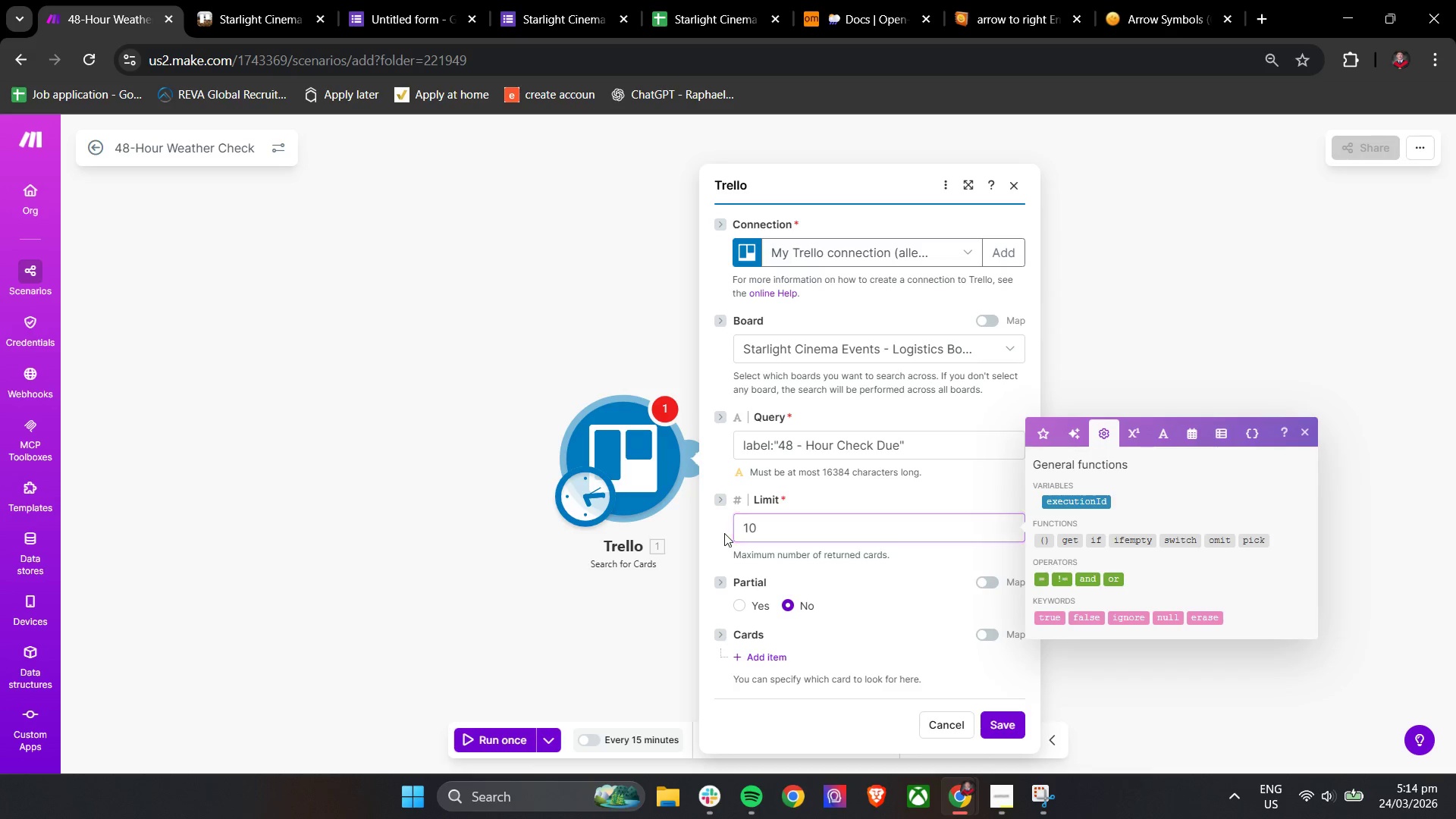 
scroll: coordinate [847, 485], scroll_direction: down, amount: 1.0
 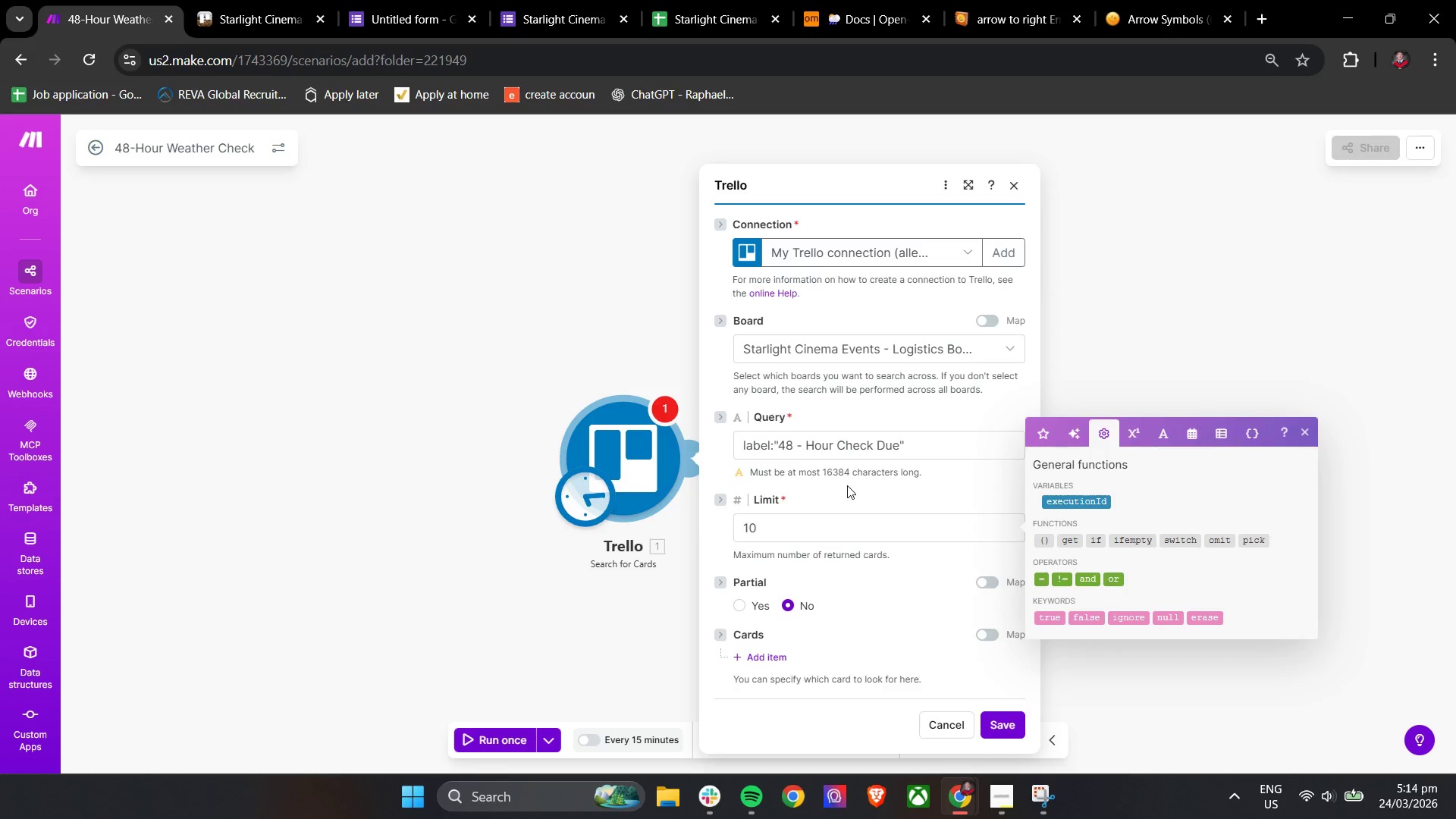 
wait(8.28)
 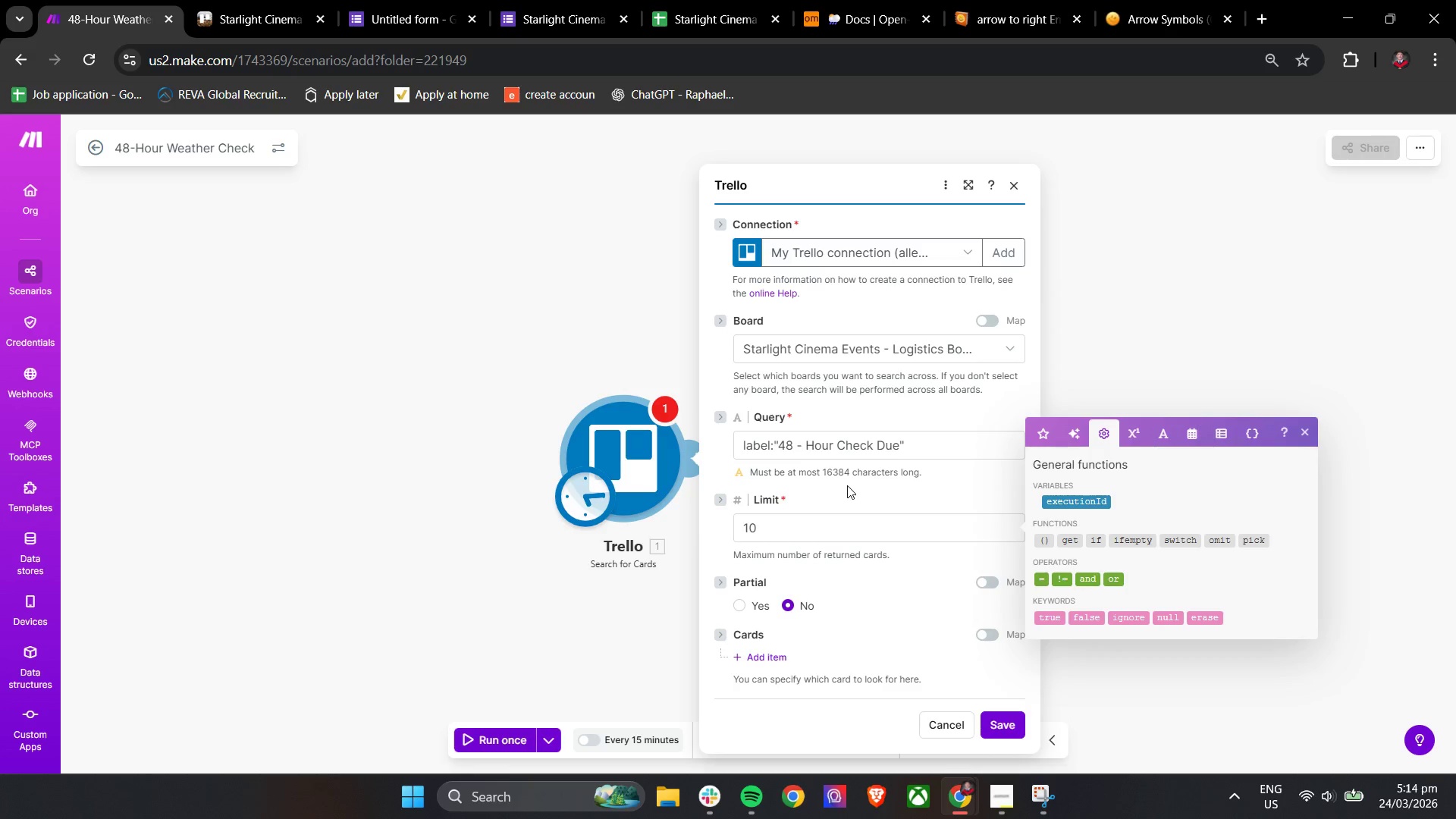 
left_click([1011, 725])
 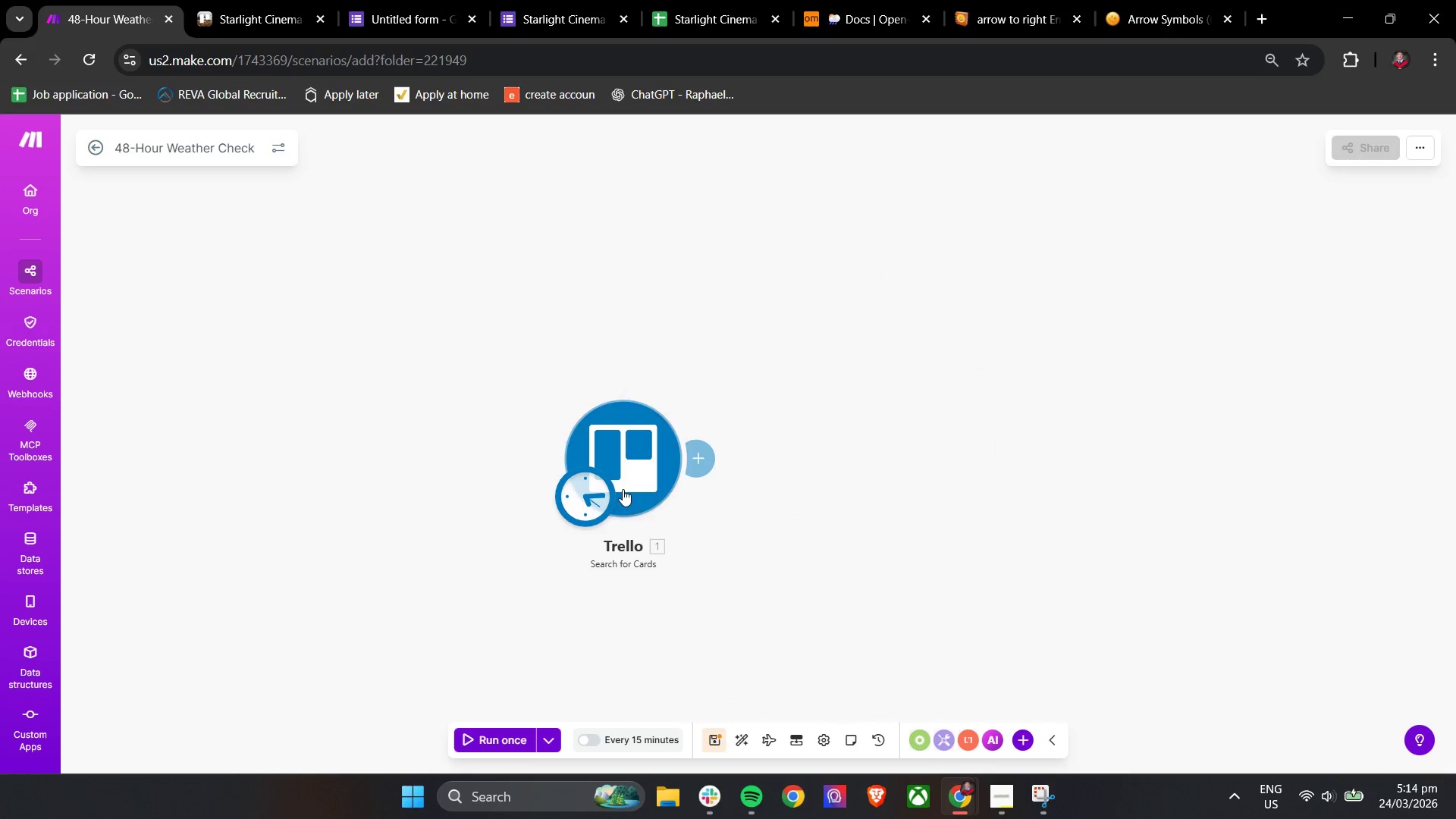 
left_click([623, 487])
 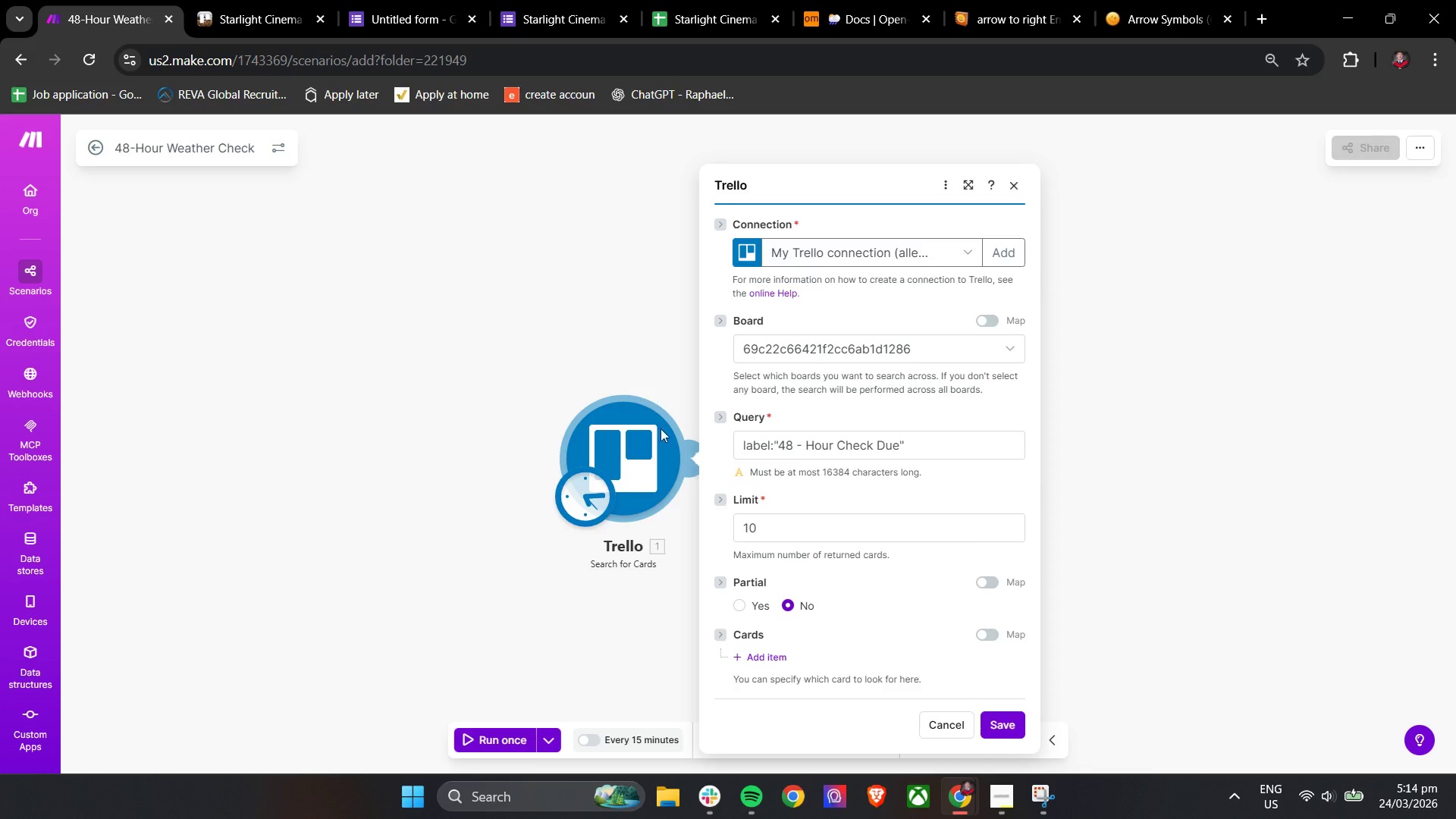 
left_click([1009, 191])
 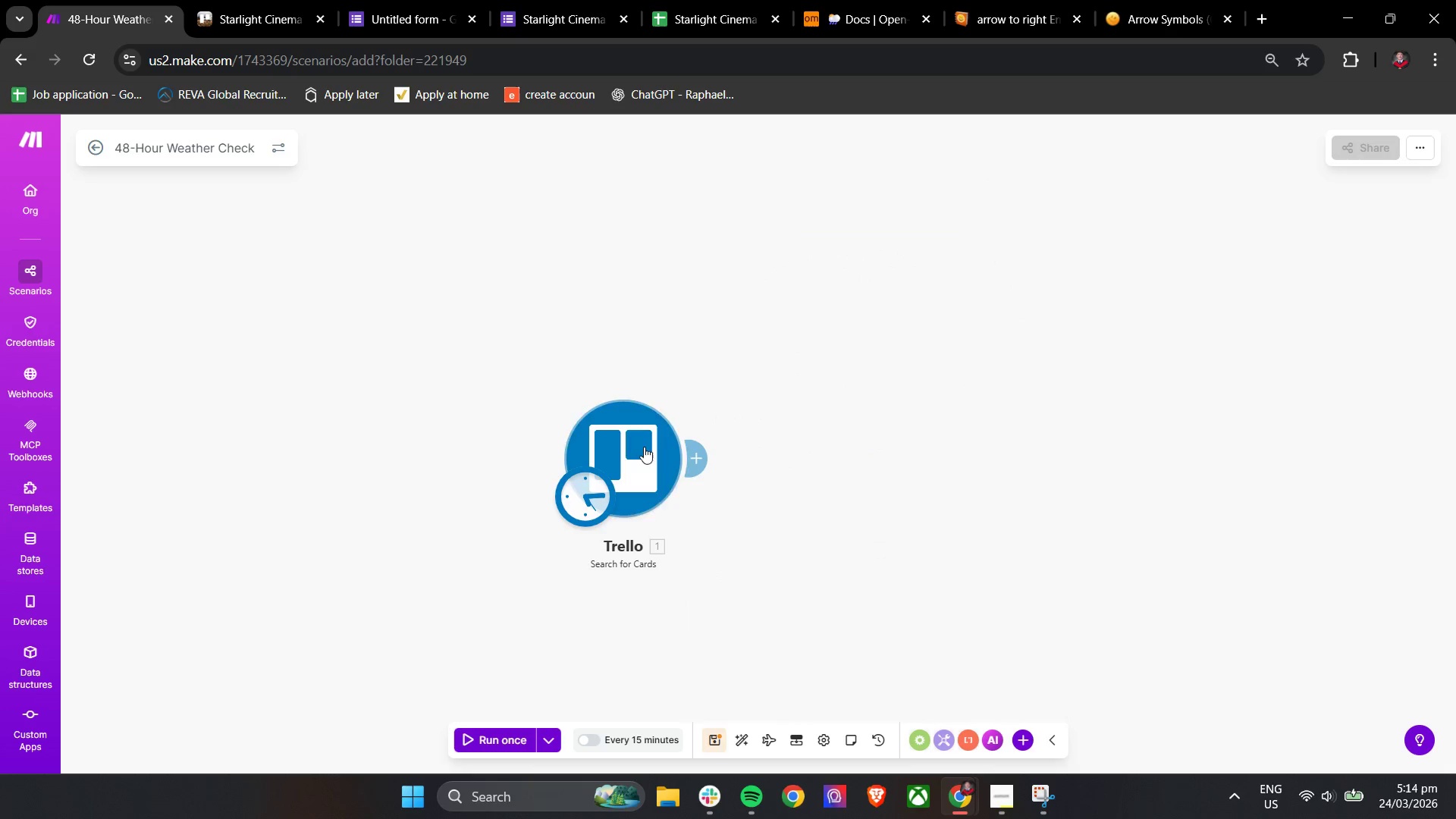 
right_click([638, 451])
 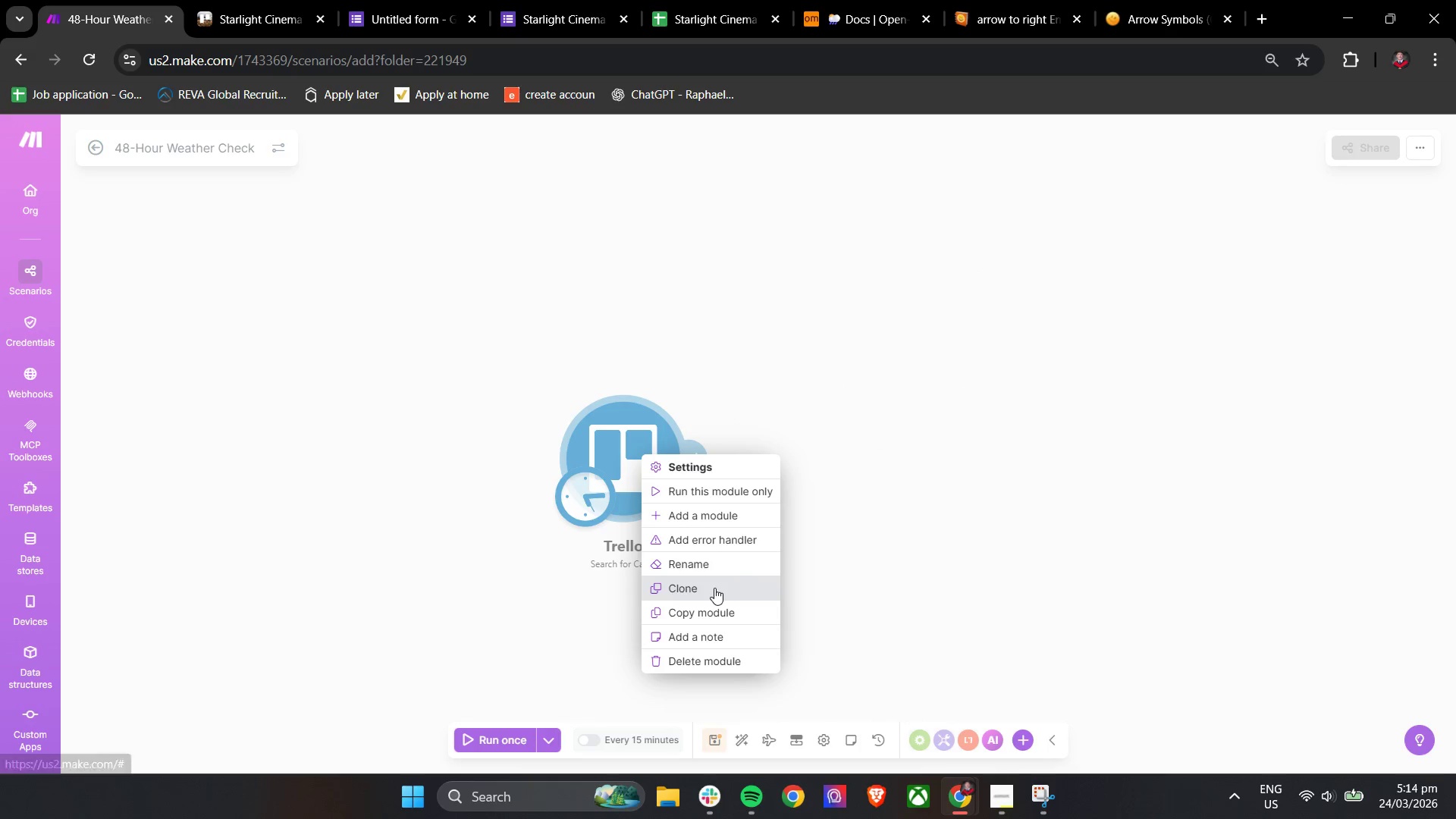 
left_click([726, 567])
 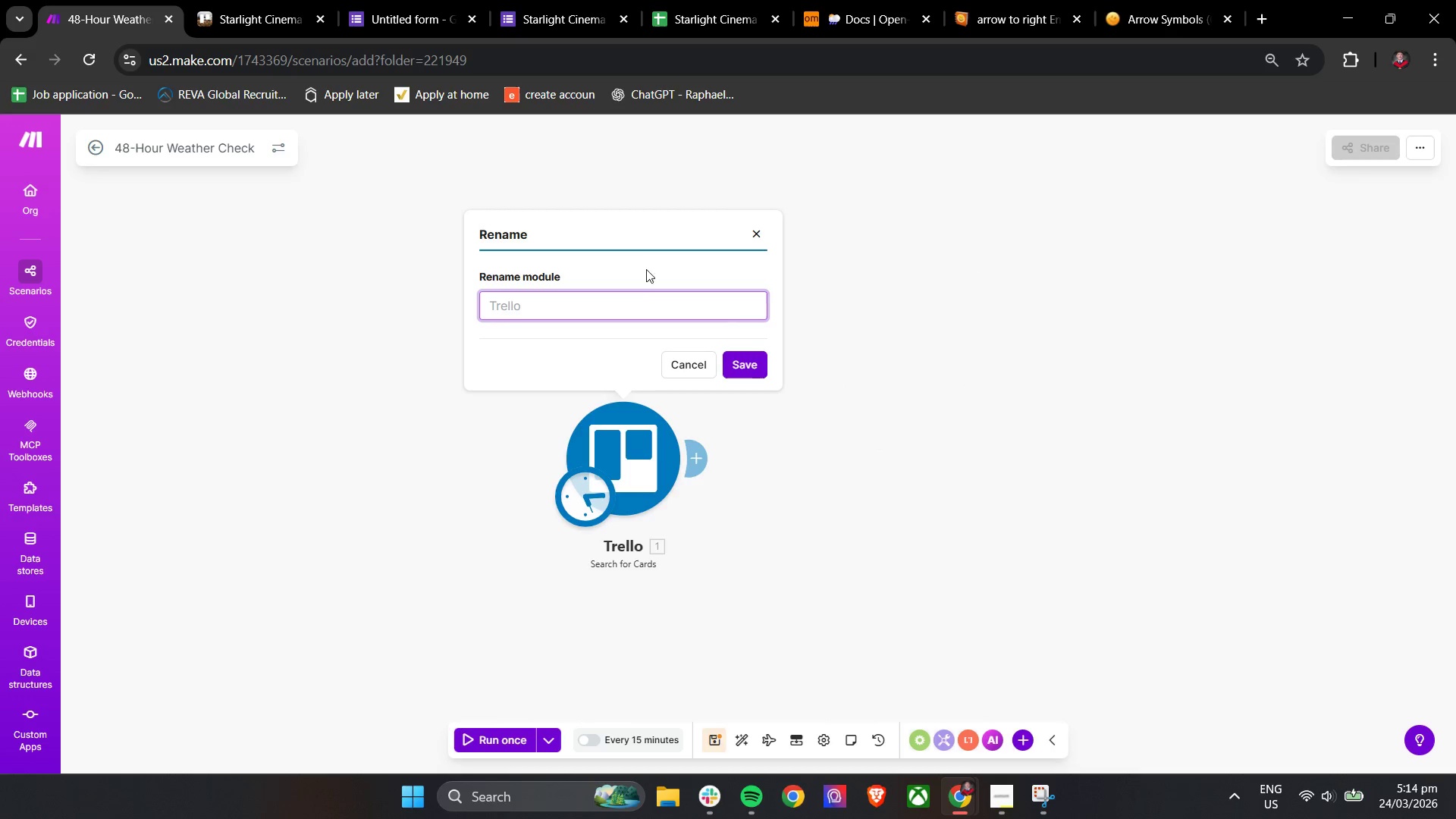 
left_click([642, 309])
 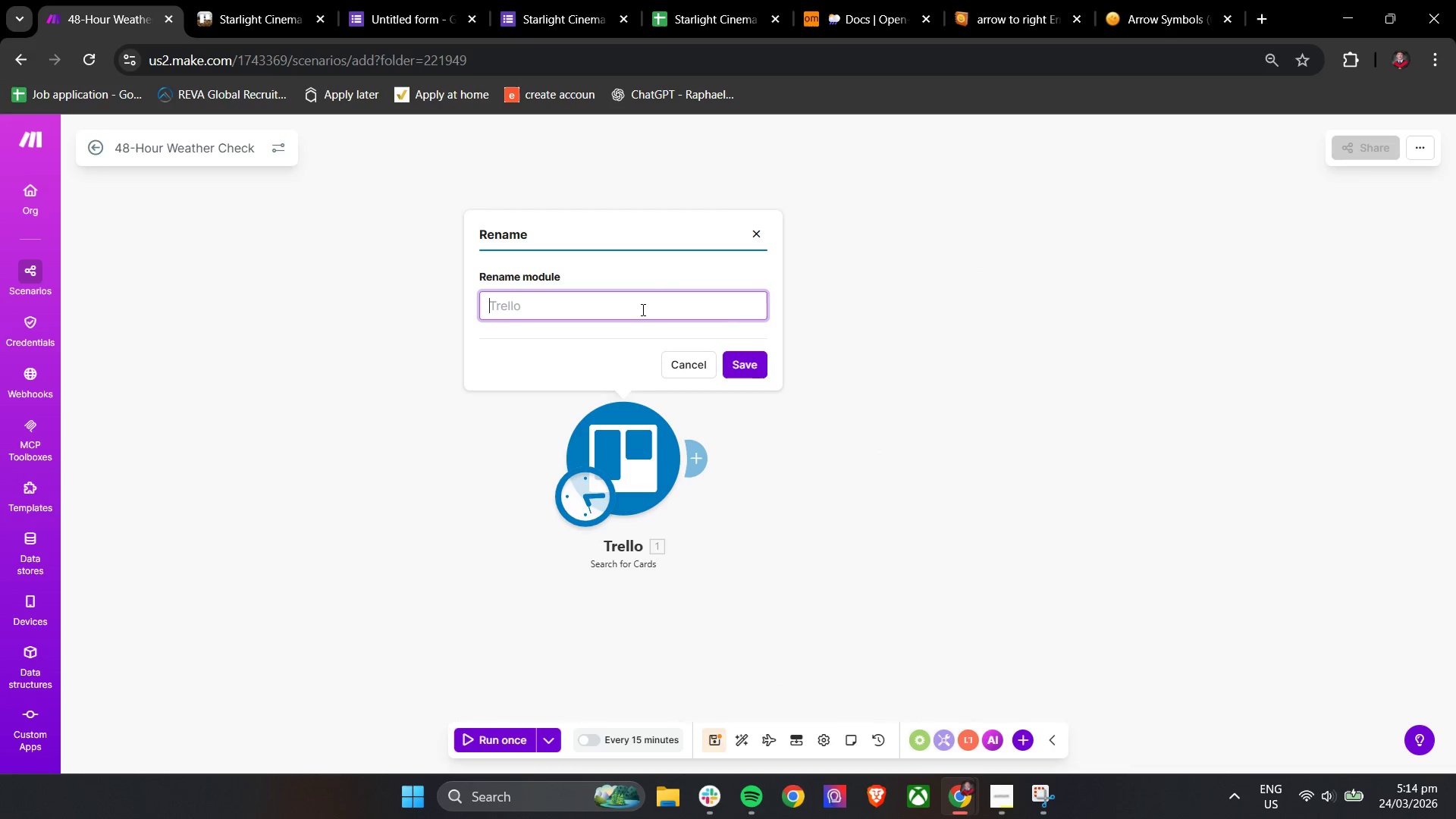 
type(Seac)
key(Backspace)
type(rrc)
key(Backspace)
type(c)
key(Backspace)
key(Backspace)
type(ch Cards - 48 Hour Review Qureu)
key(Backspace)
key(Backspace)
key(Backspace)
type(eue)
 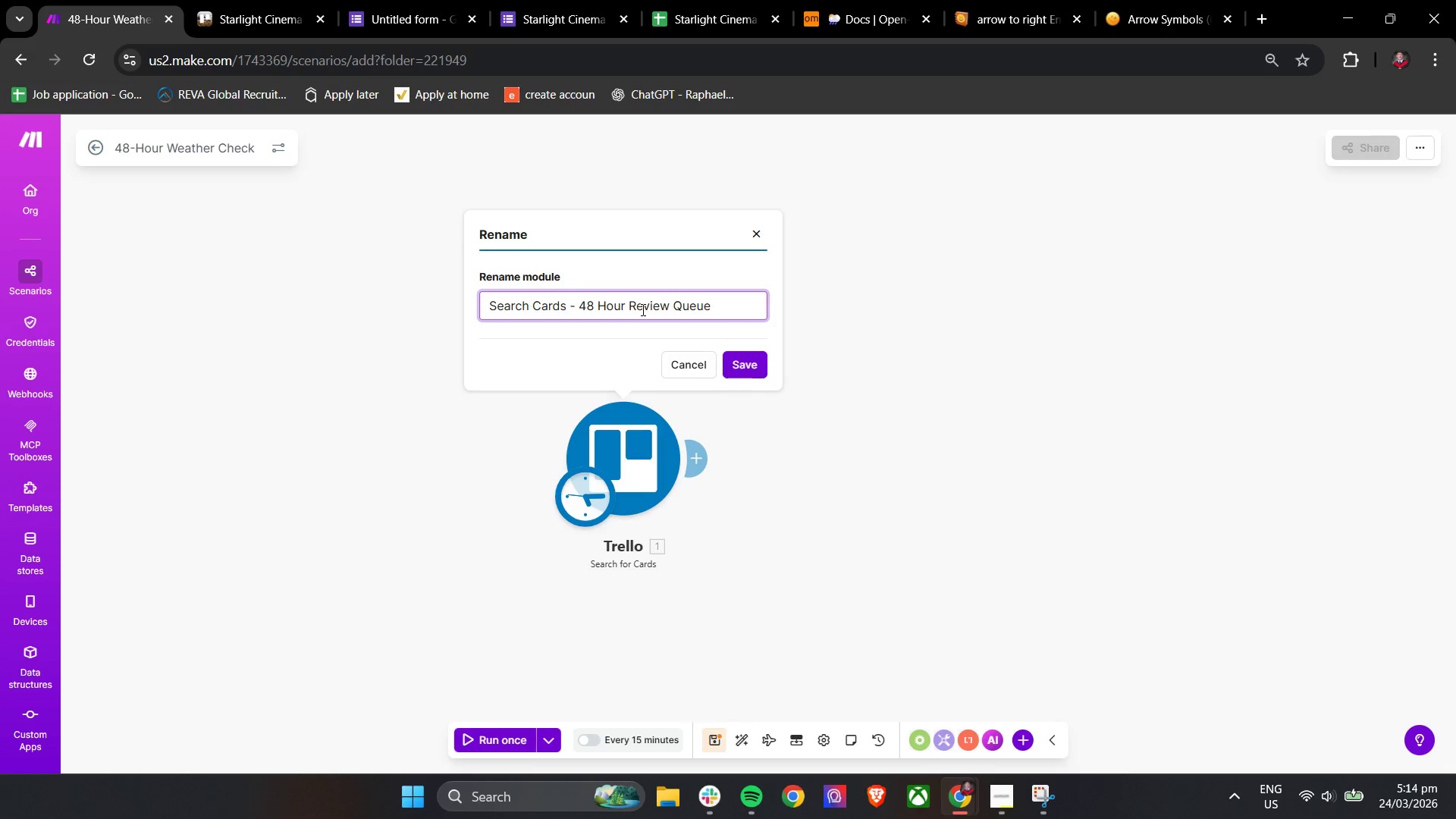 
left_click([756, 362])
 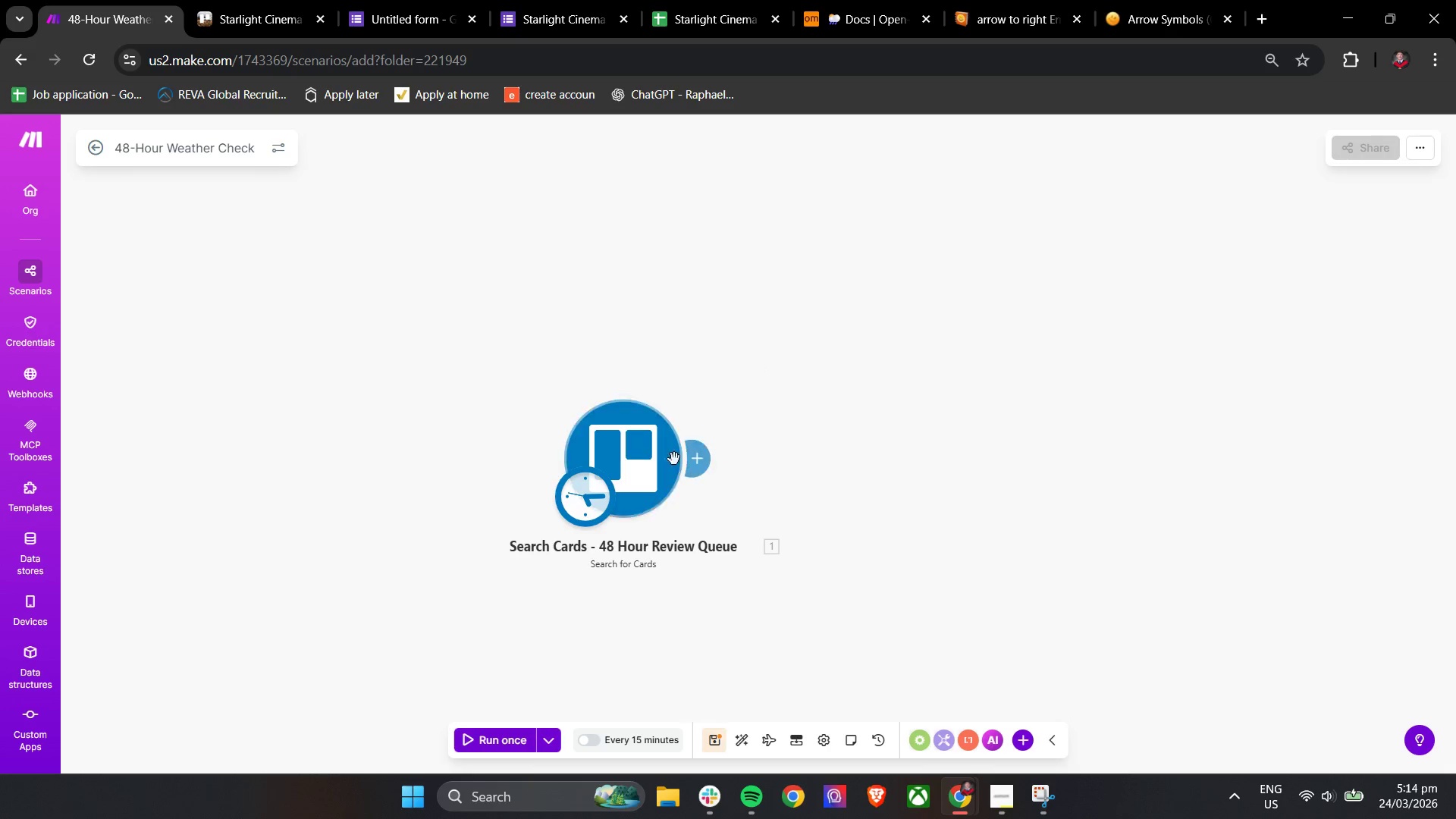 
left_click([641, 453])
 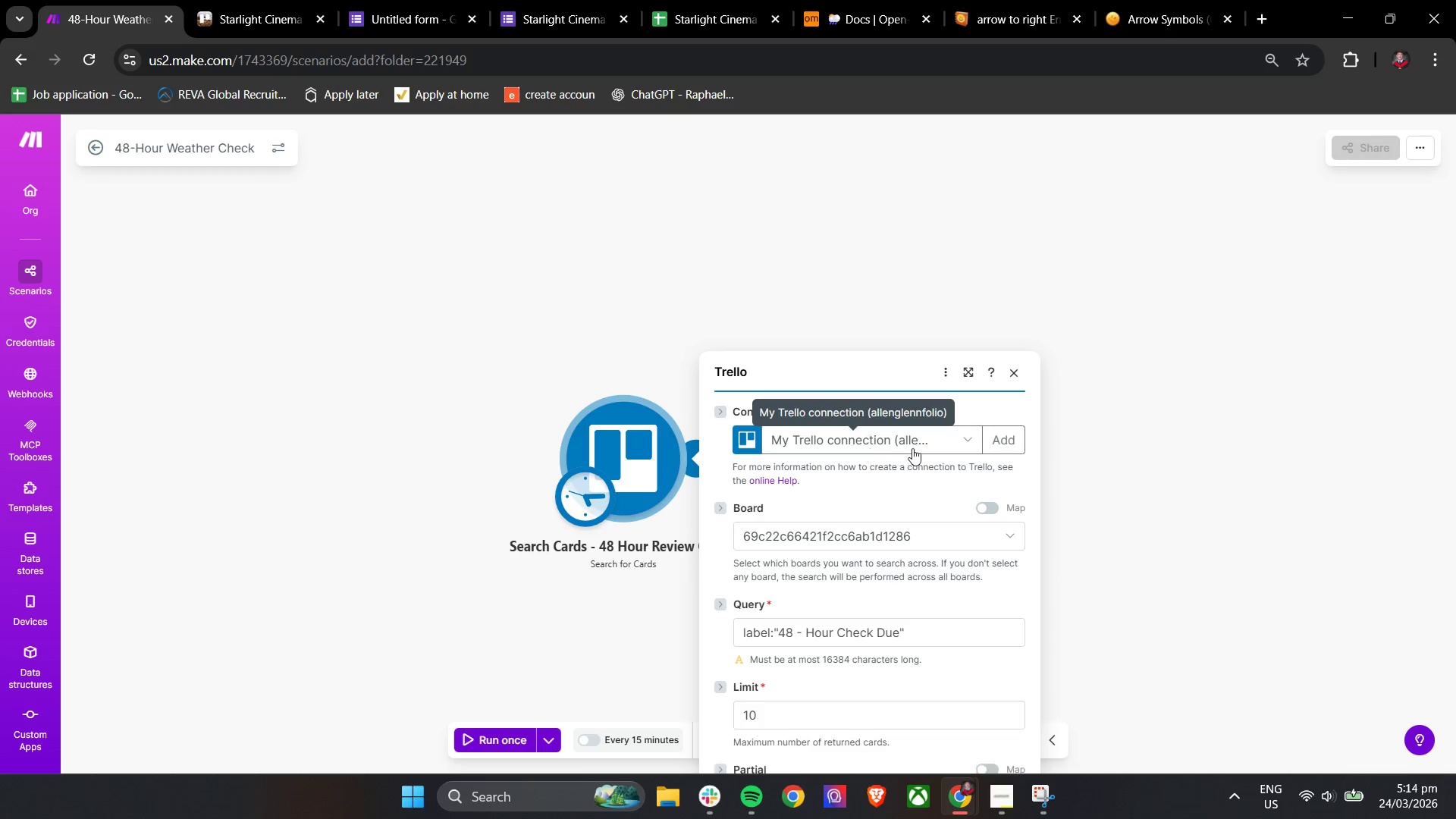 
scroll: coordinate [916, 448], scroll_direction: down, amount: 1.0
 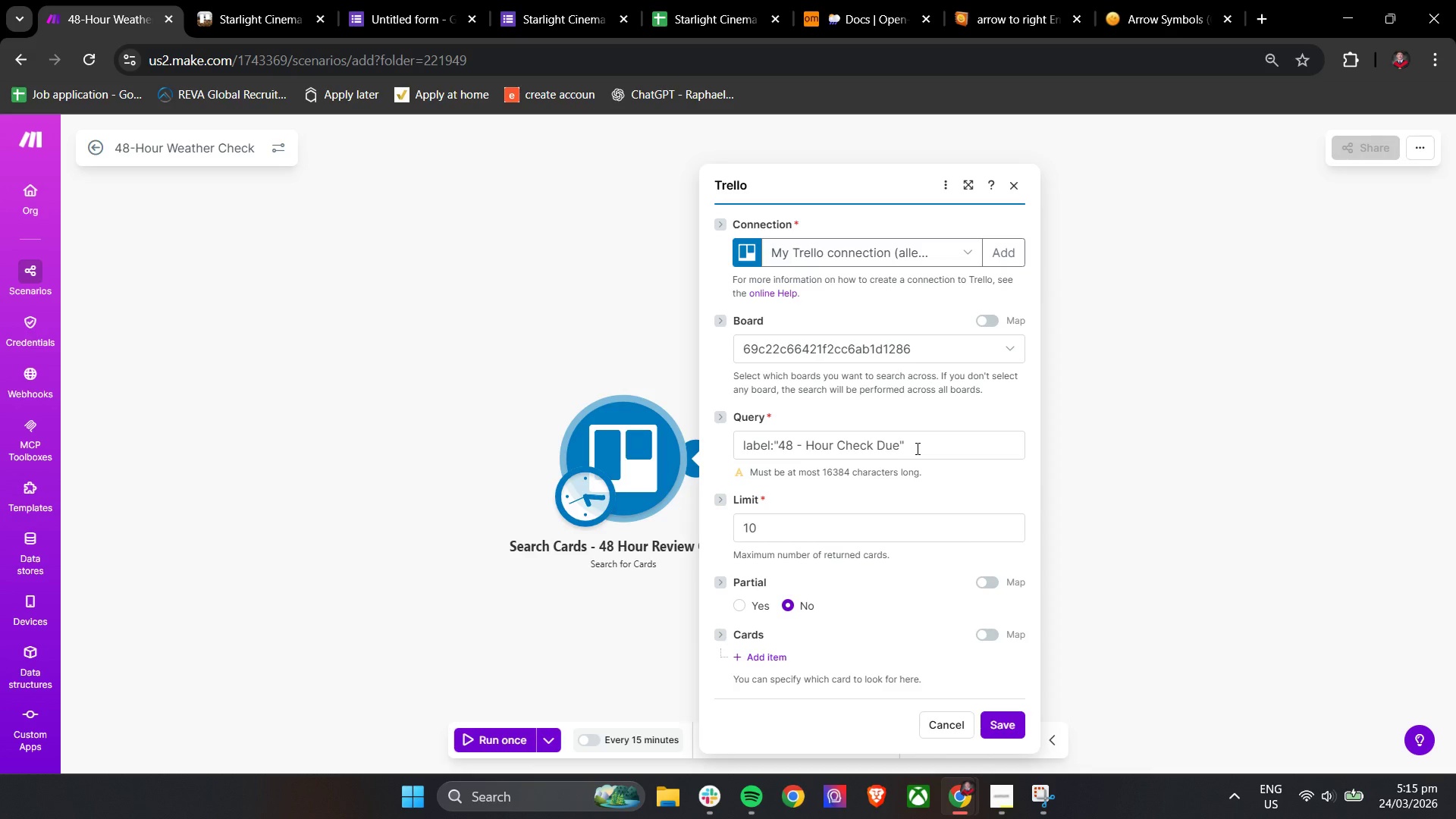 
wait(57.52)
 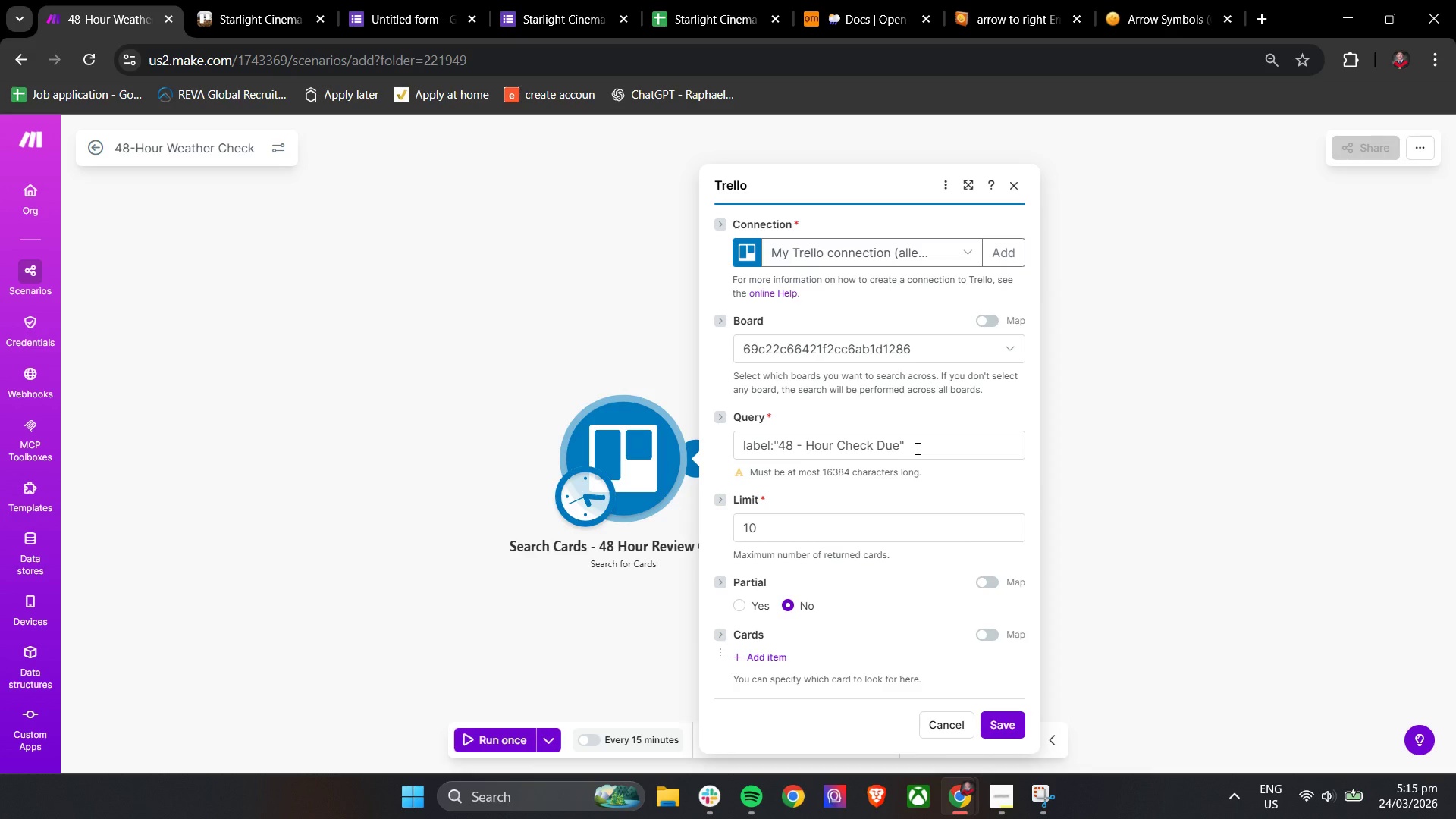 
left_click([901, 353])
 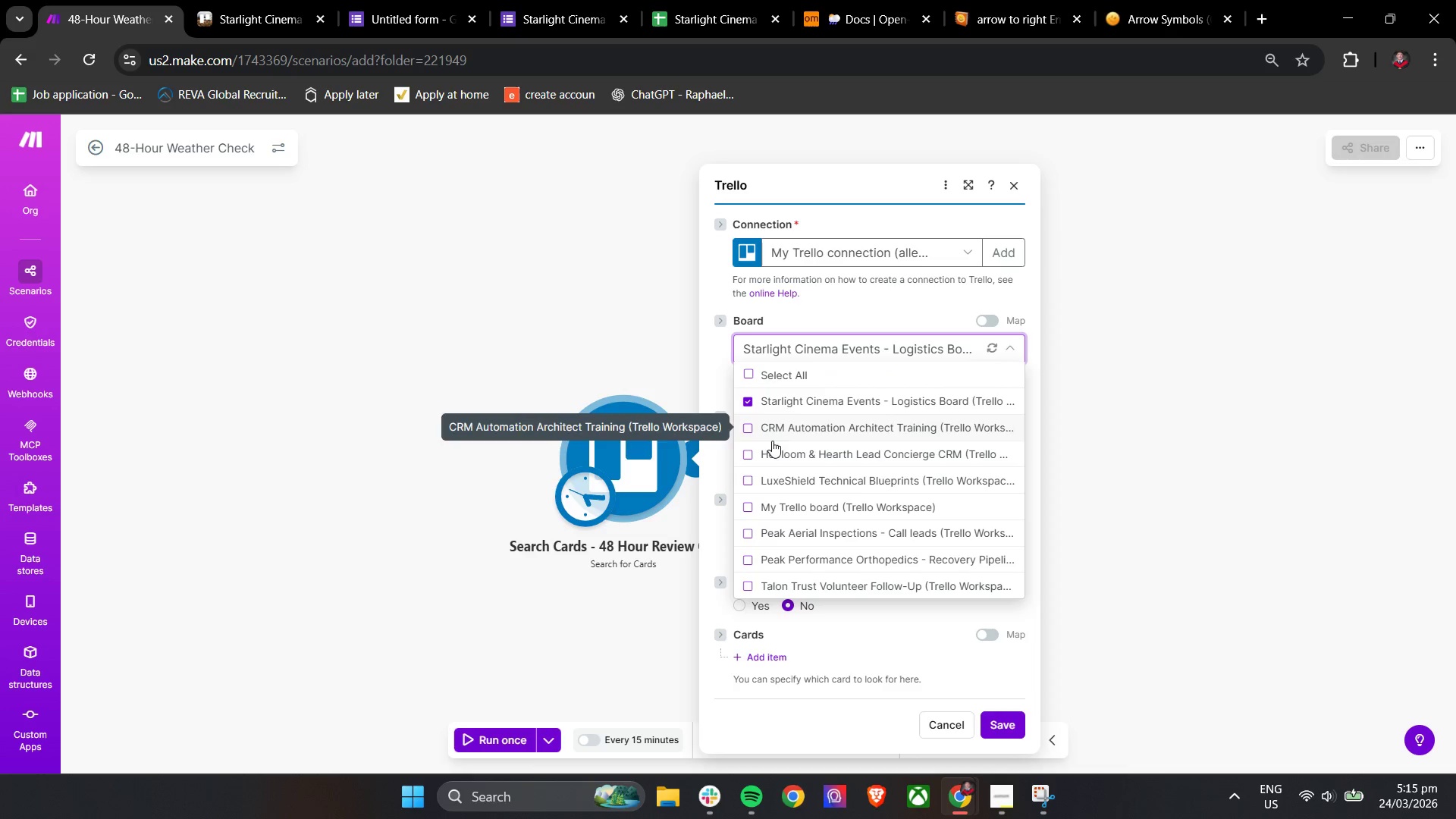 
left_click([716, 365])
 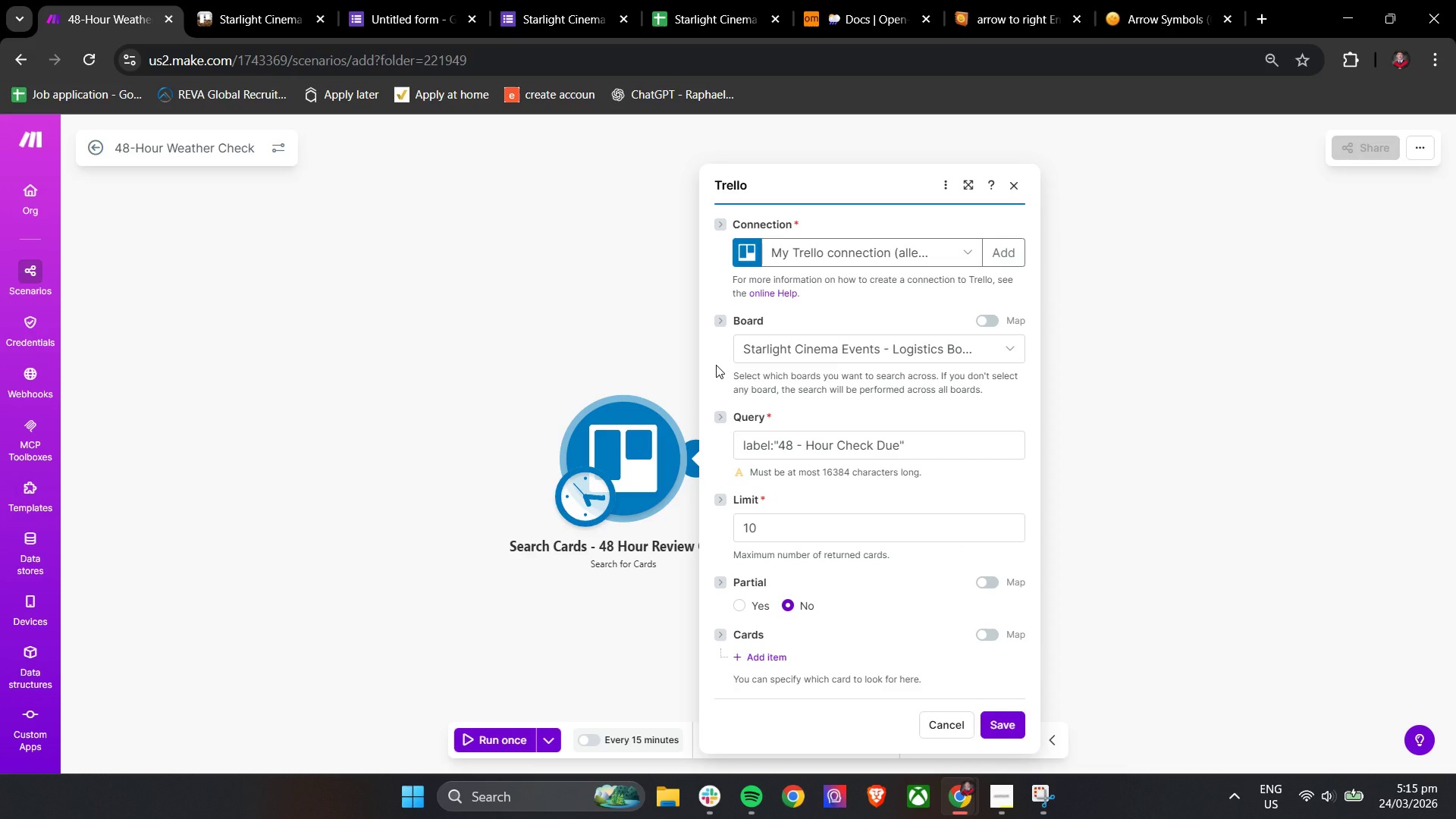 
left_click([993, 319])
 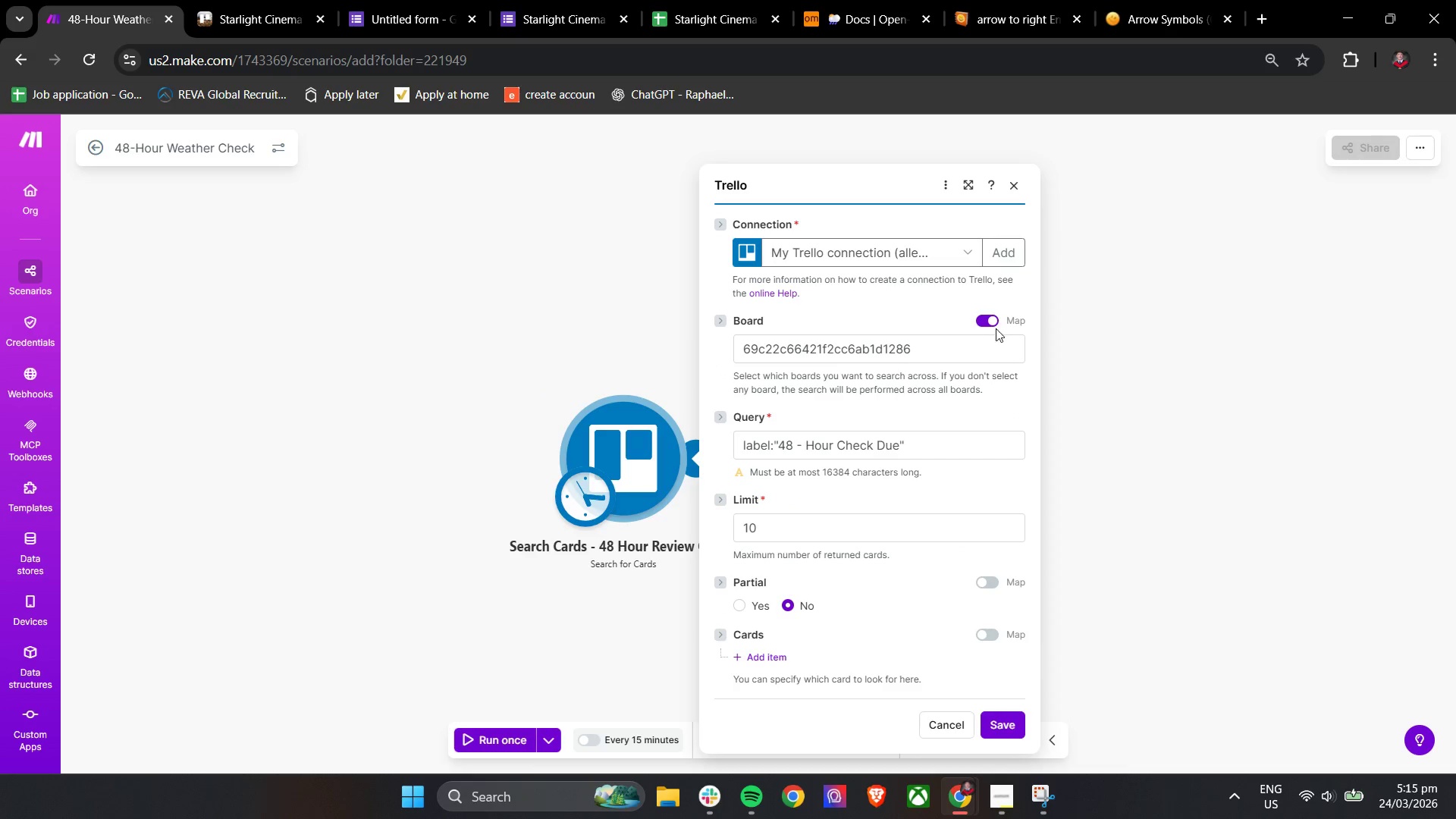 
left_click([982, 323])
 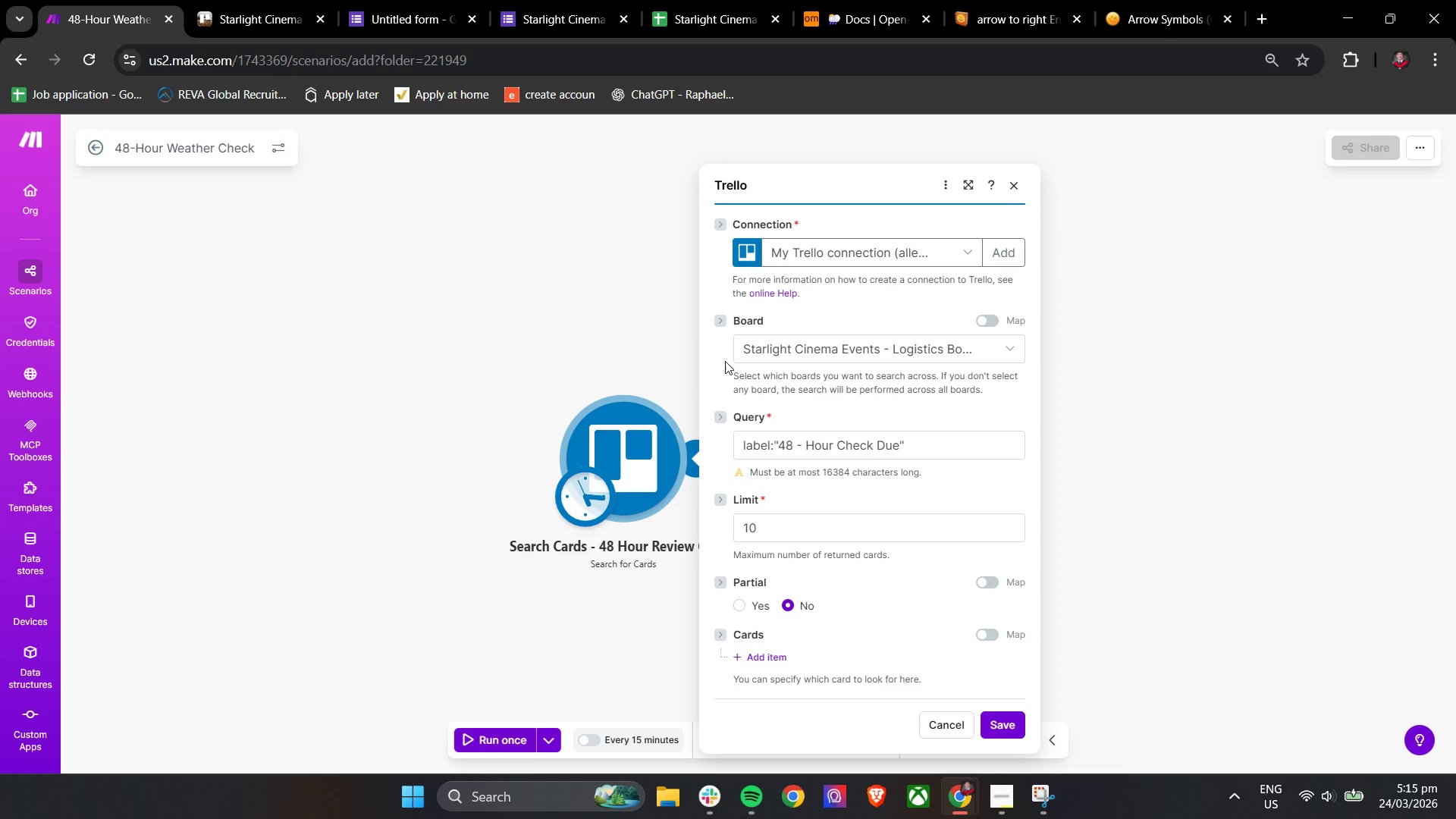 
left_click([718, 359])
 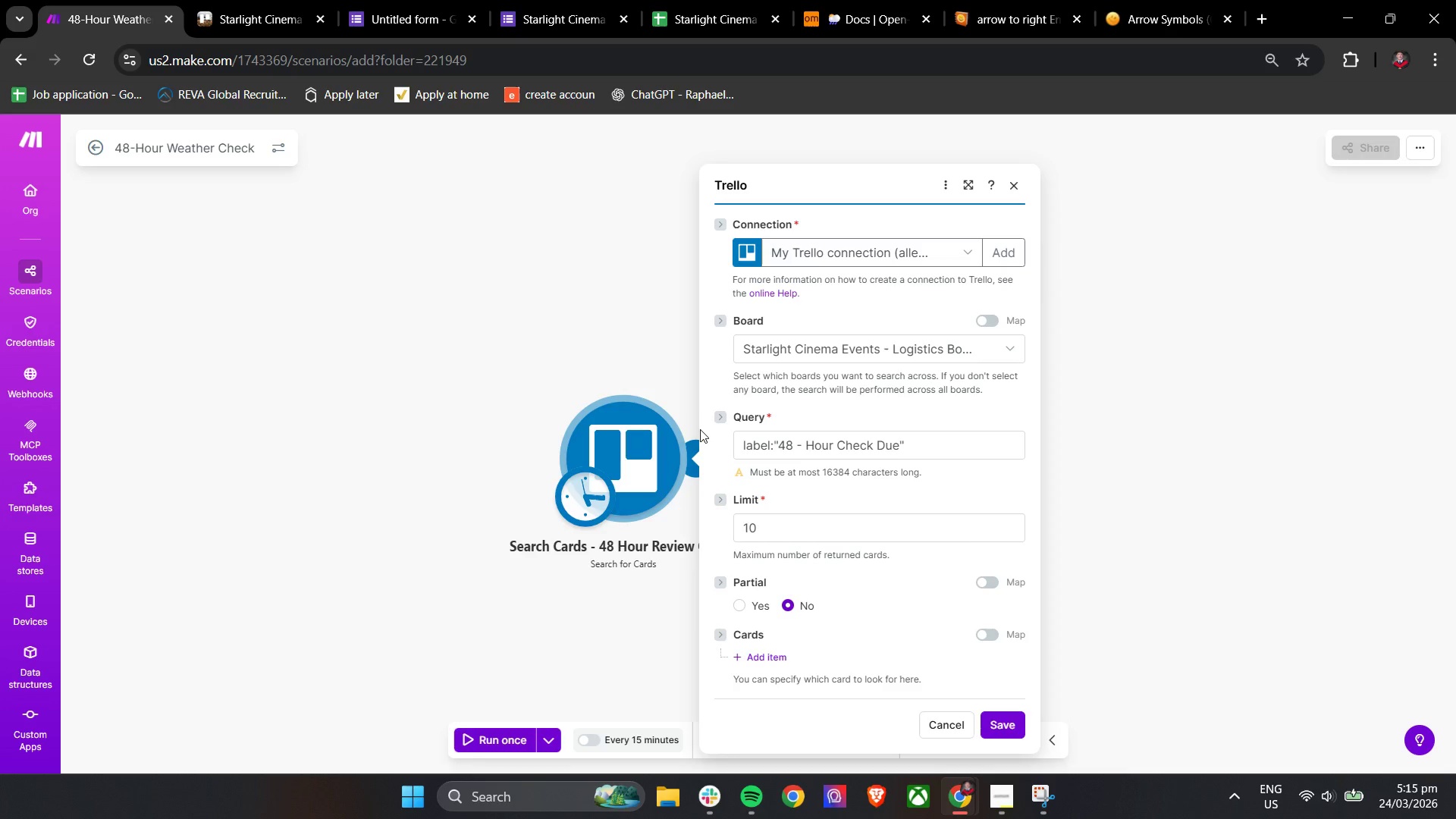 
left_click([716, 419])
 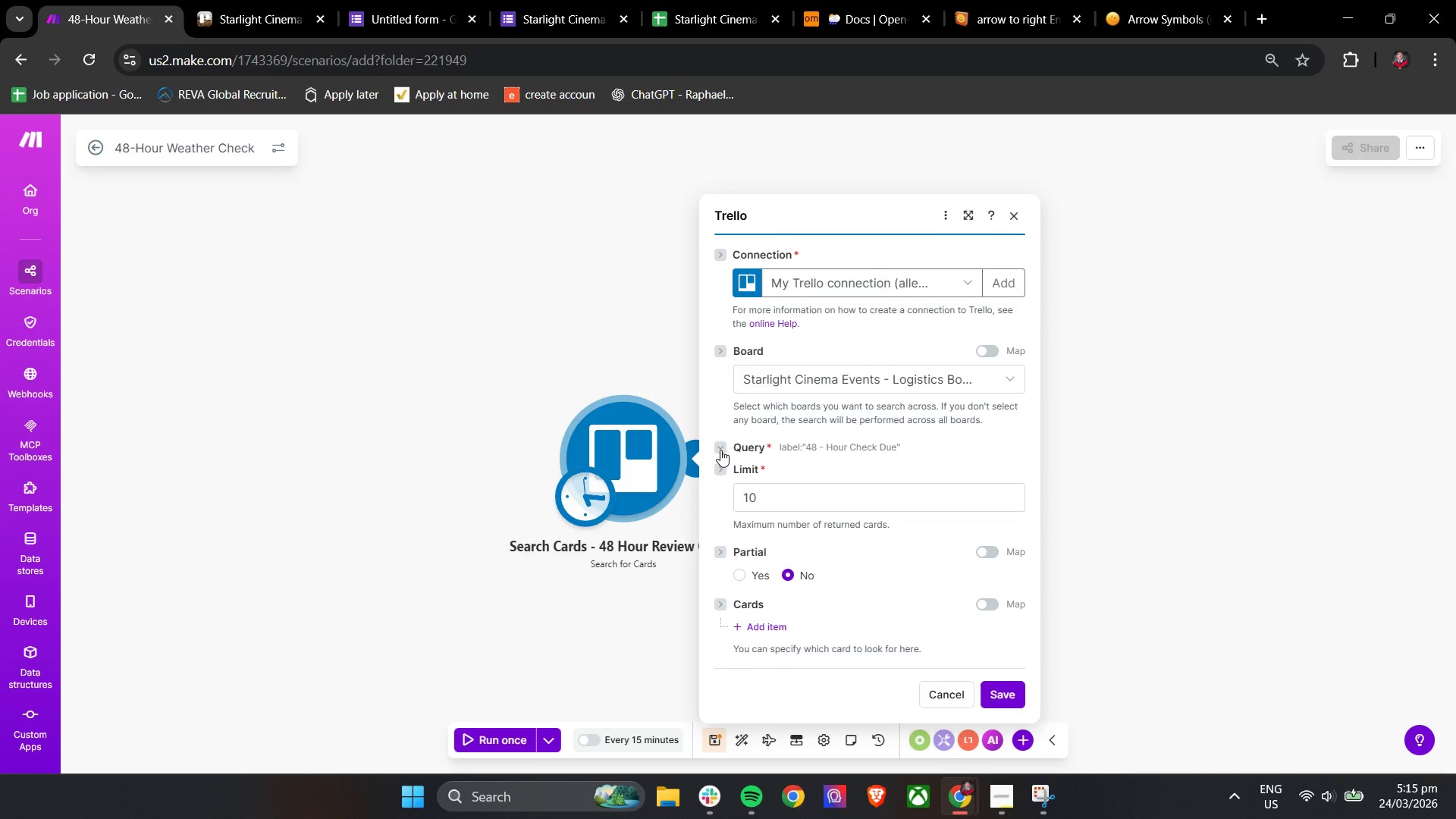 
left_click([720, 450])
 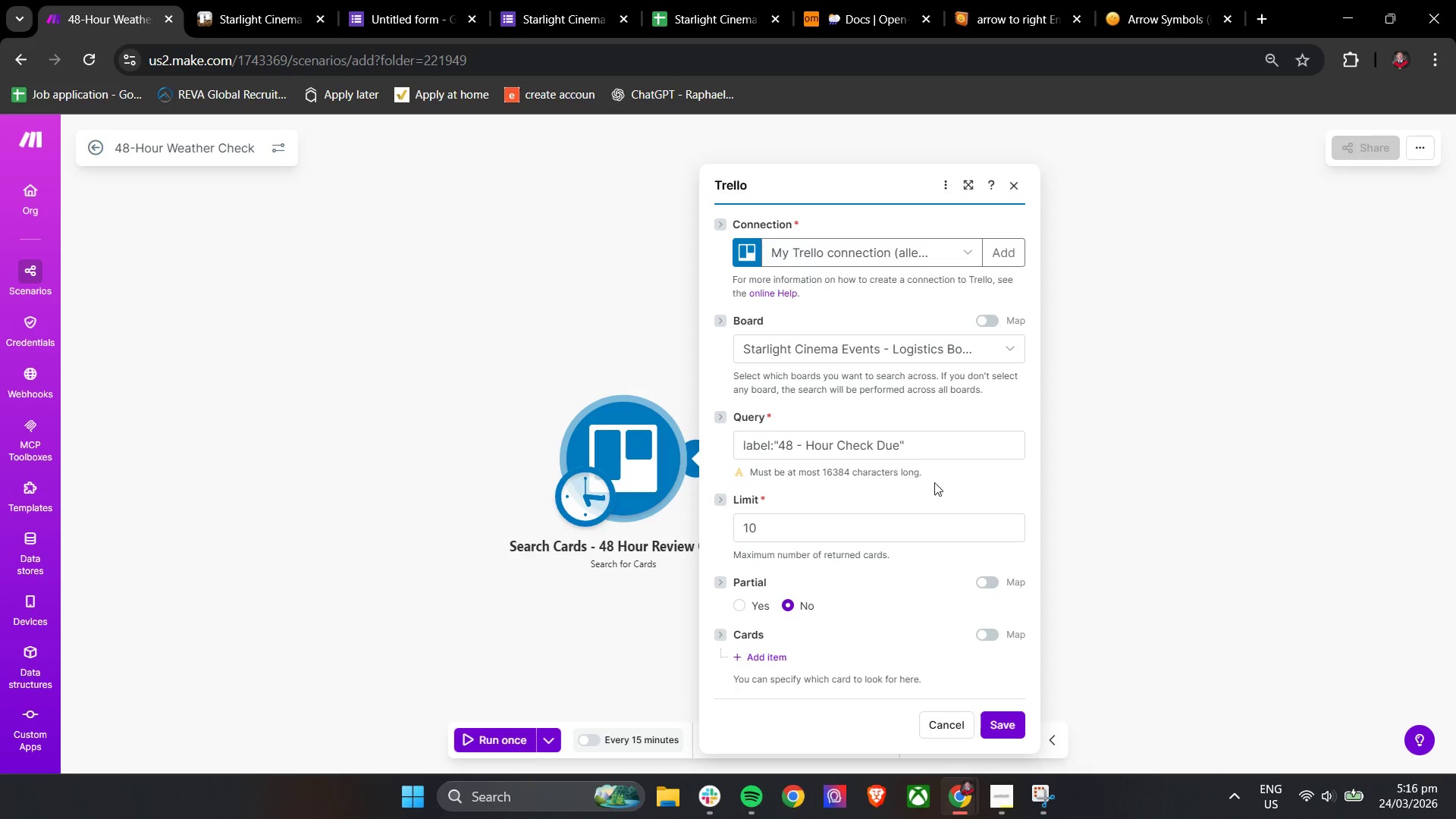 
left_click([977, 482])
 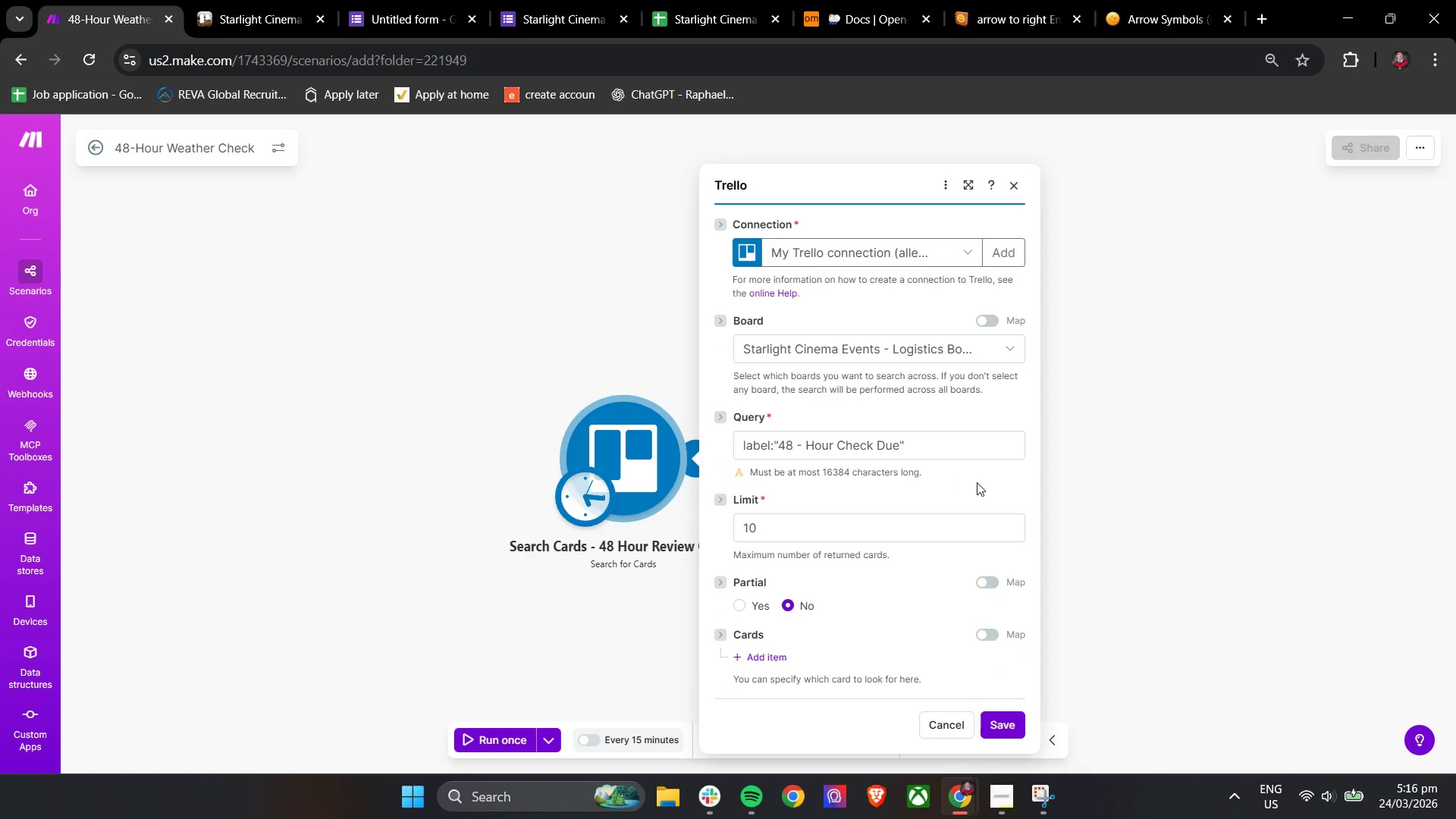 
wait(5.28)
 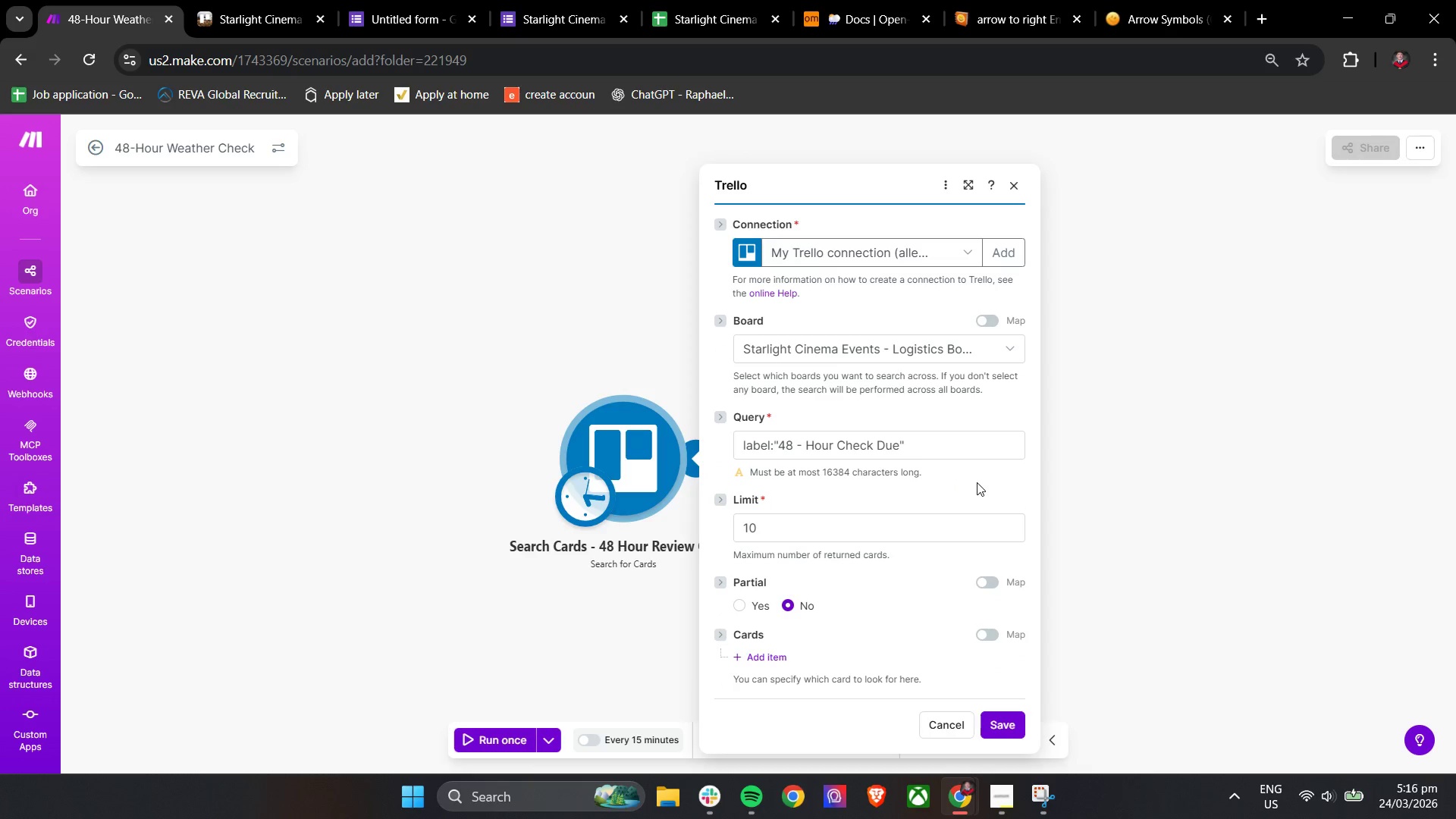 
left_click([244, 0])
 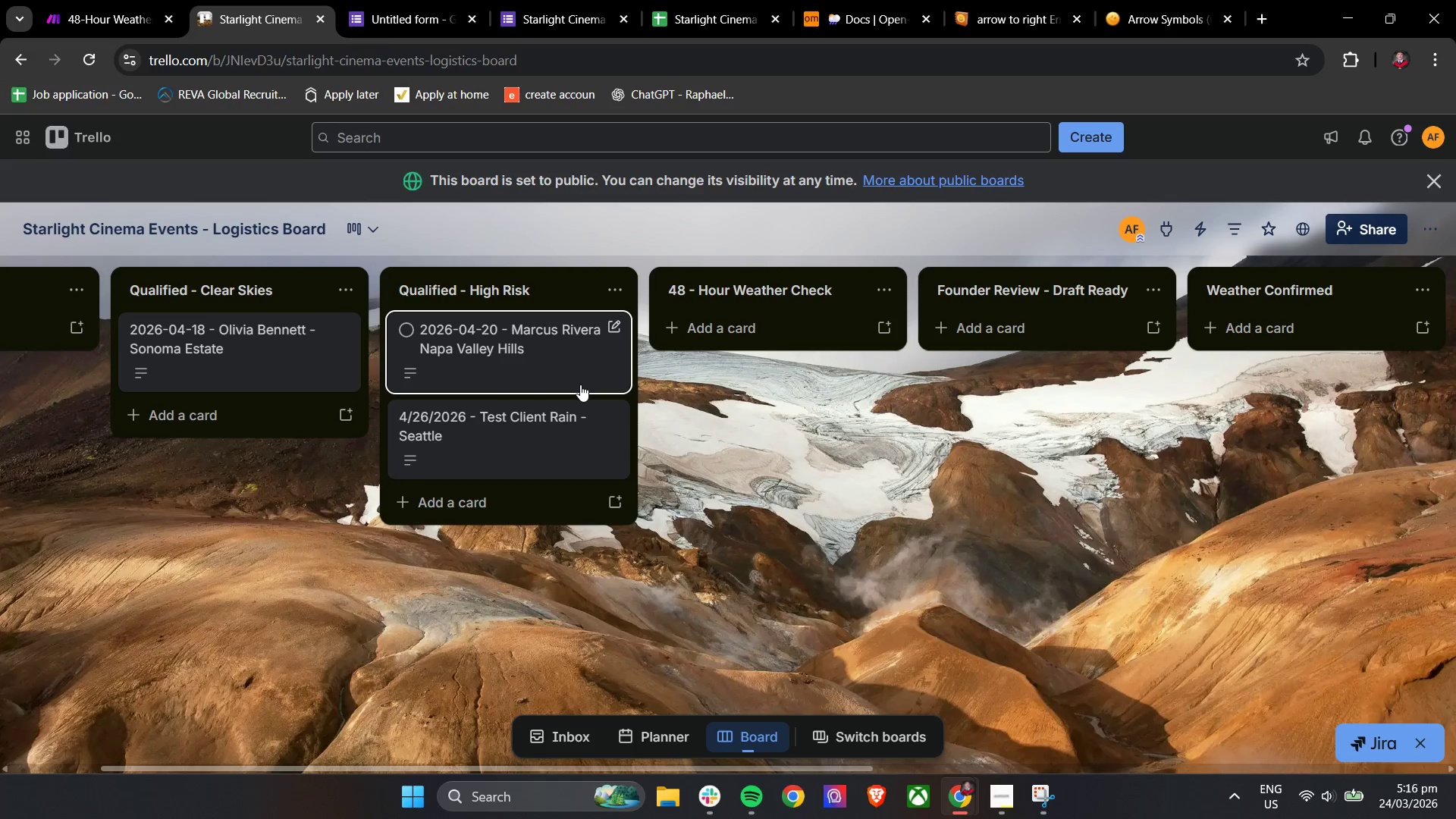 
left_click([560, 404])
 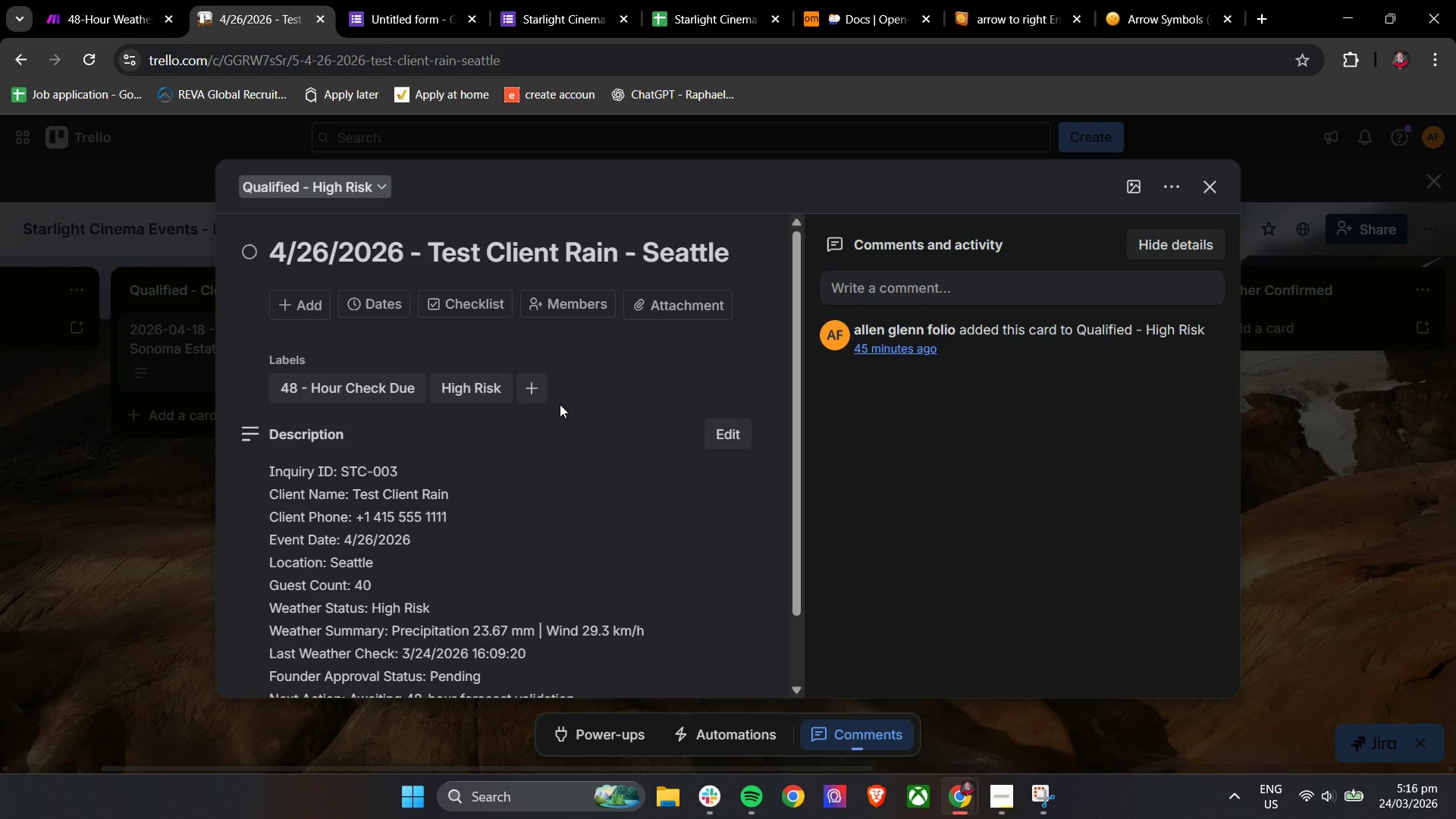 
scroll: coordinate [560, 404], scroll_direction: down, amount: 3.0
 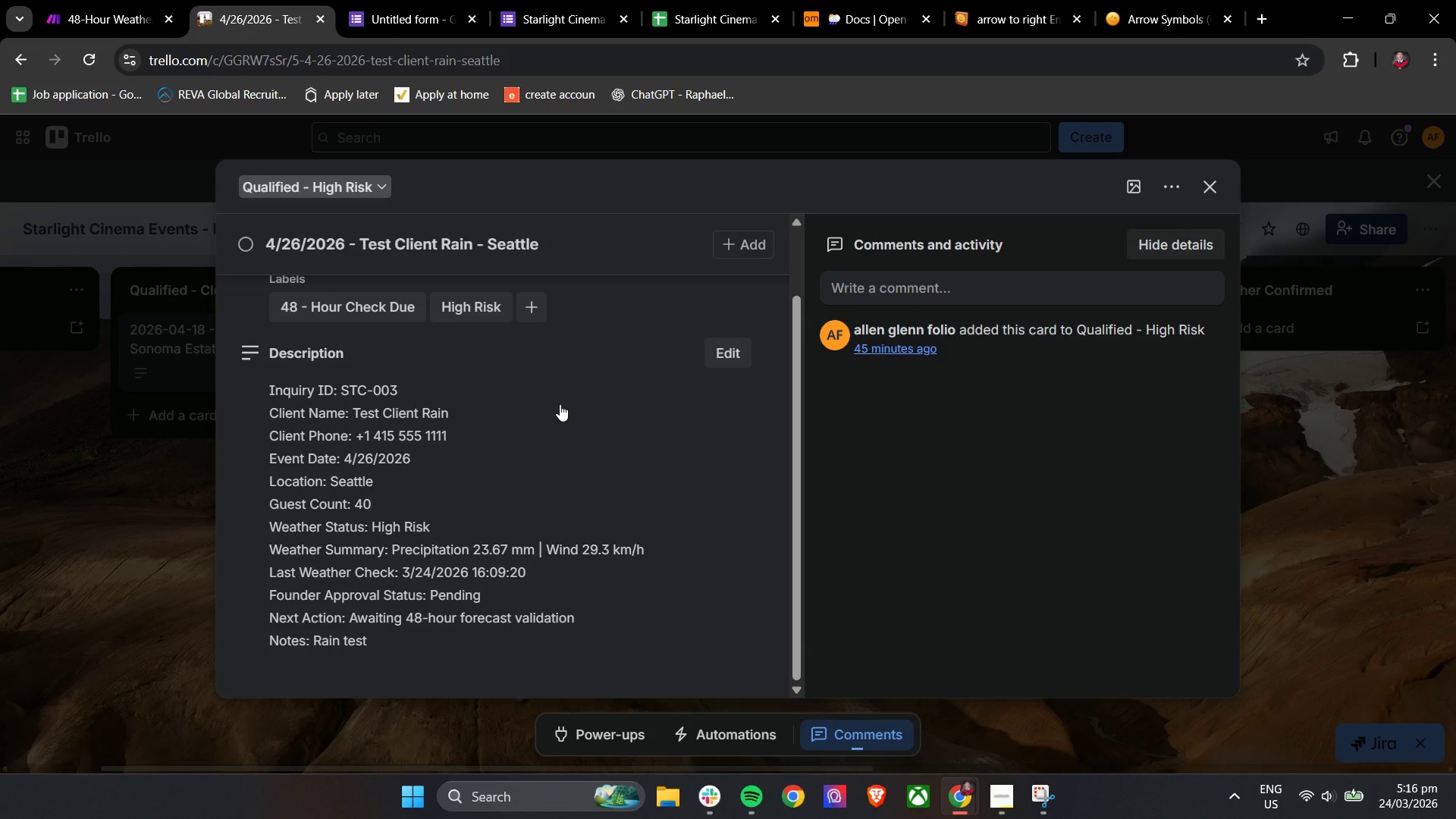 
scroll: coordinate [560, 404], scroll_direction: up, amount: 1.0
 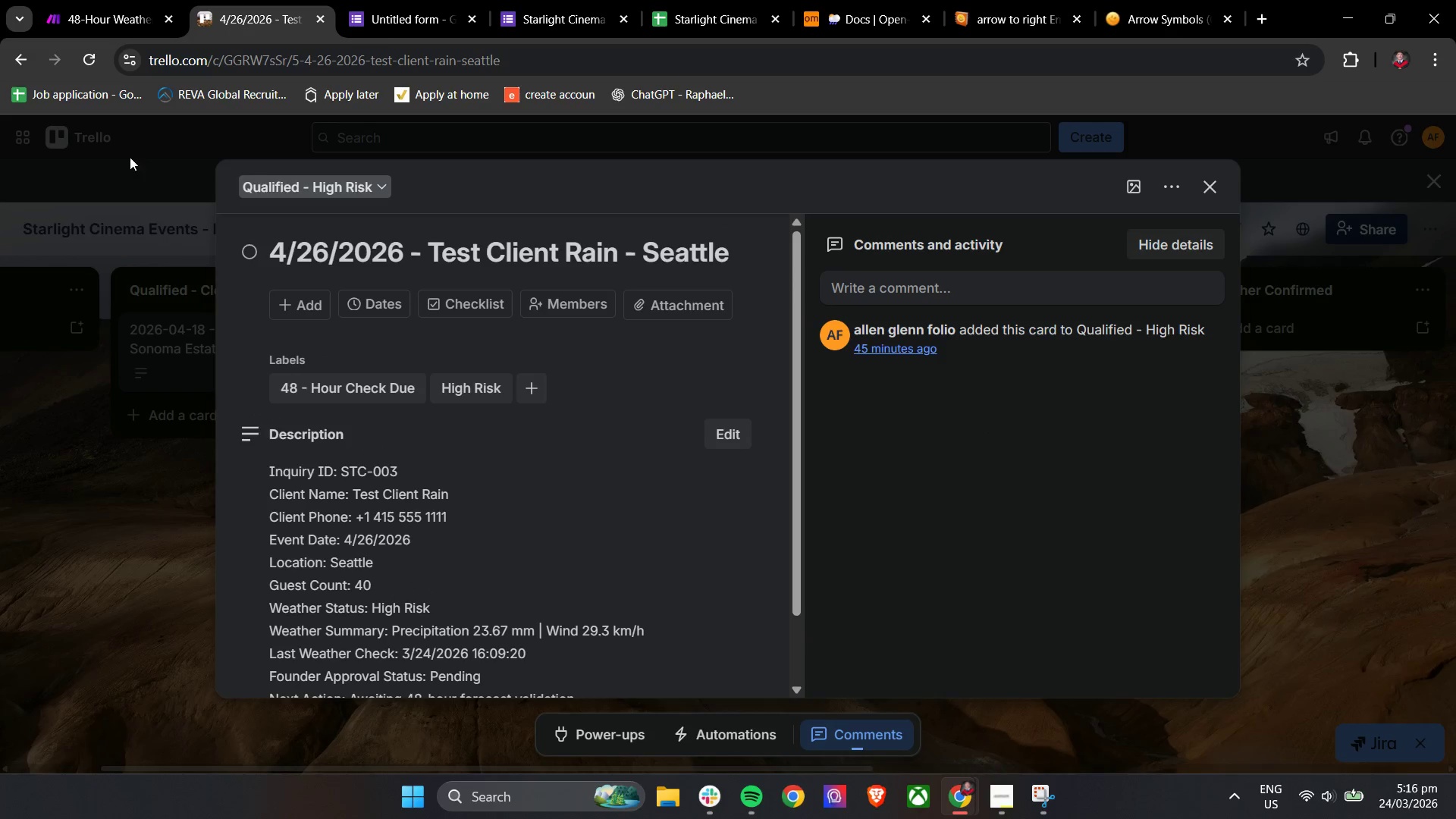 
left_click([118, 0])
 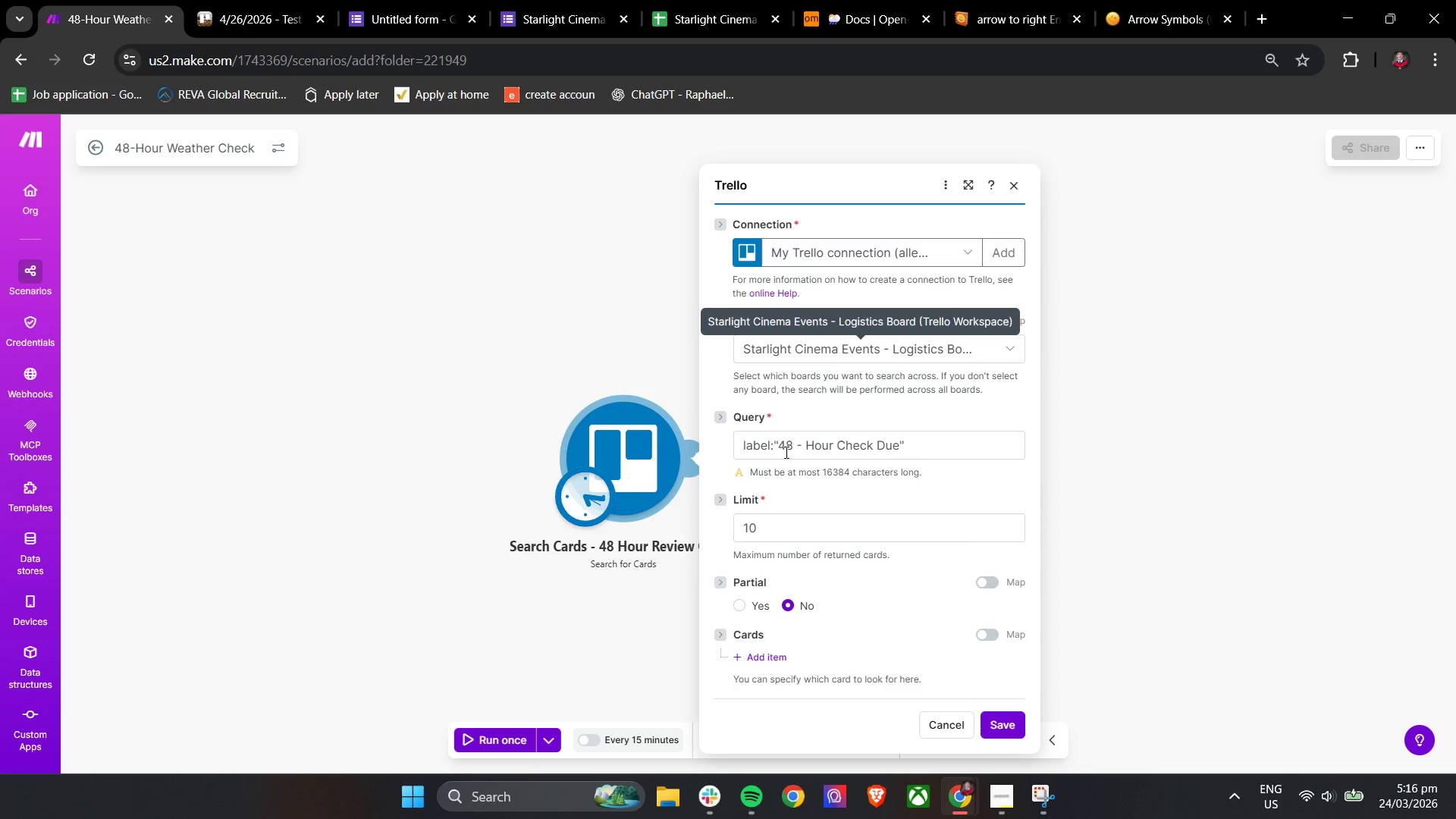 
left_click([780, 446])
 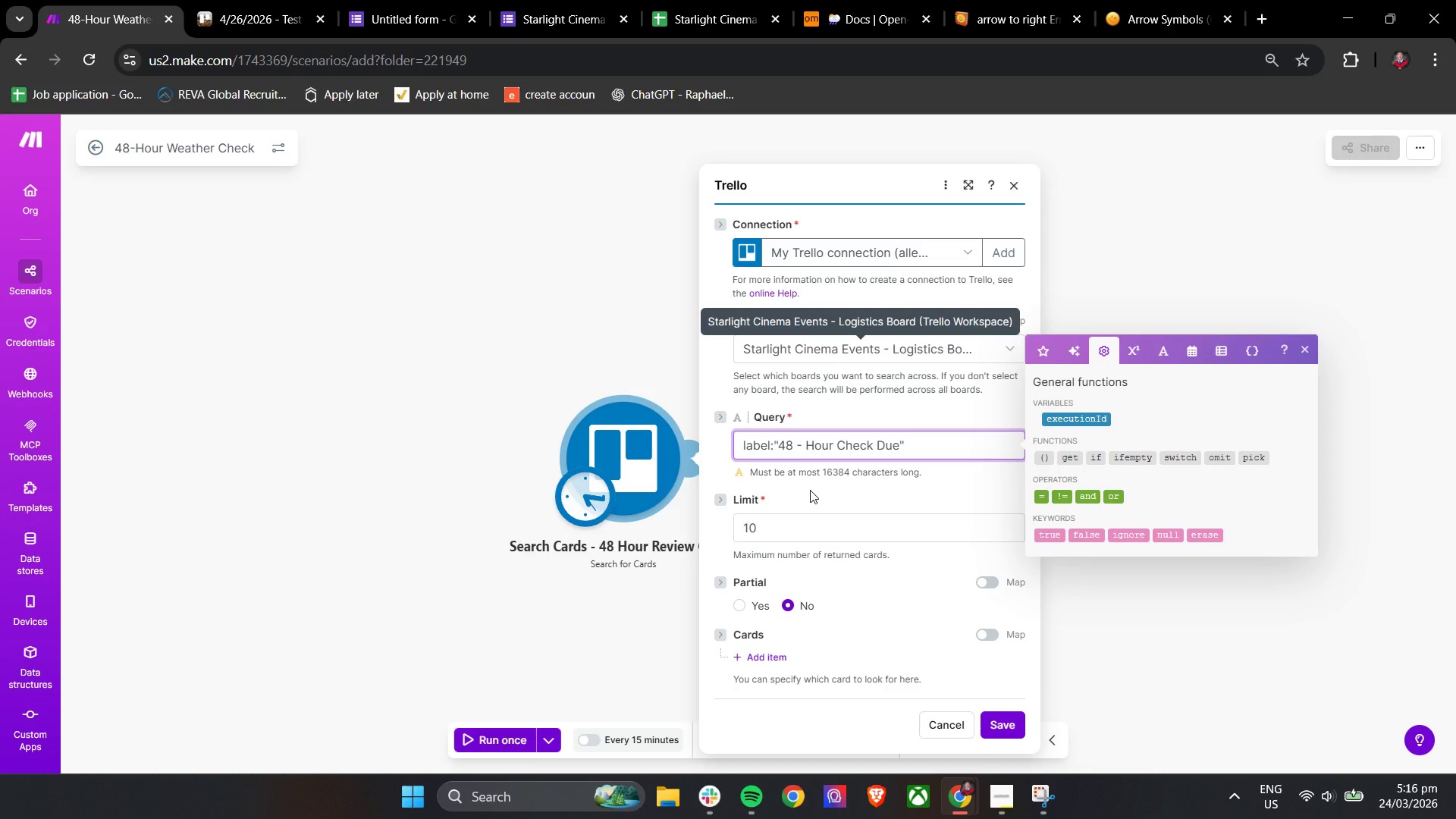 
wait(8.92)
 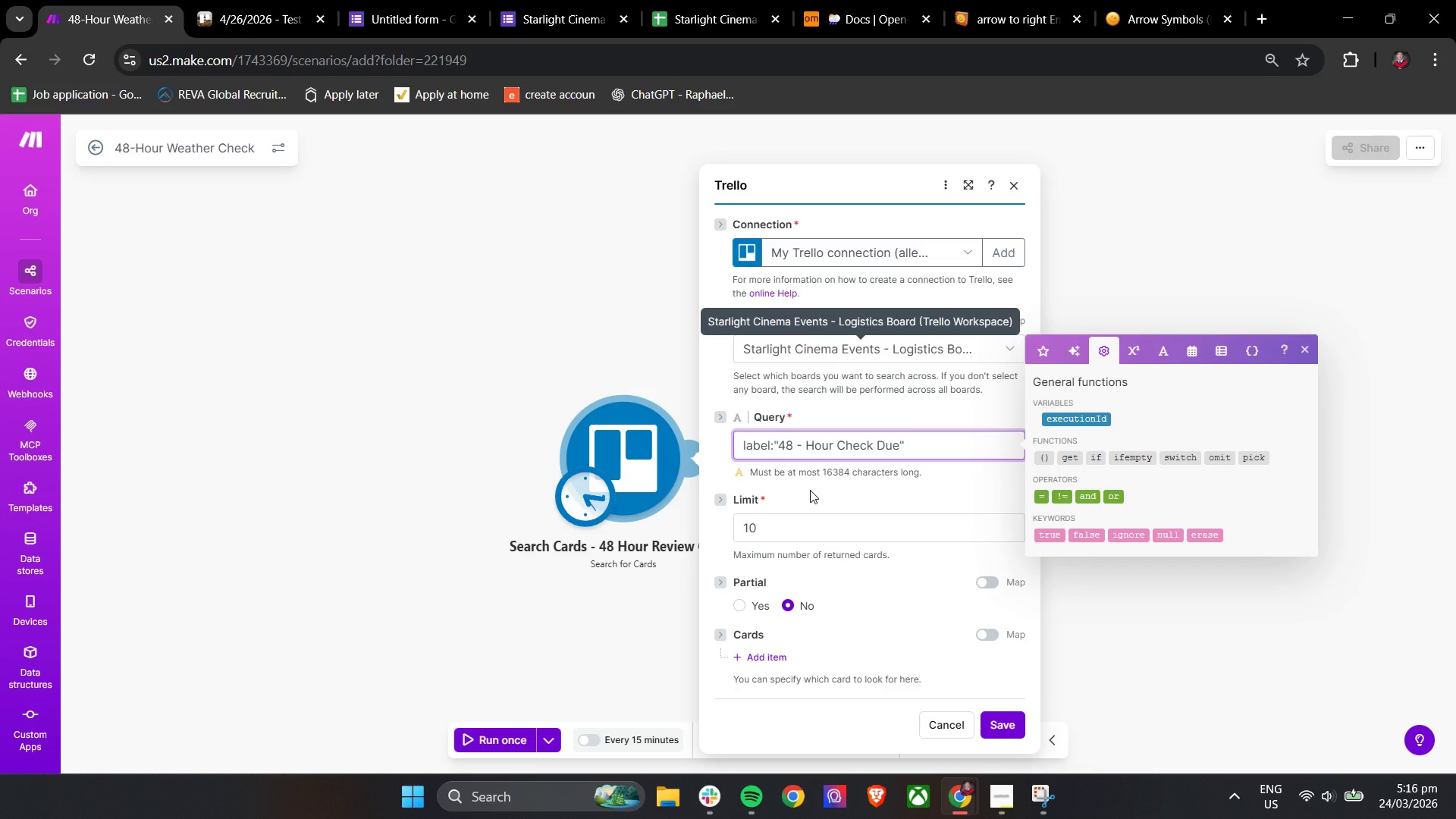 
left_click([260, 0])
 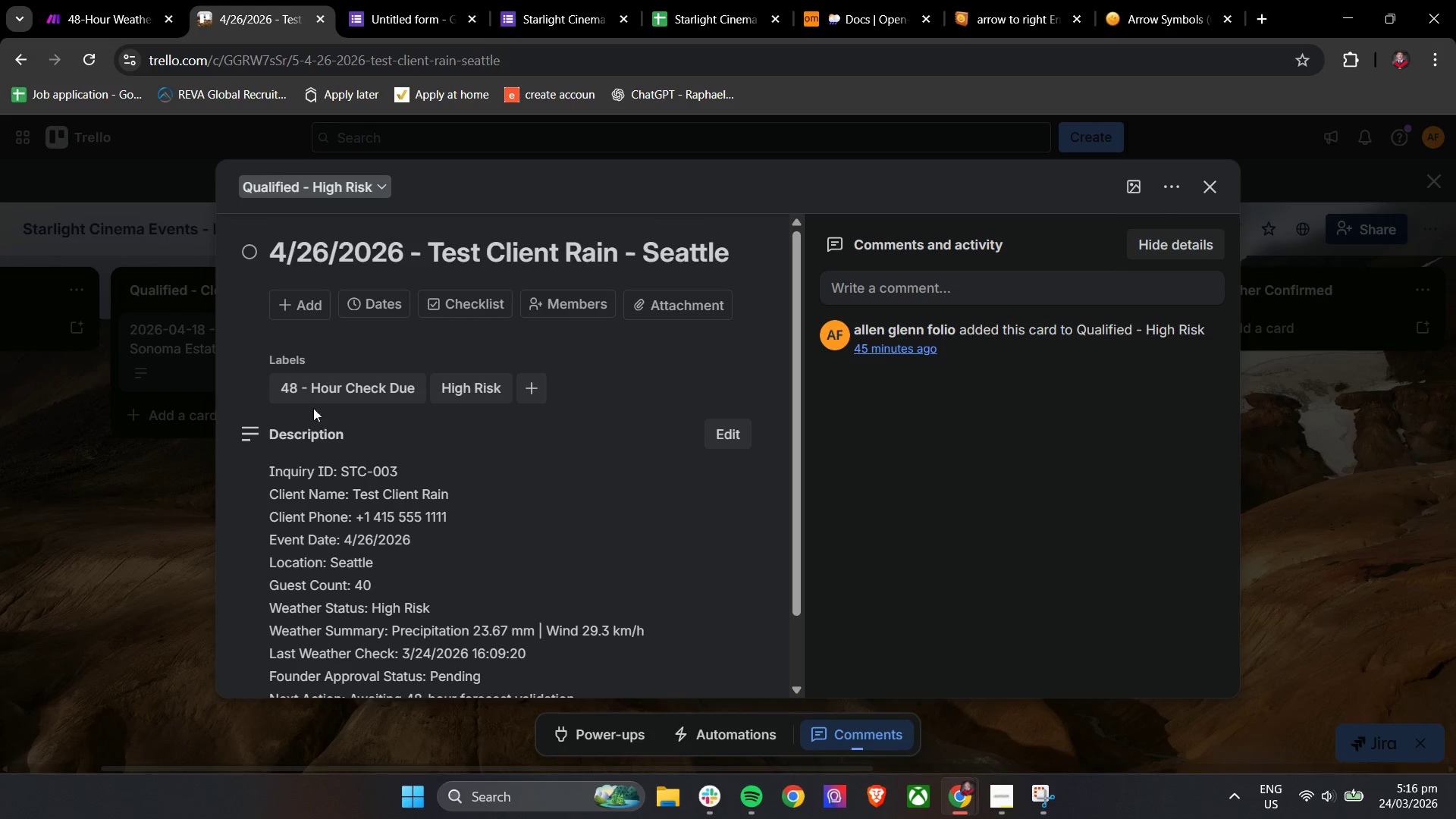 
left_click_drag(start_coordinate=[316, 394], to_coordinate=[312, 393])
 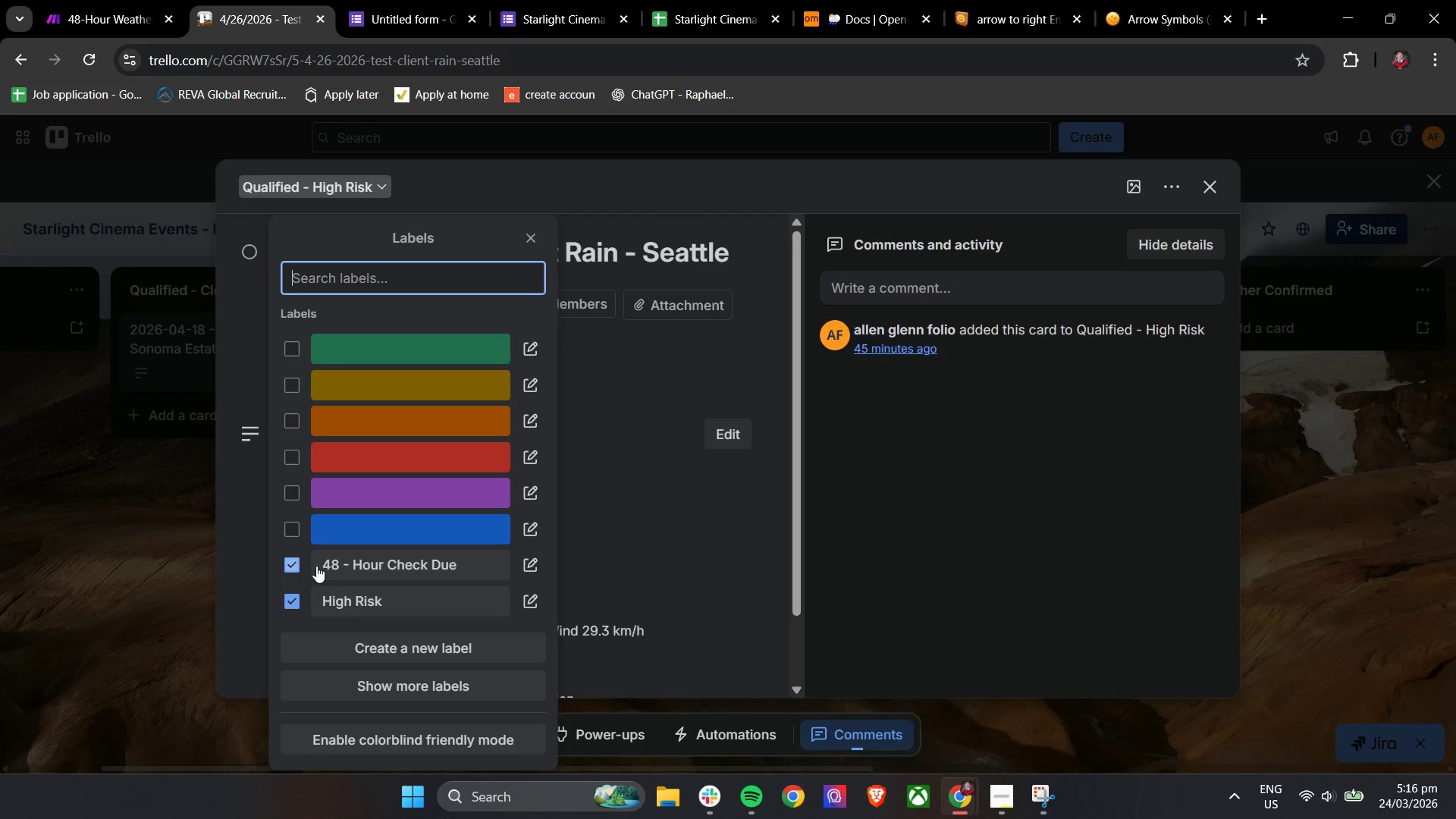 
left_click_drag(start_coordinate=[319, 564], to_coordinate=[456, 565])
 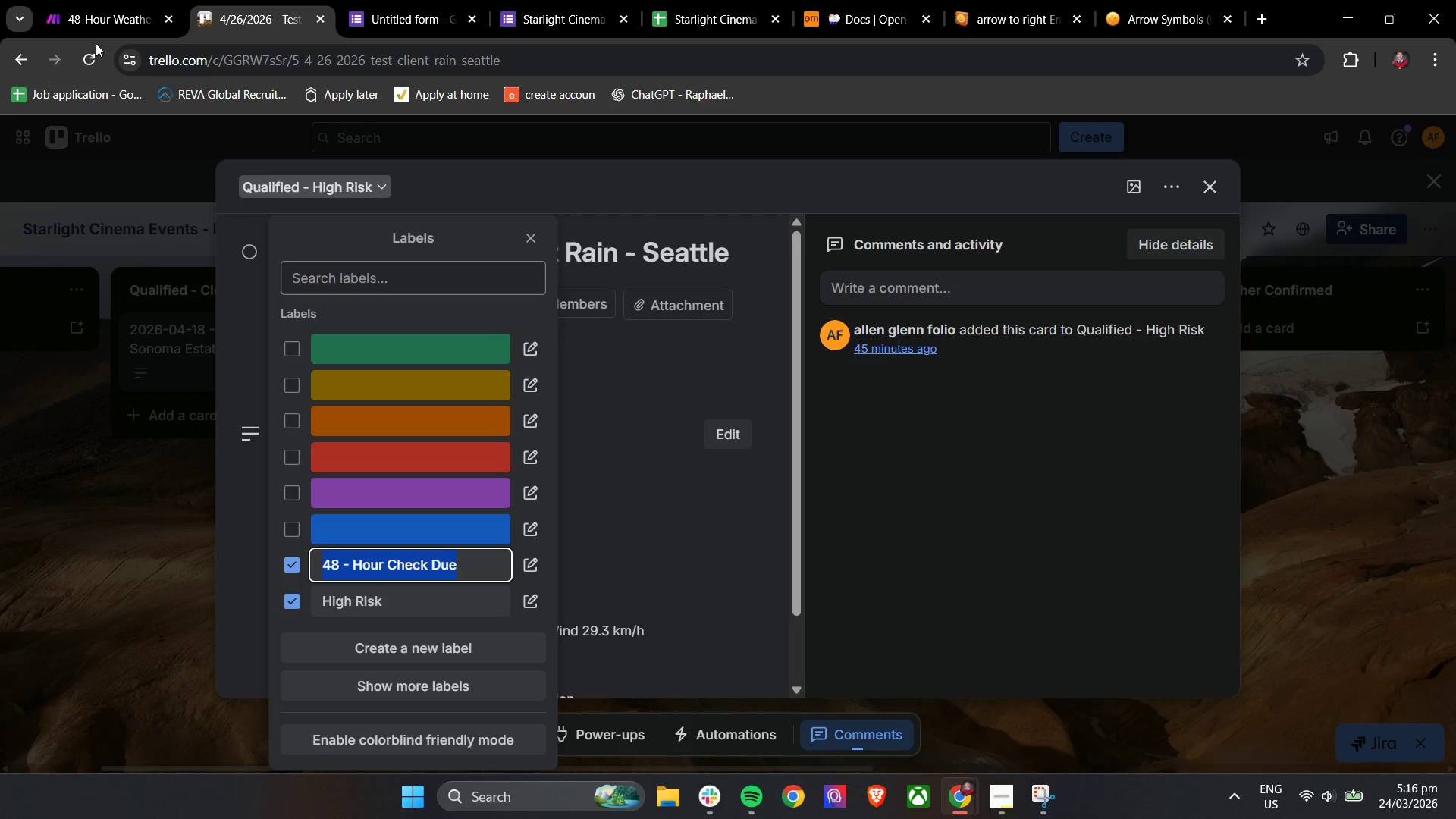 
key(Control+C)
 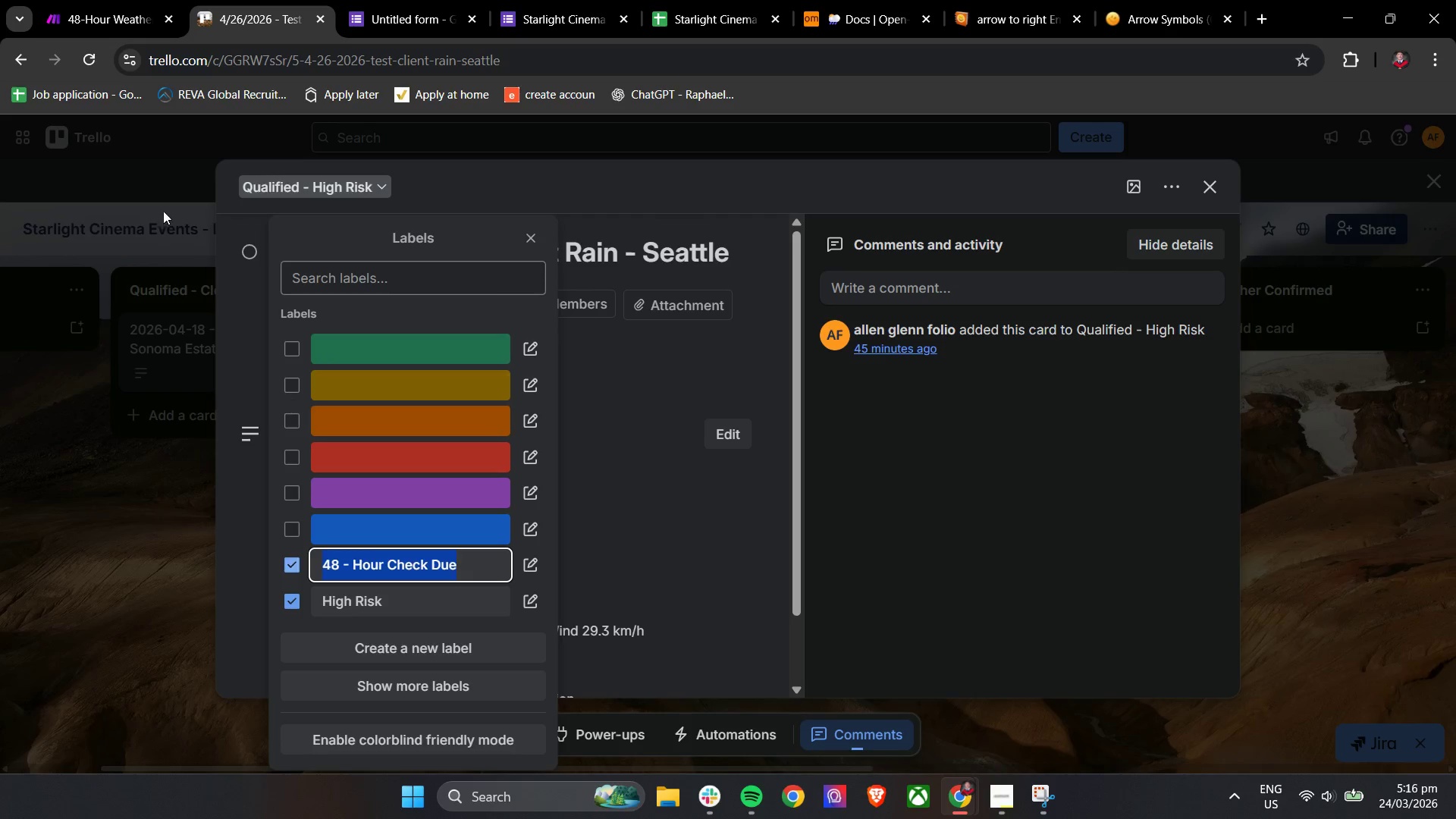 
key(Control+C)
 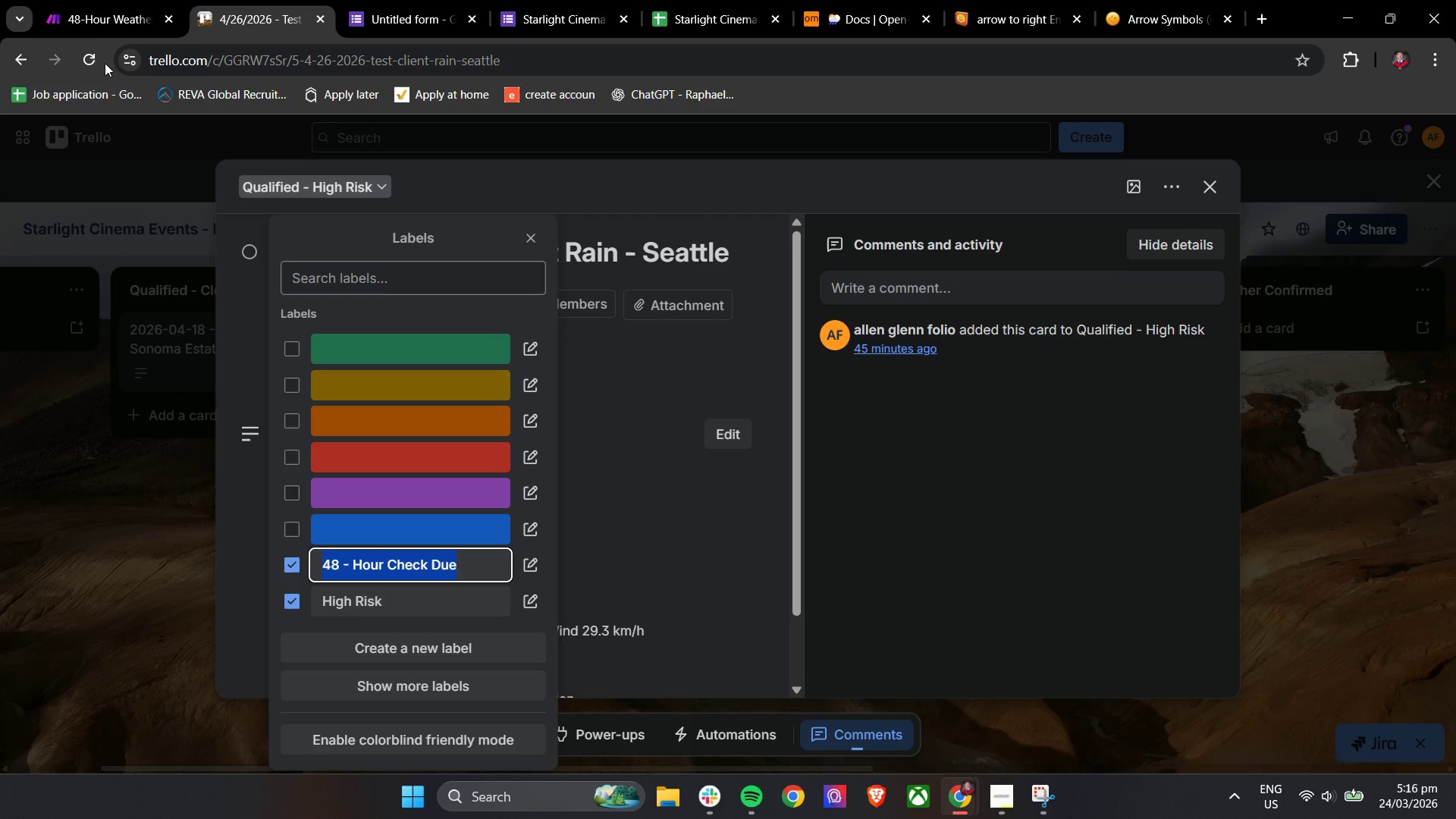 
key(Control+C)
 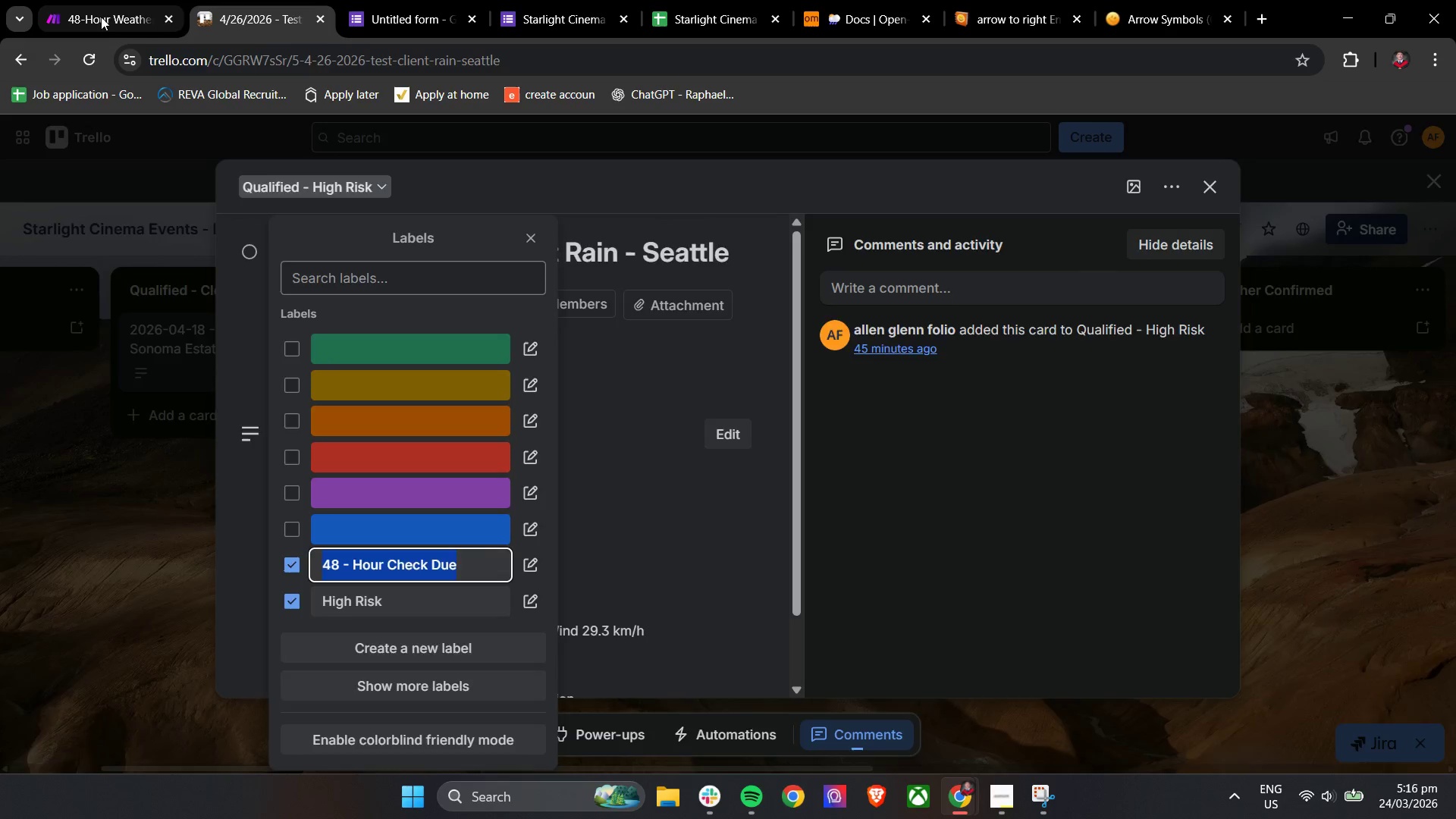 
left_click([101, 17])
 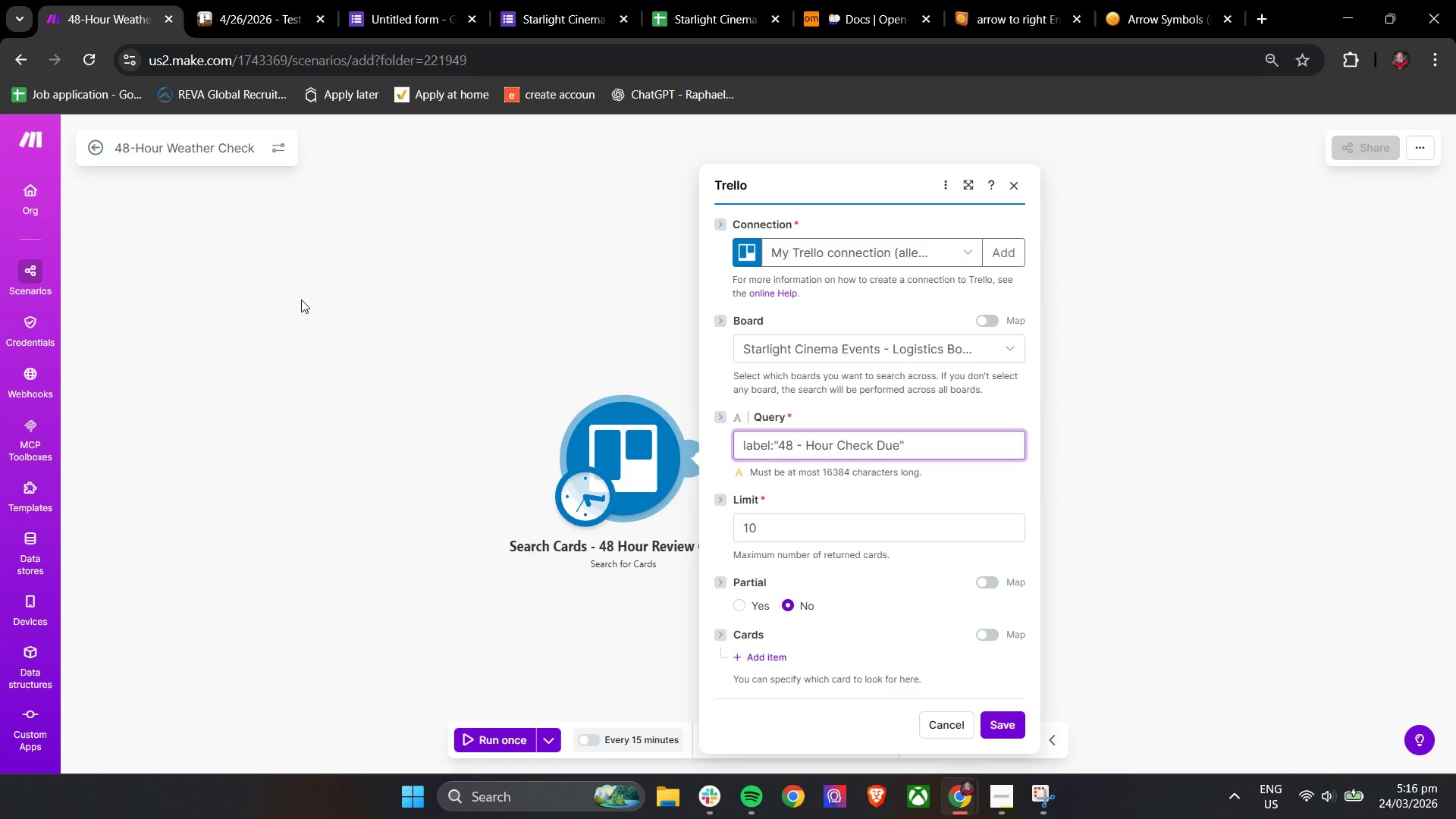 
left_click([228, 0])
 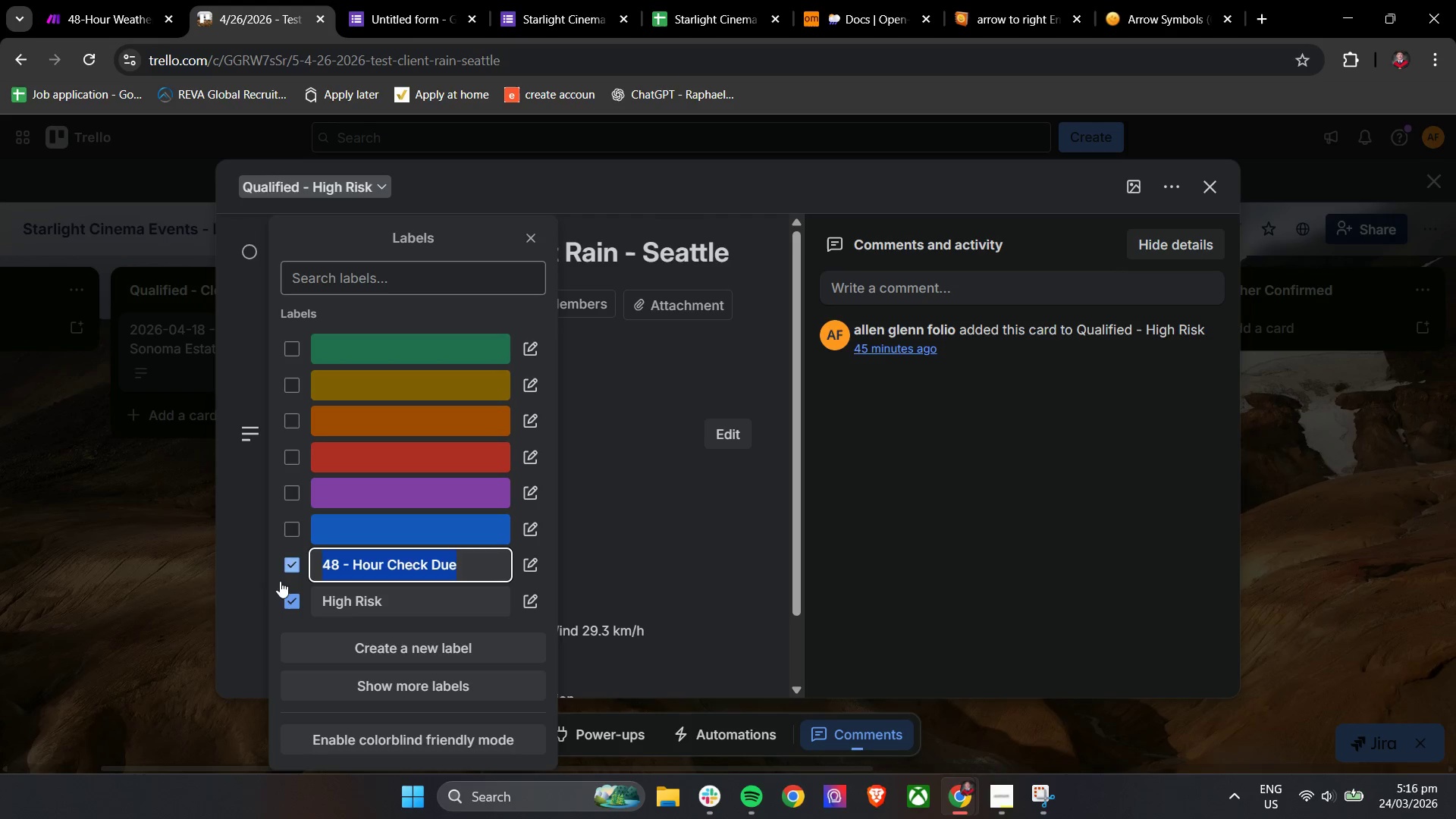 
left_click([234, 552])
 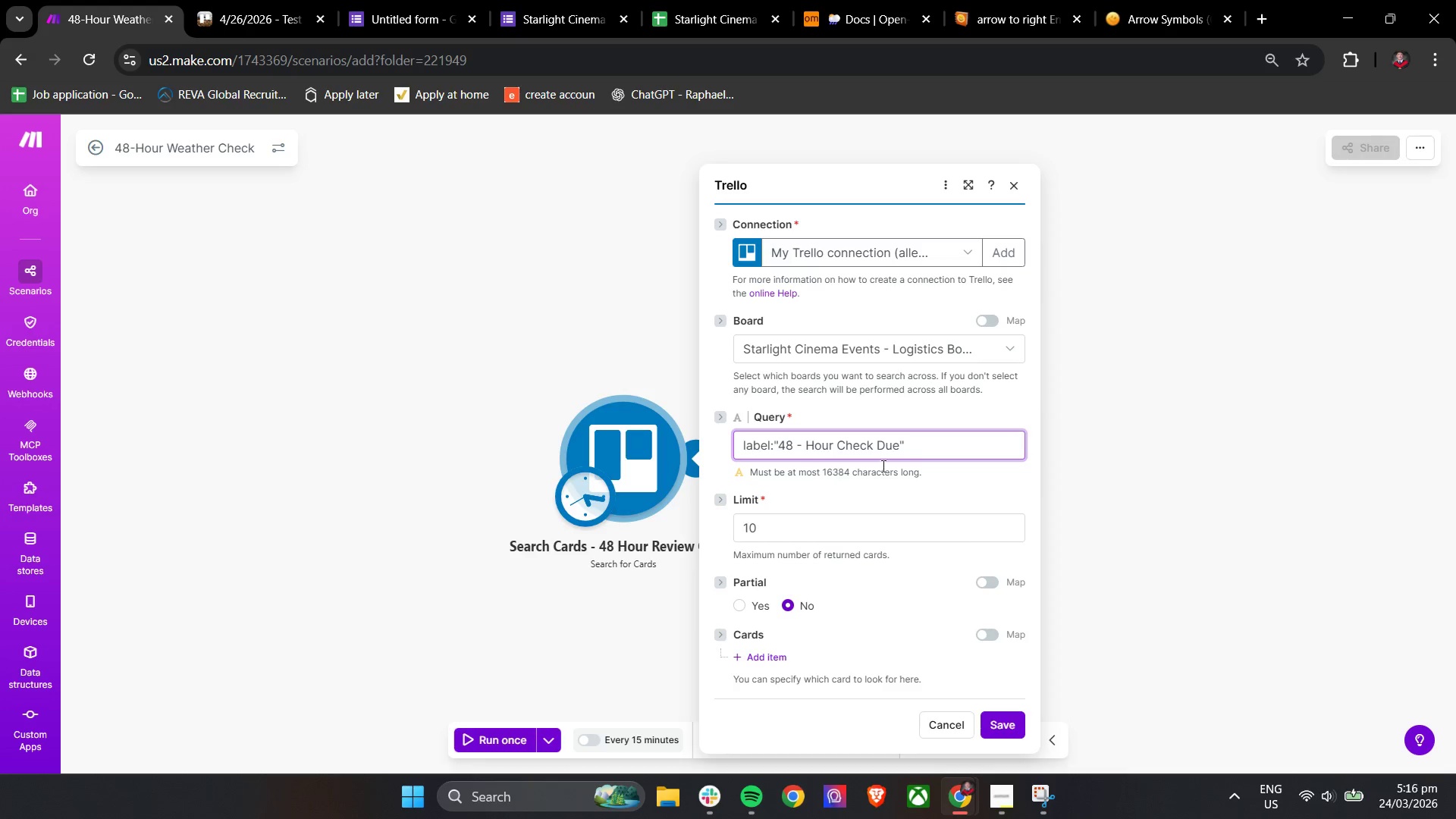 
left_click_drag(start_coordinate=[899, 447], to_coordinate=[779, 447])
 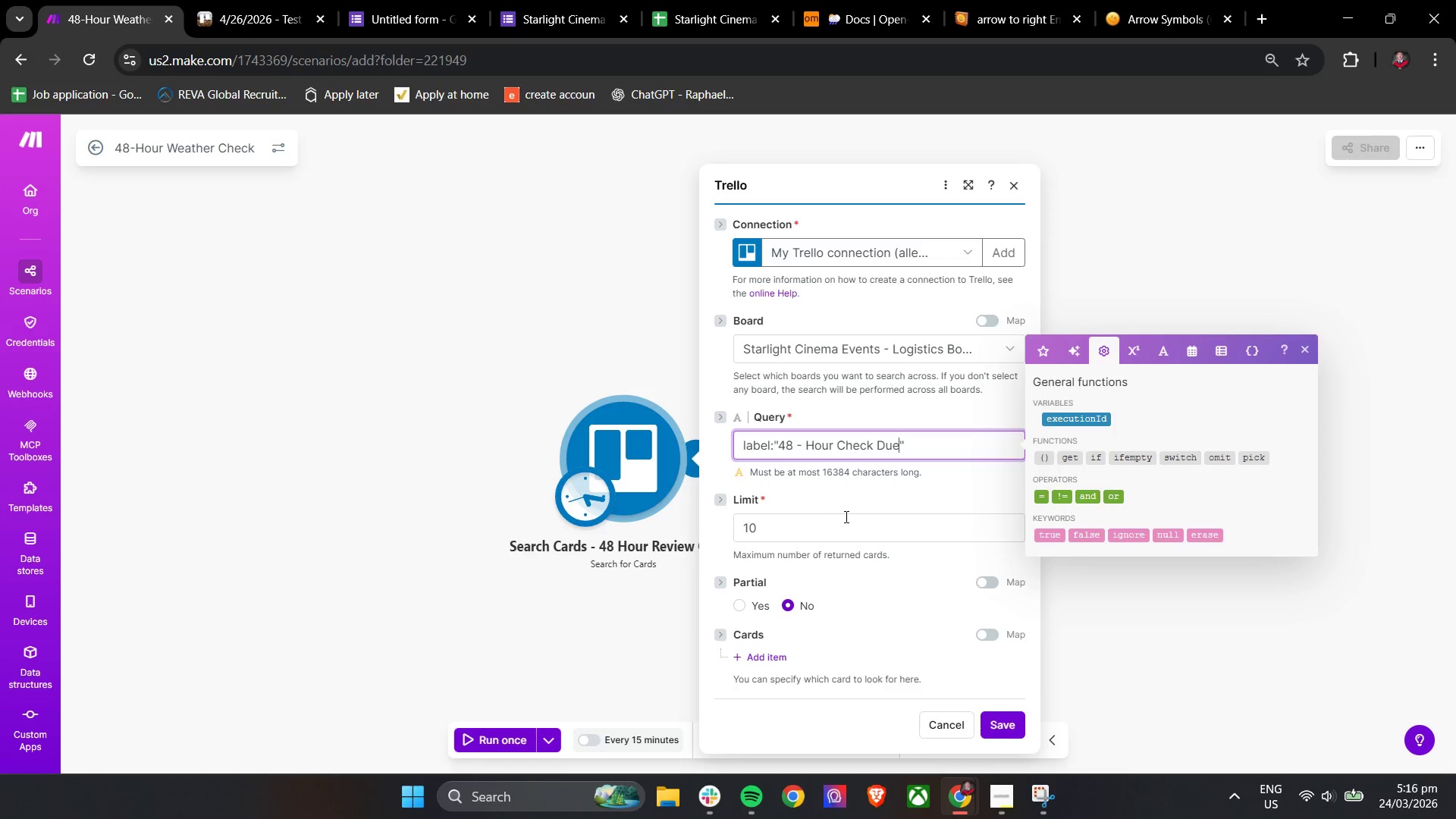 
key(Control+V)
 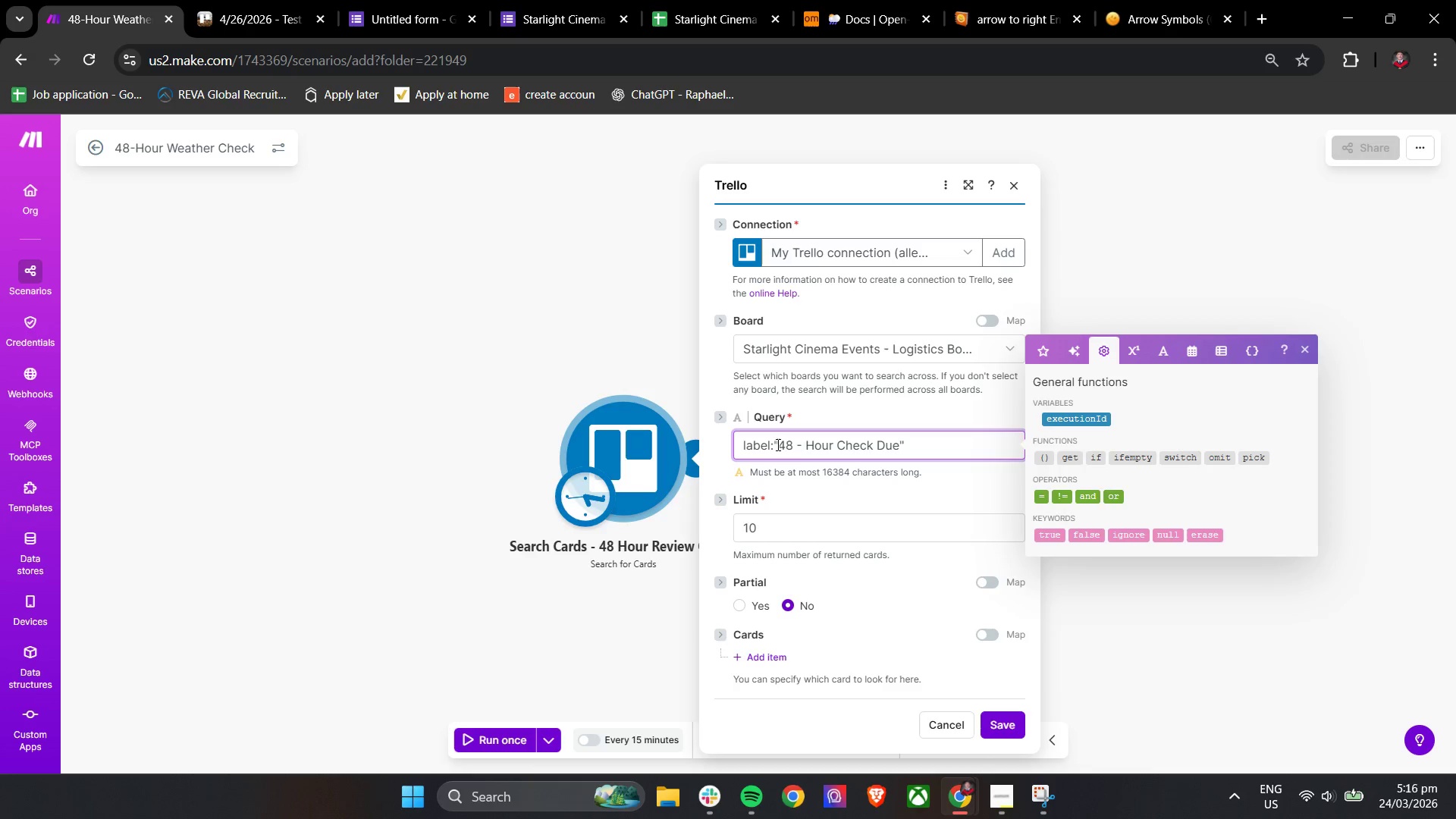 
left_click([774, 444])
 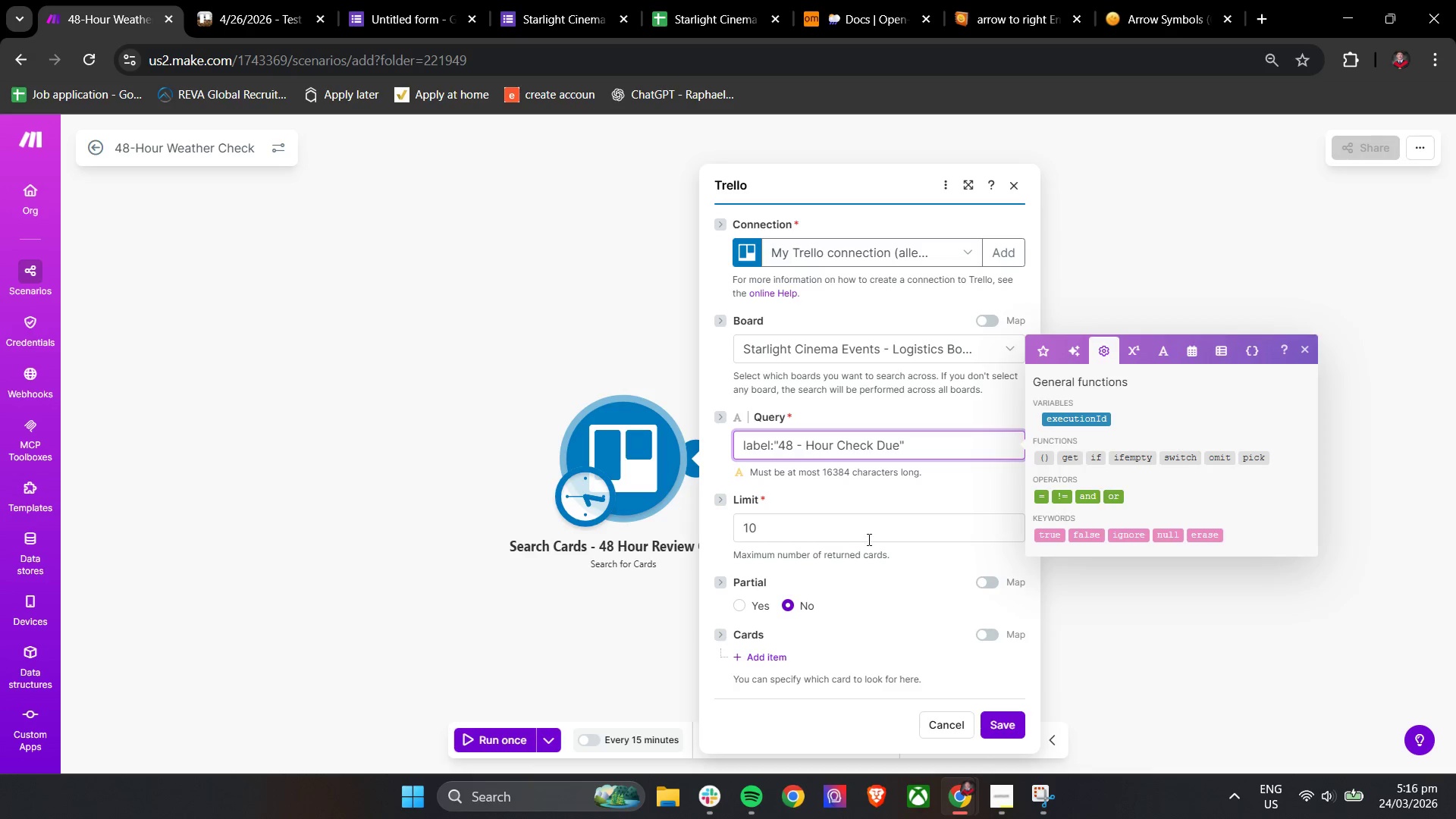 
key(Space)
 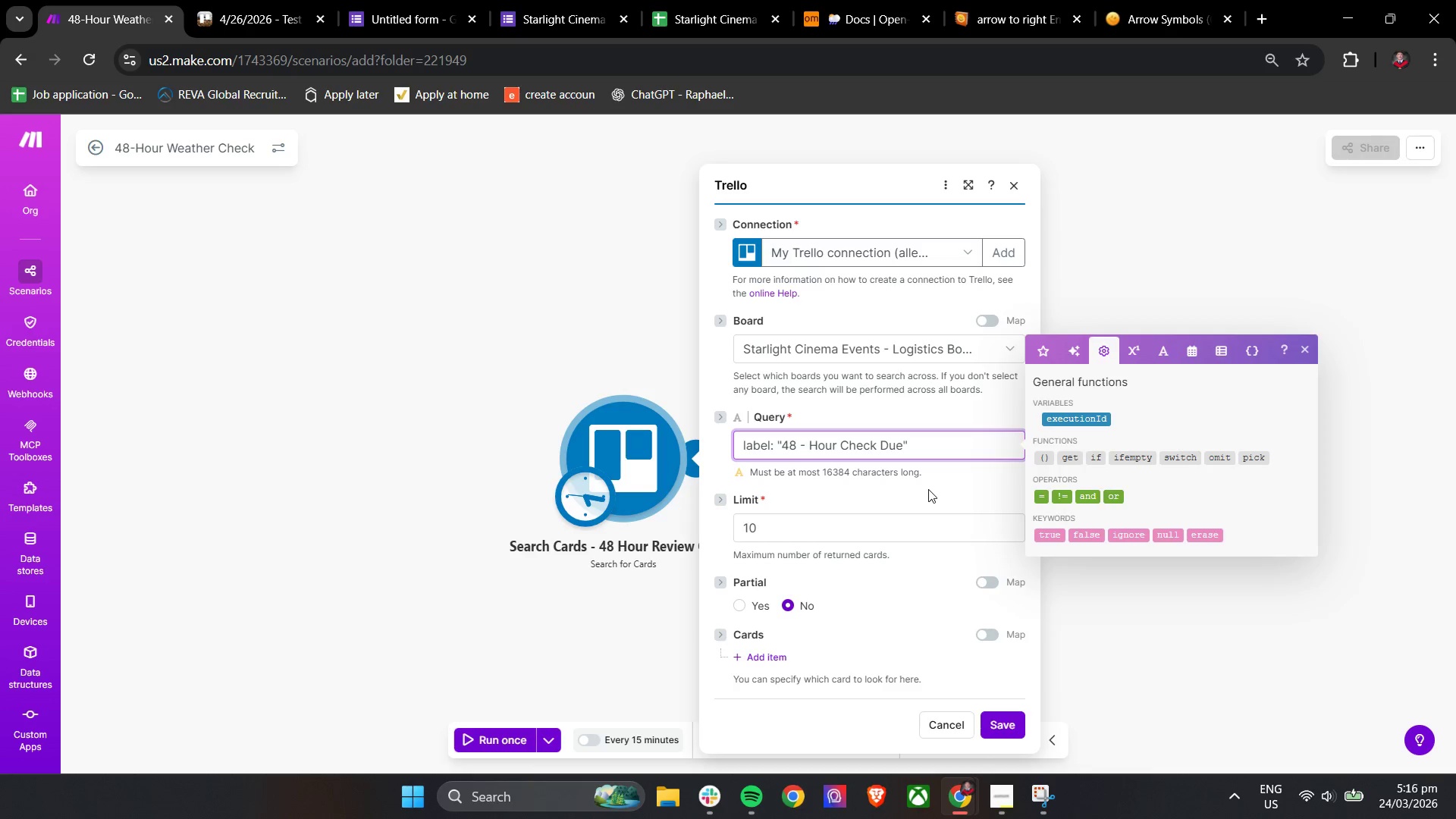 
left_click([941, 482])
 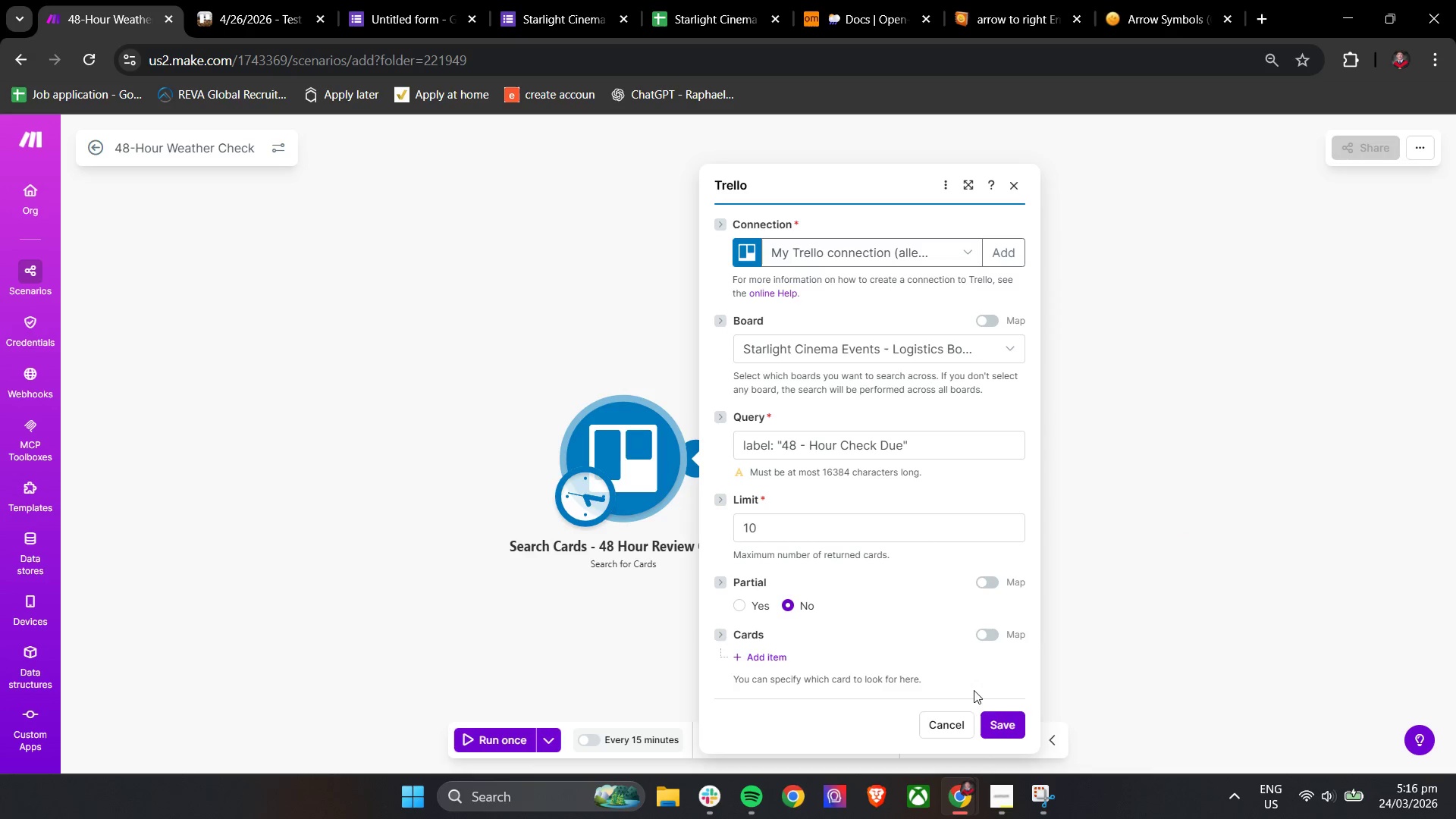 
left_click([990, 726])
 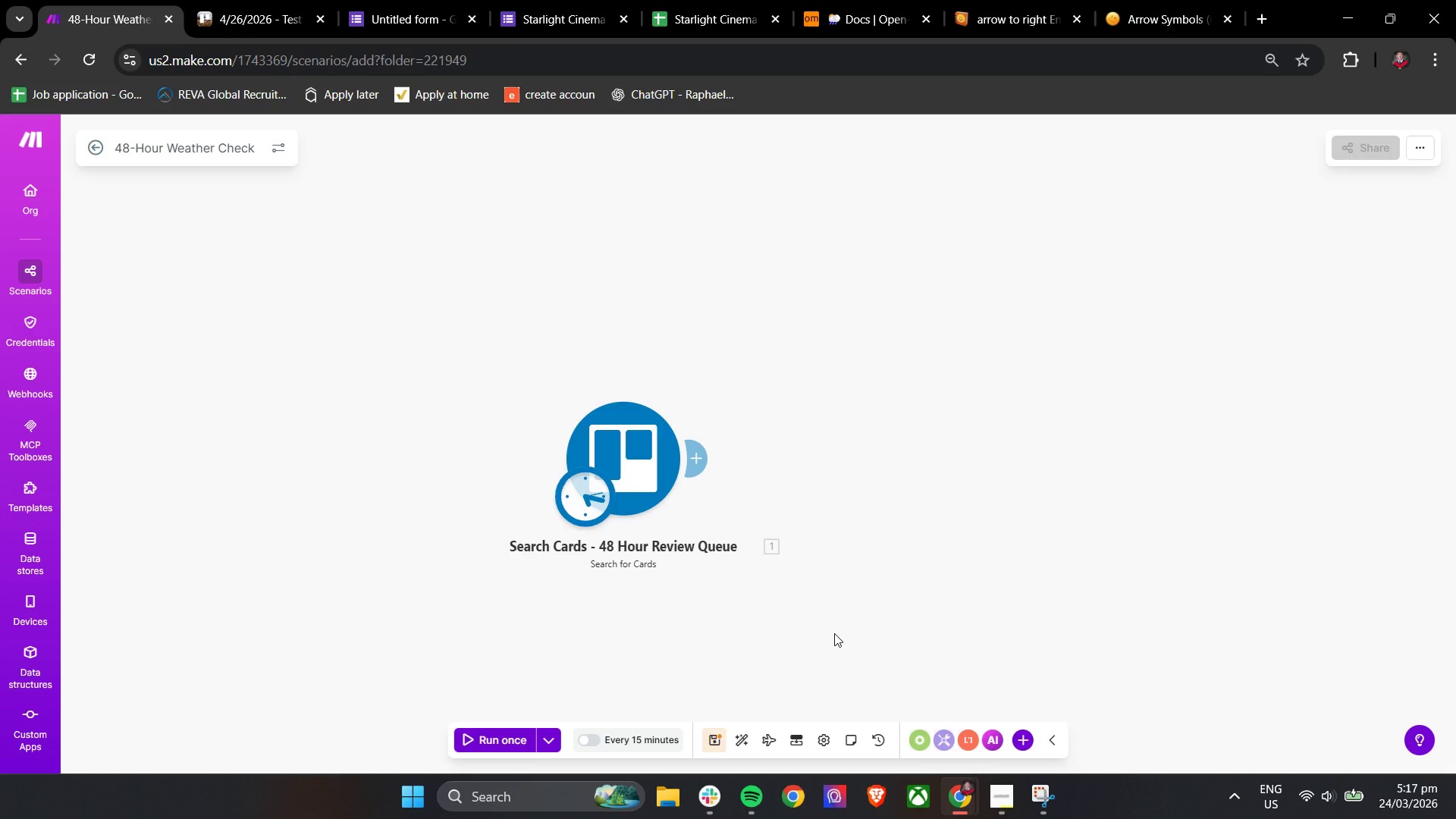 
wait(30.53)
 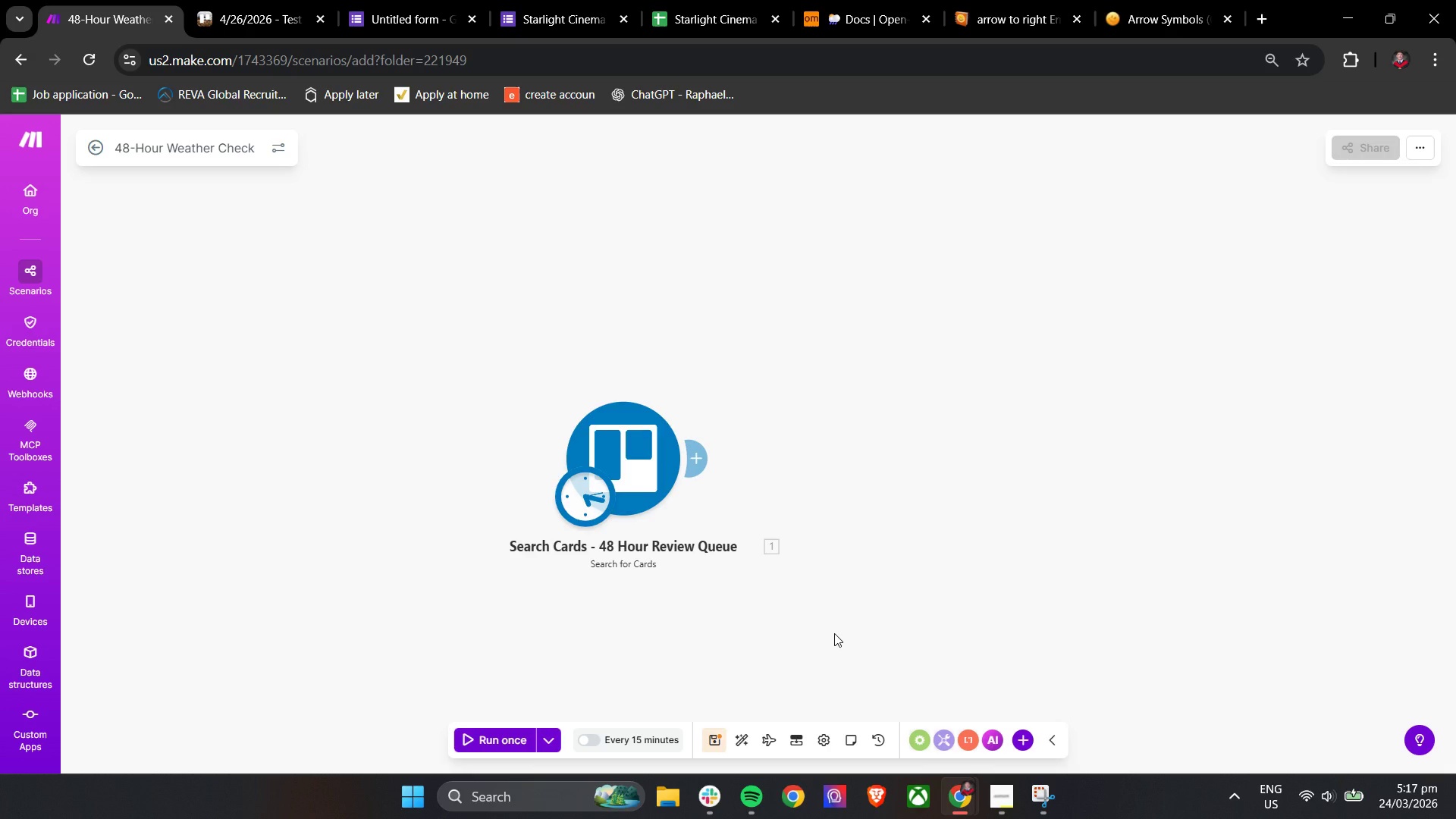 
left_click([590, 452])
 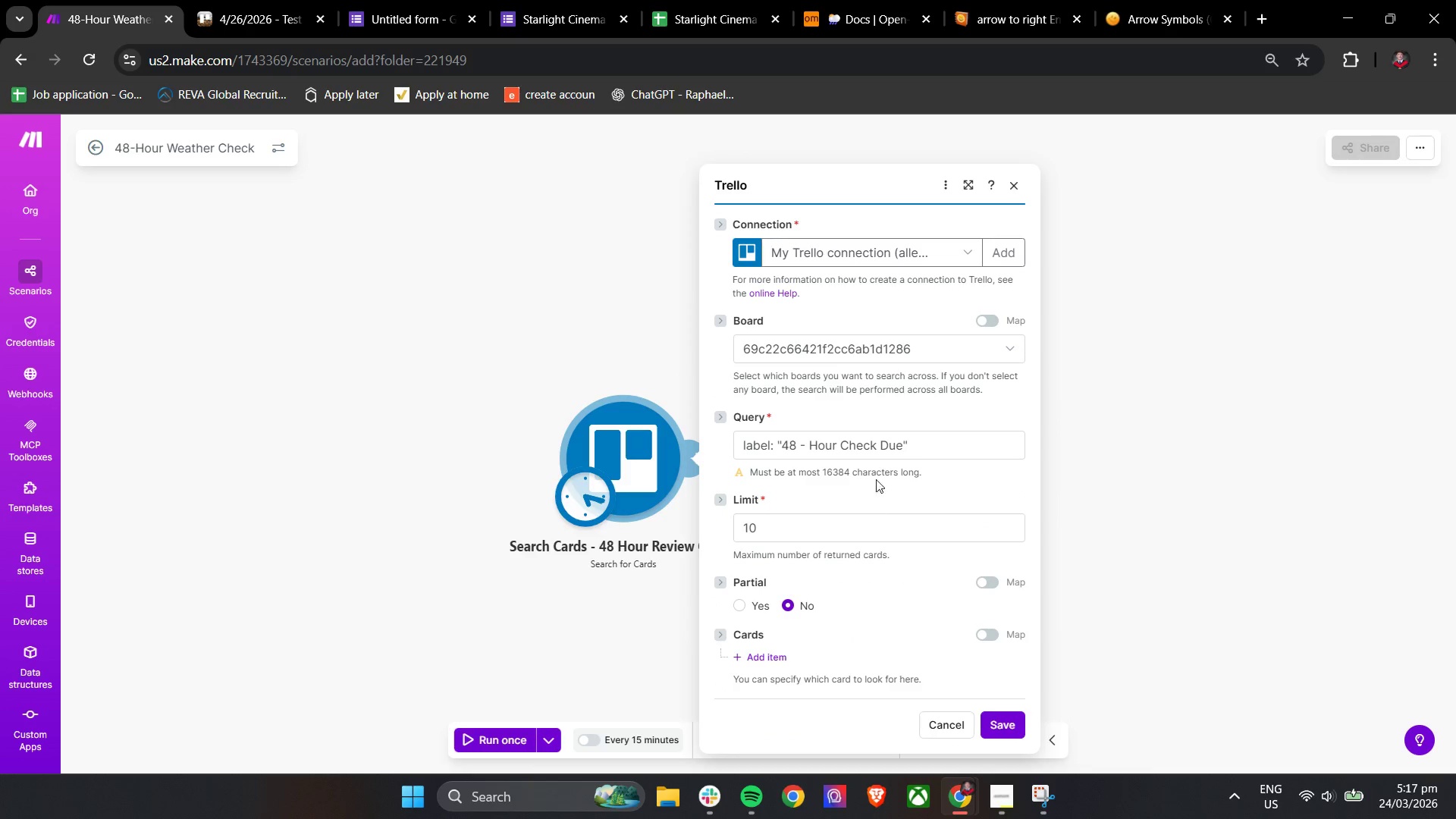 
left_click_drag(start_coordinate=[916, 452], to_coordinate=[711, 447])
 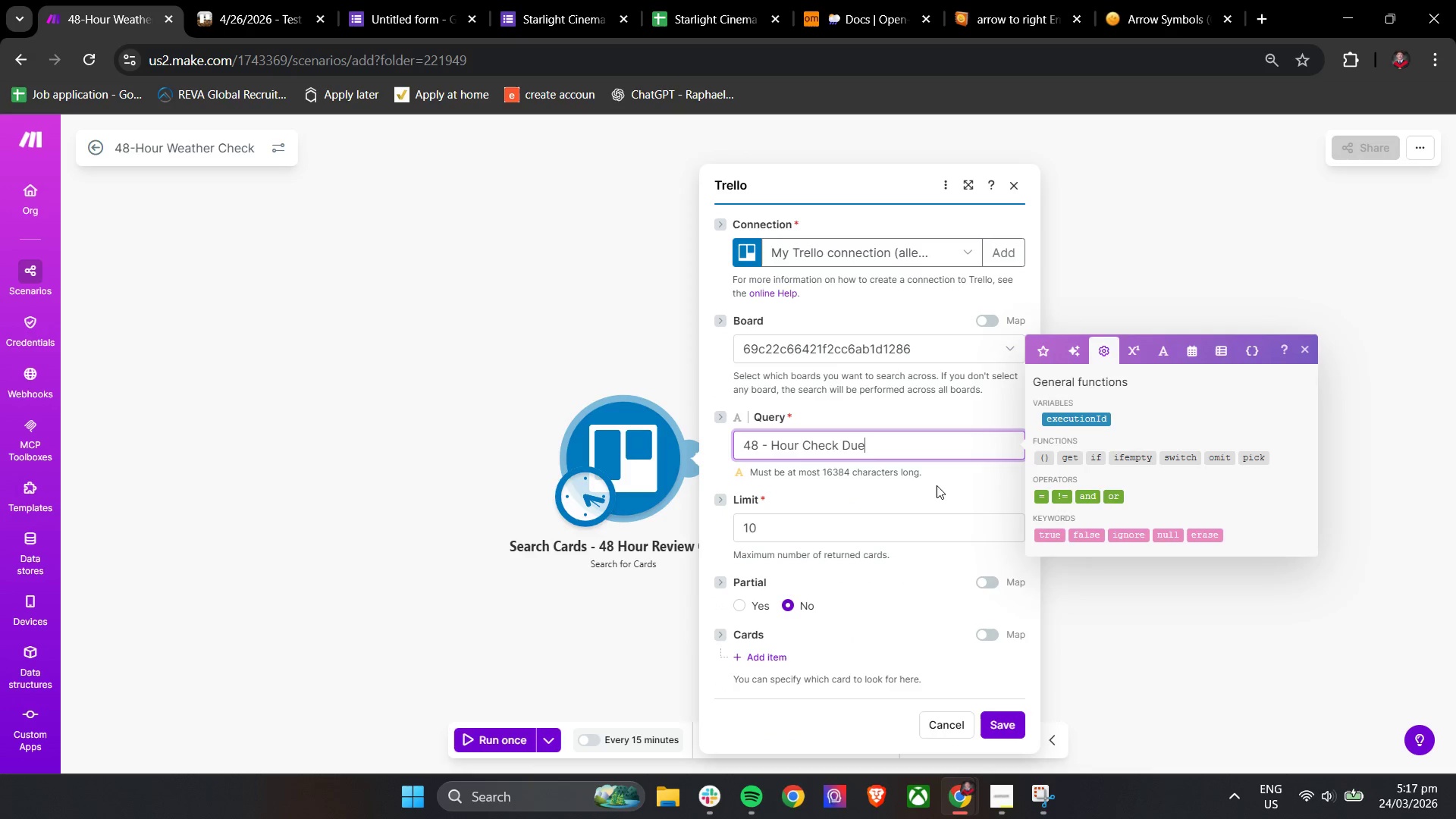 
key(Control+V)
 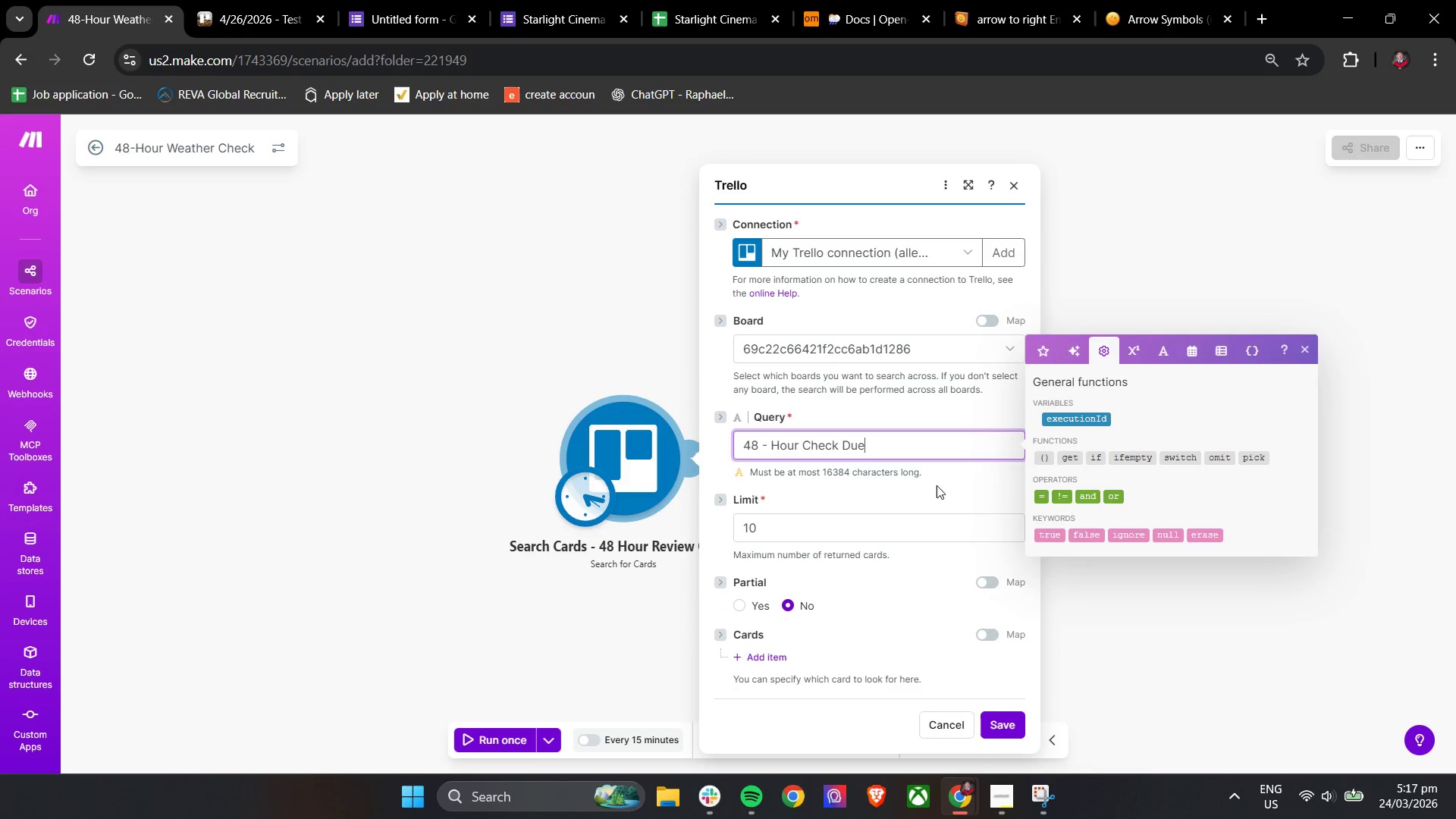 
left_click([949, 483])
 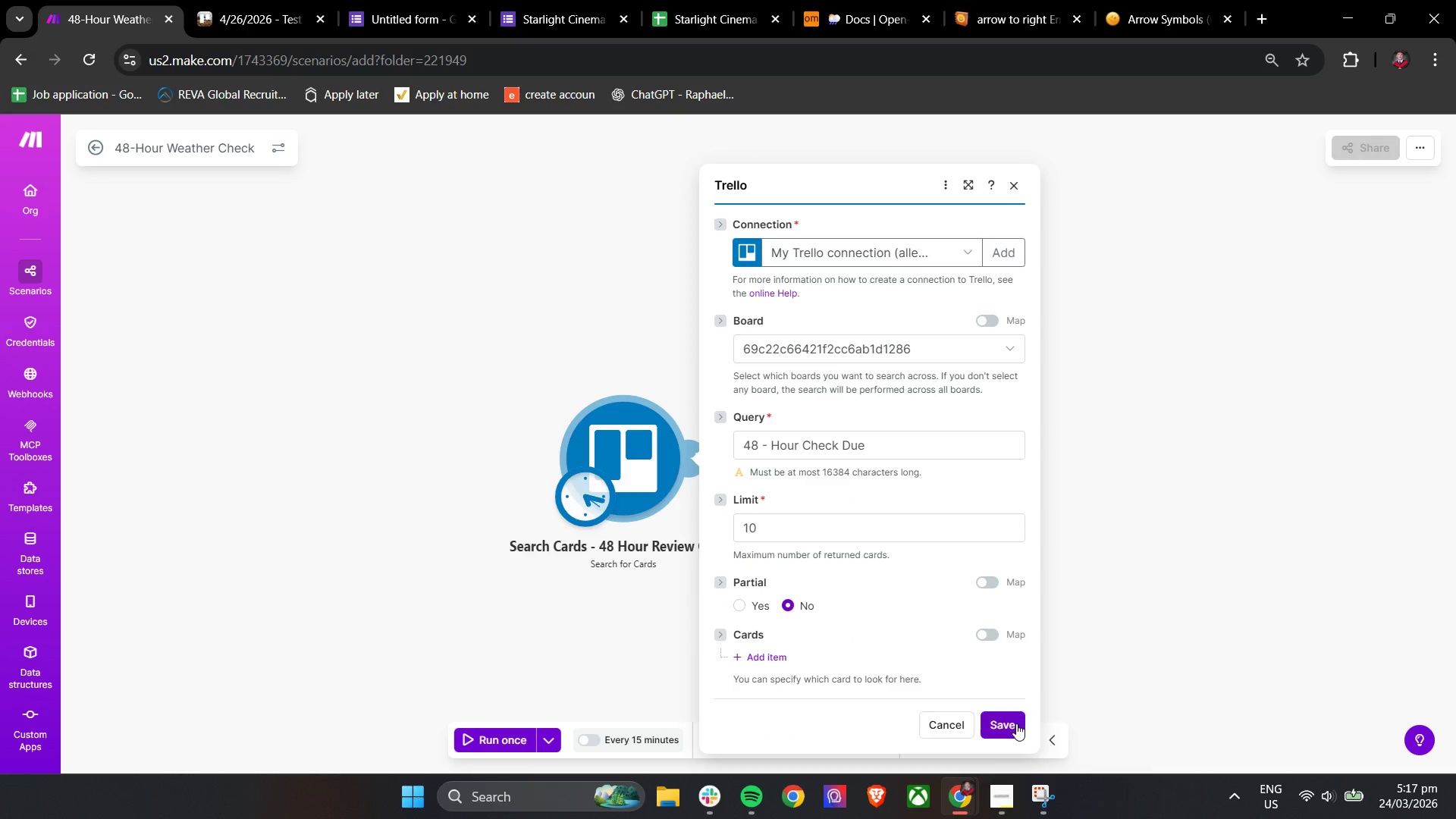 
left_click([1015, 726])
 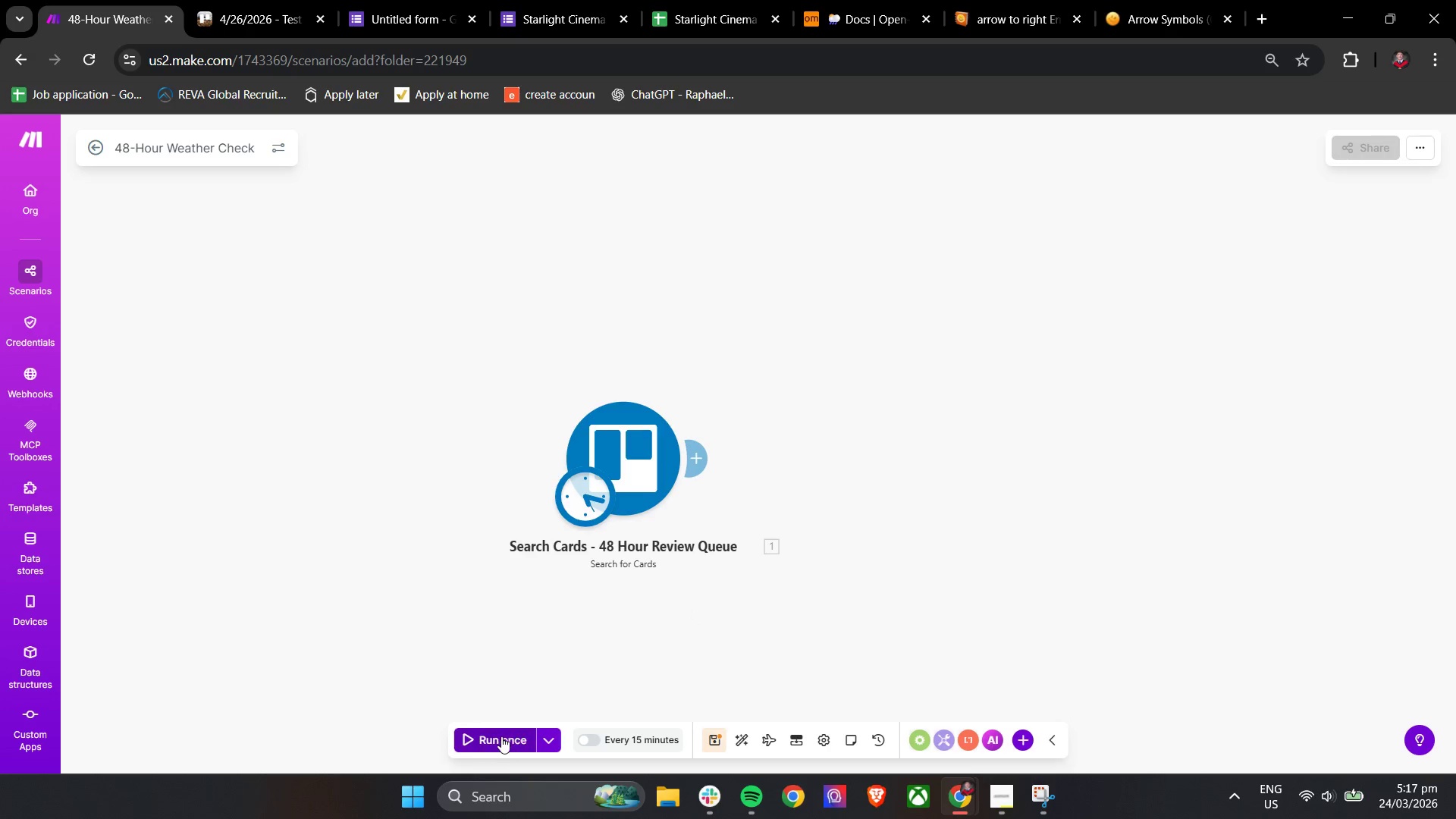 
left_click([501, 736])
 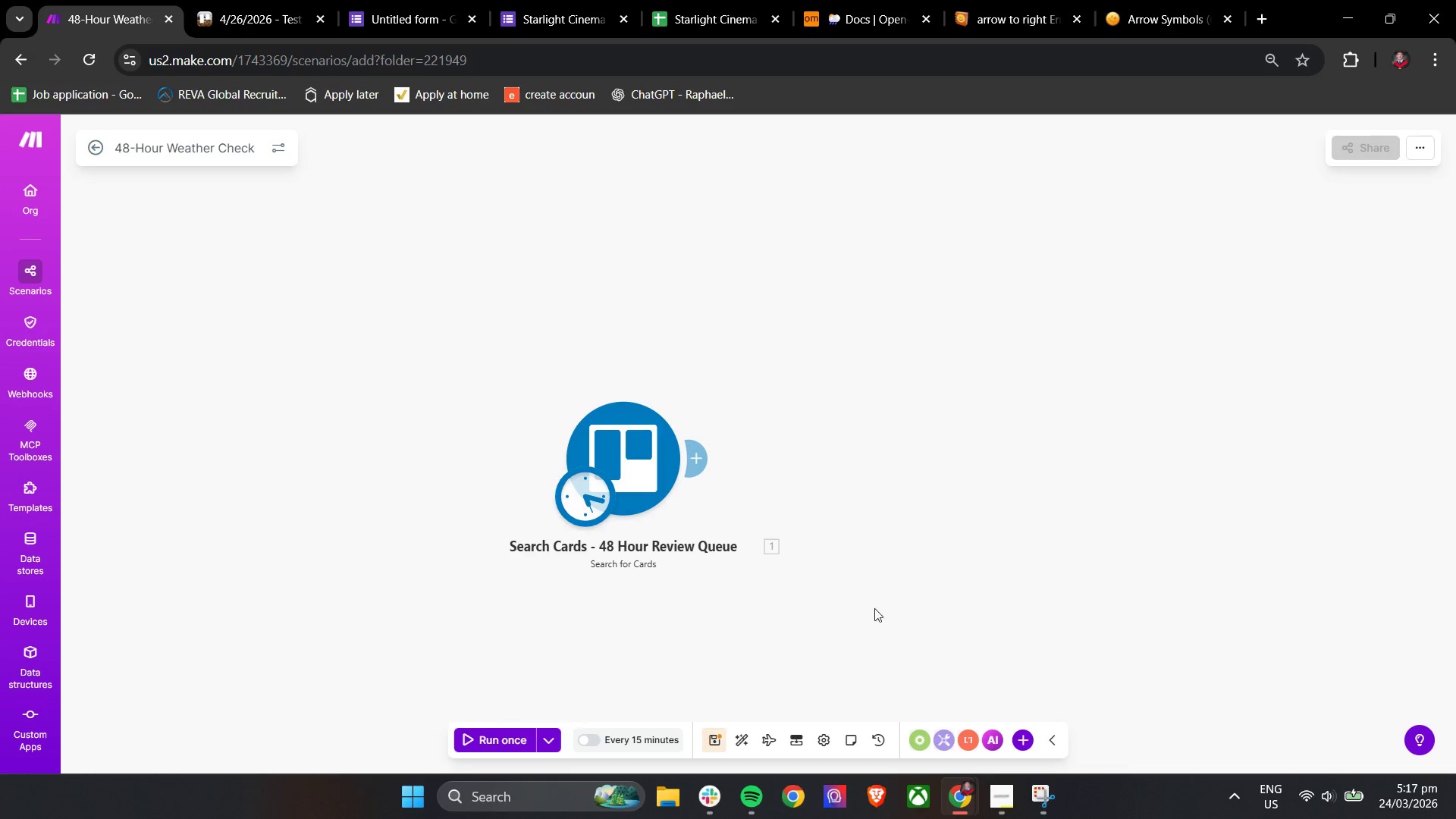 
mouse_move([900, 597])
 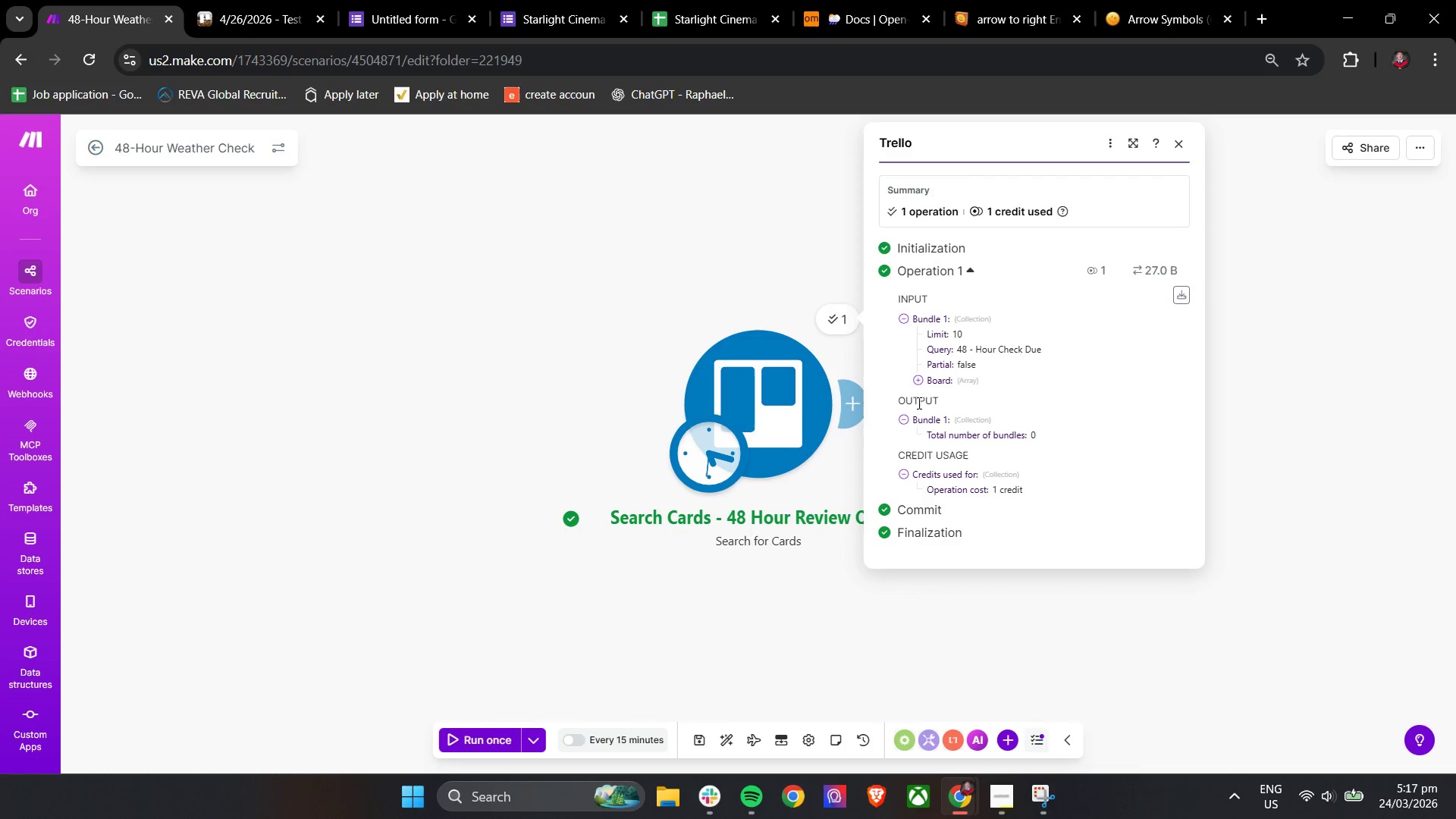 
left_click([904, 417])
 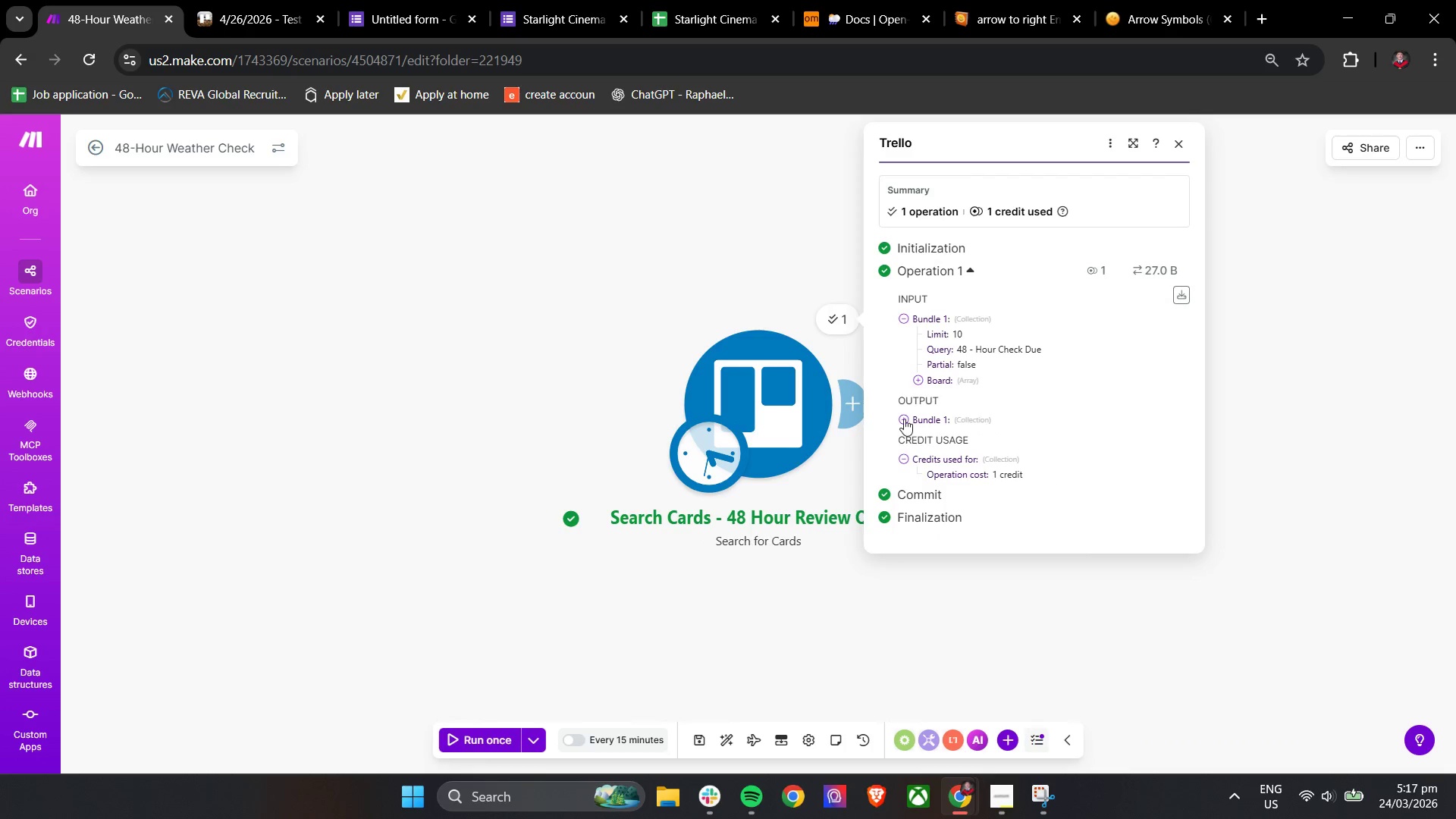 
left_click([904, 419])
 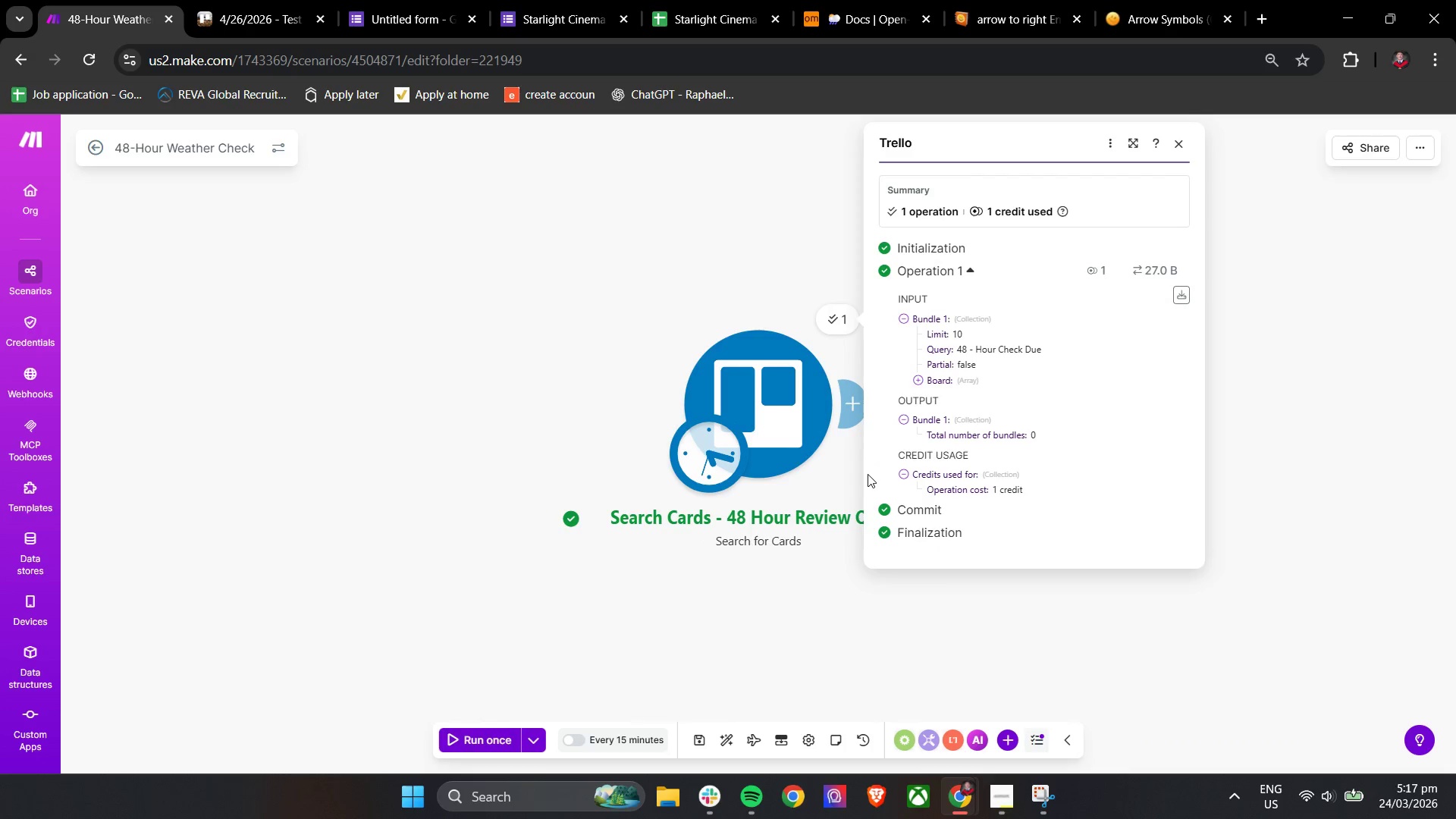 
mouse_move([976, 489])
 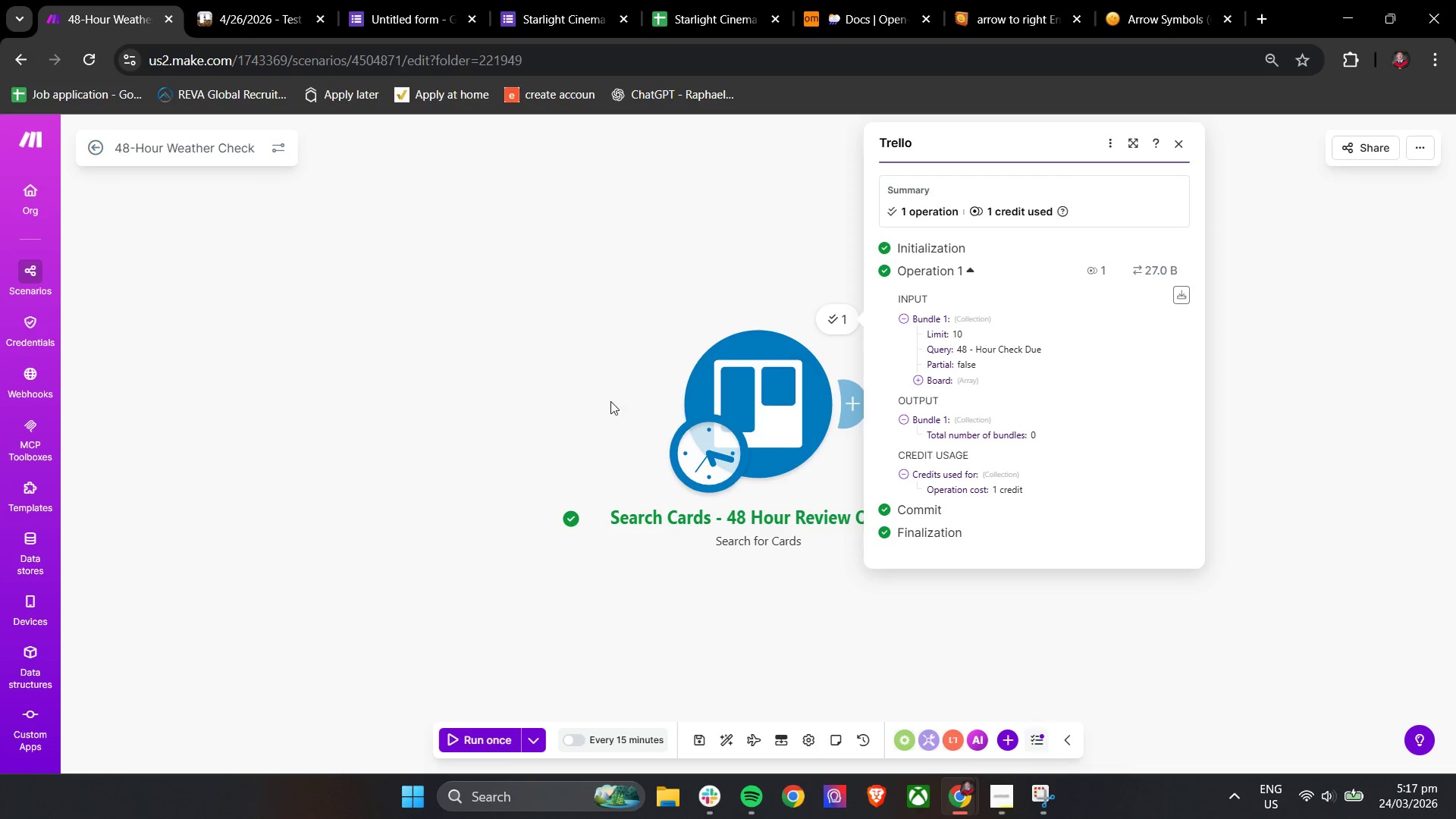 
left_click([256, 12])
 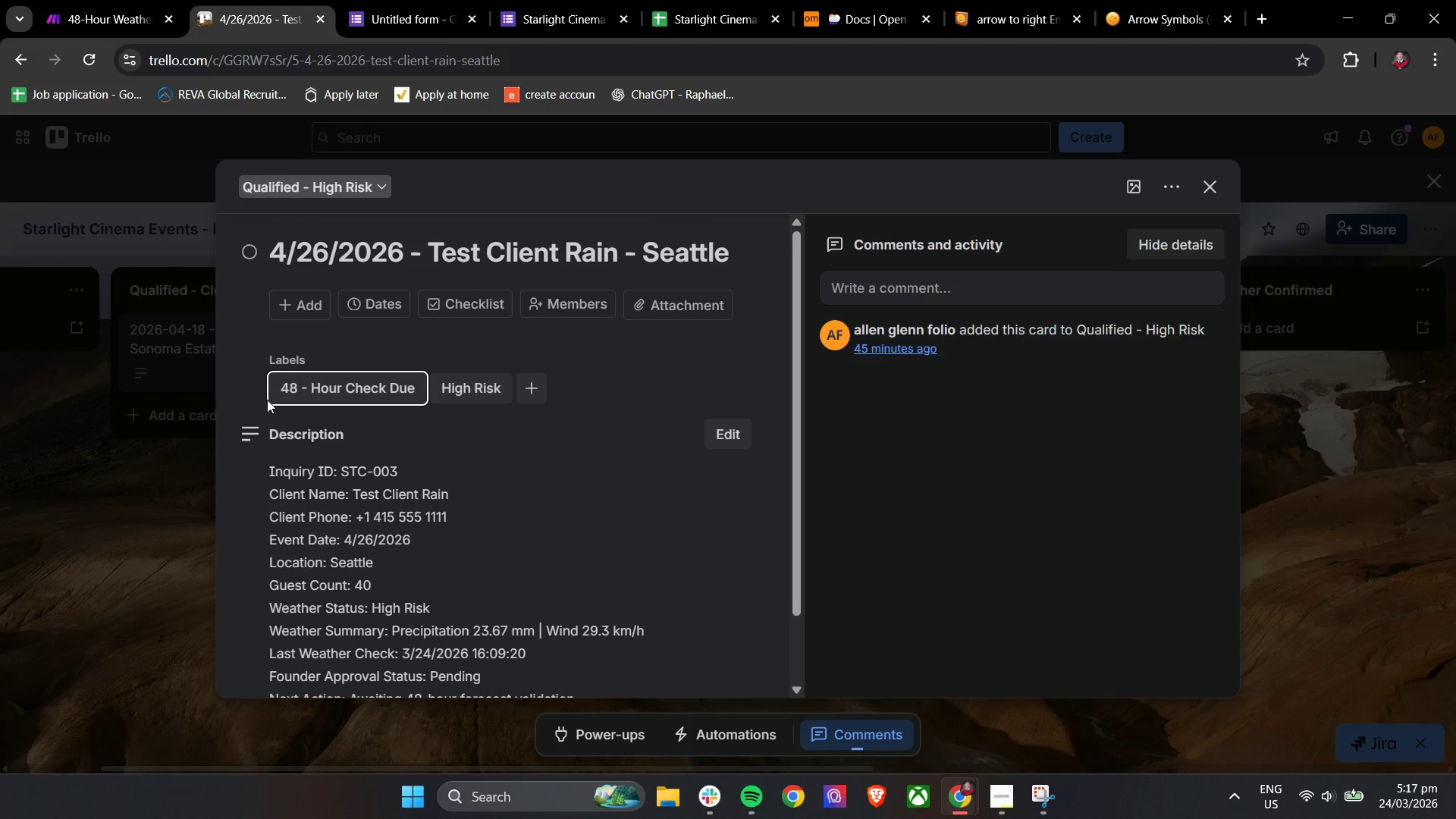 
left_click([234, 349])
 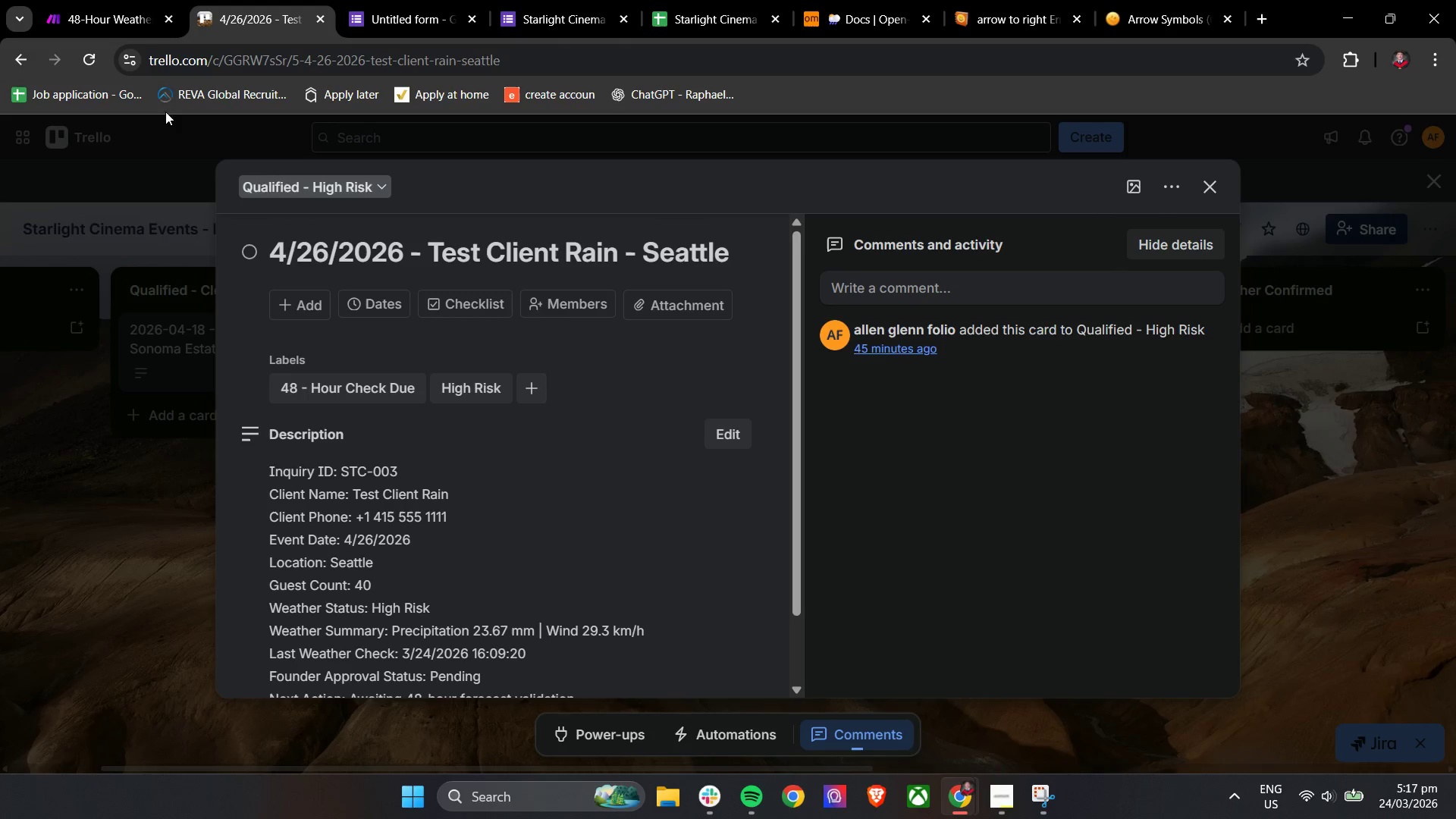 
left_click([108, 0])
 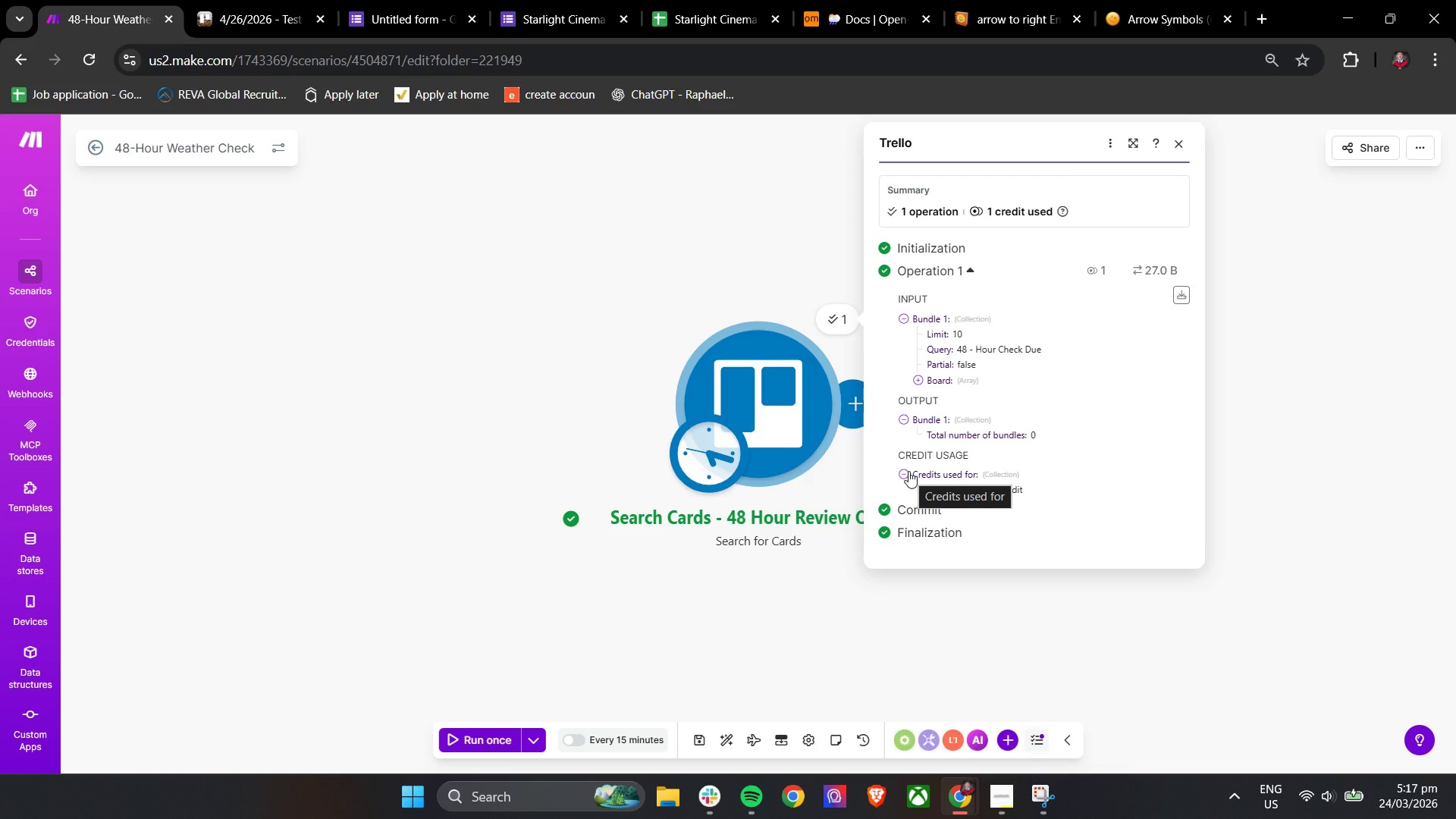 
wait(11.56)
 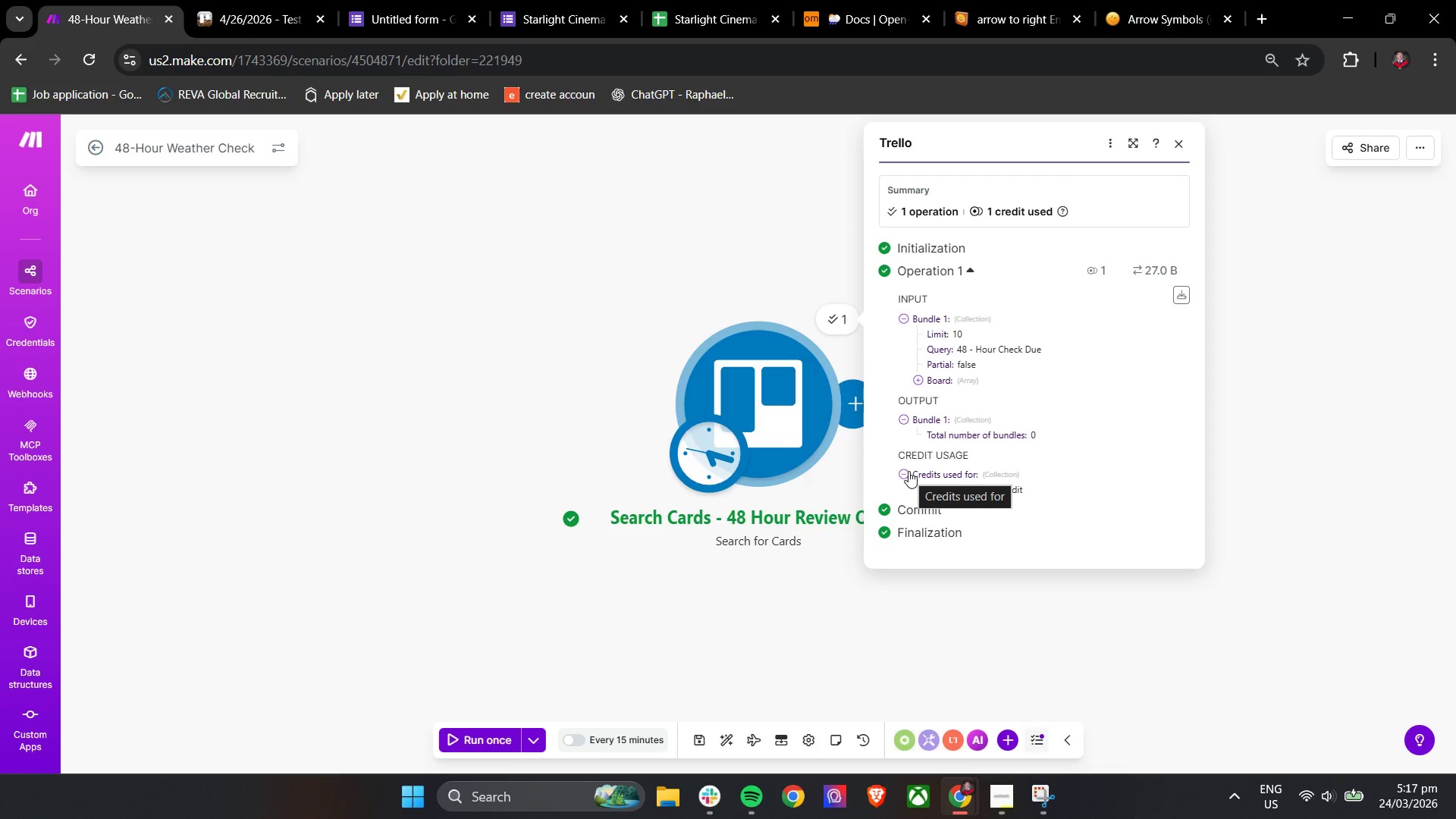 
left_click([1141, 480])
 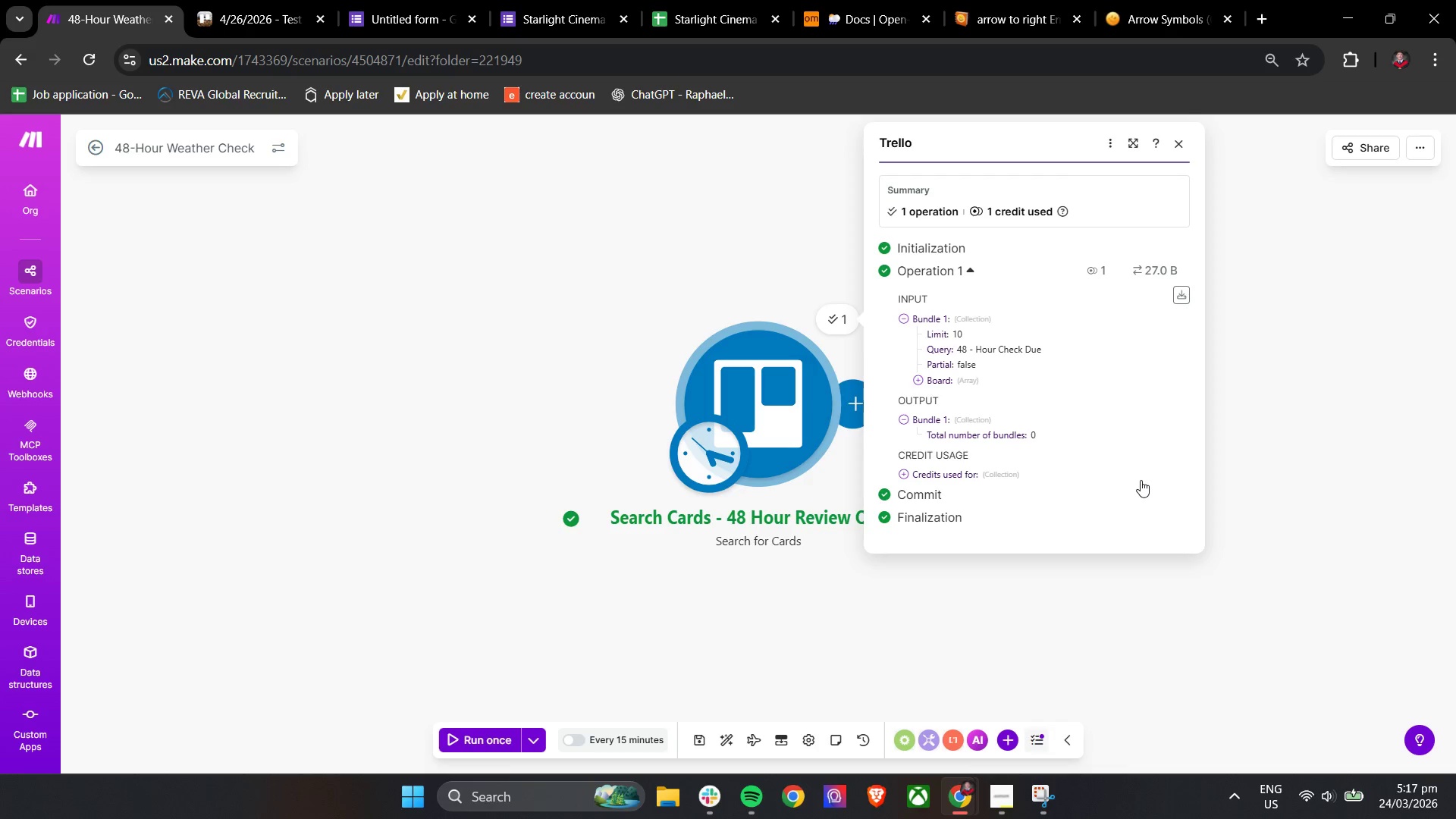 
left_click([1141, 480])
 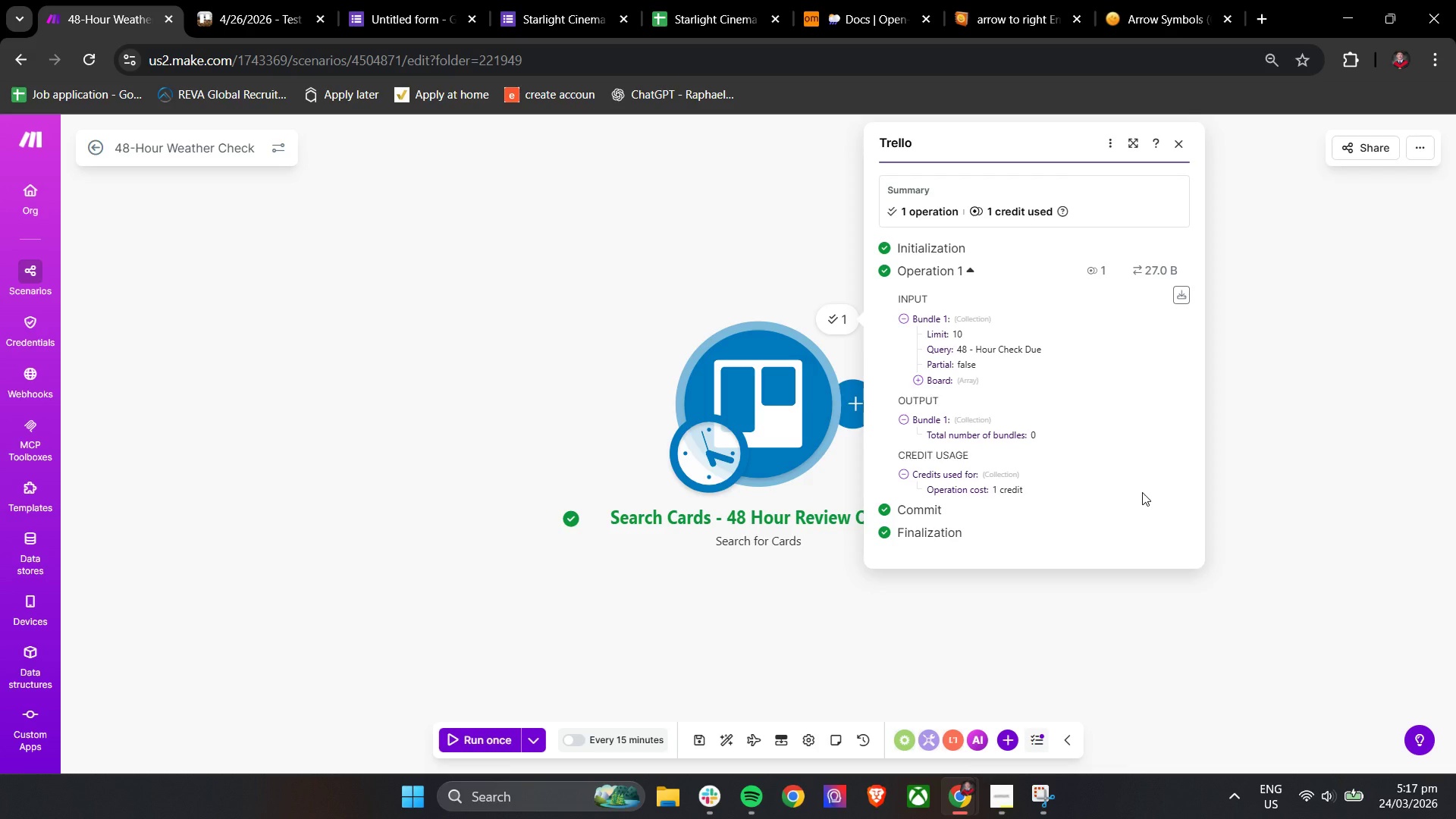 
wait(5.84)
 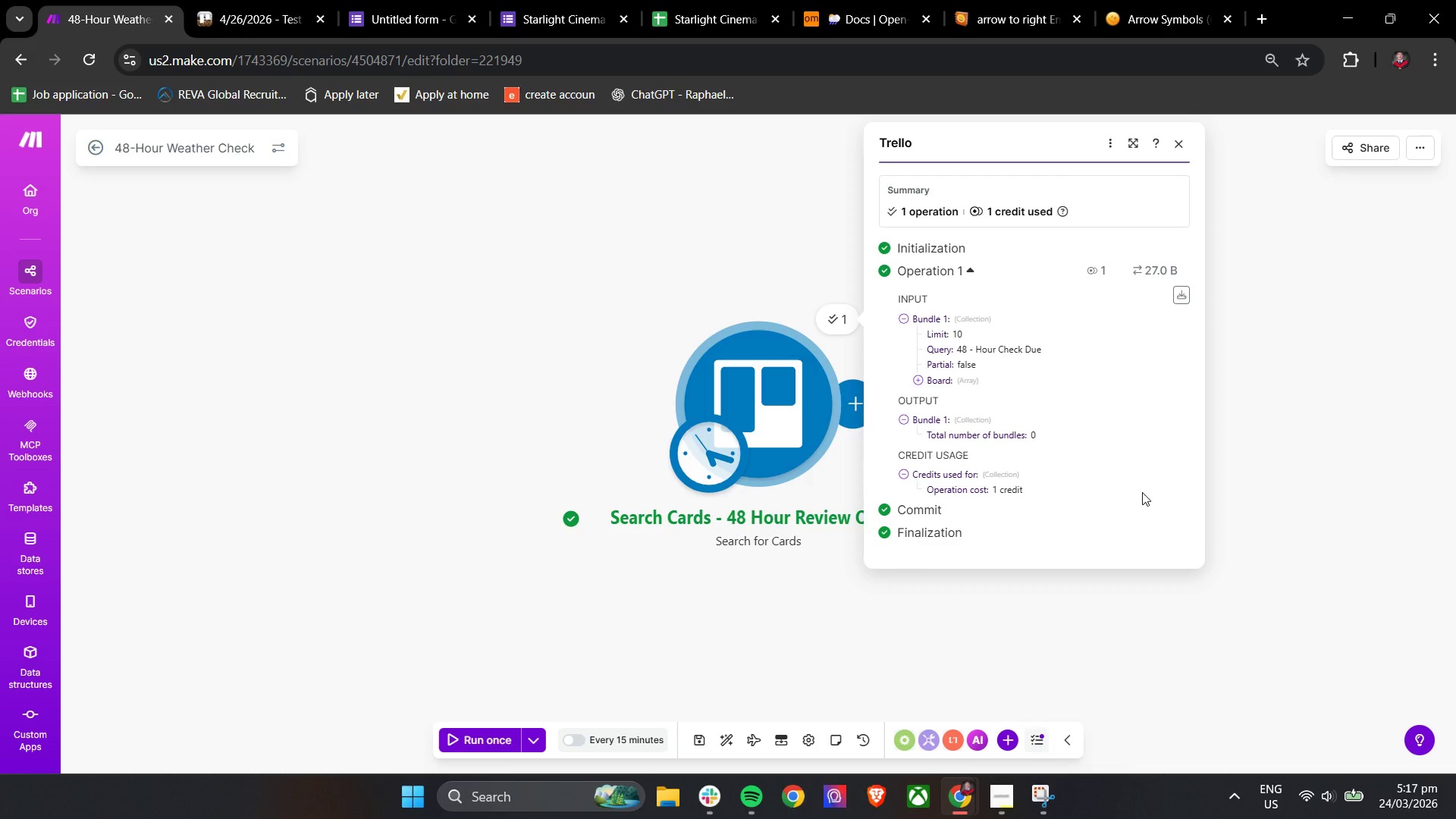 
left_click([748, 374])
 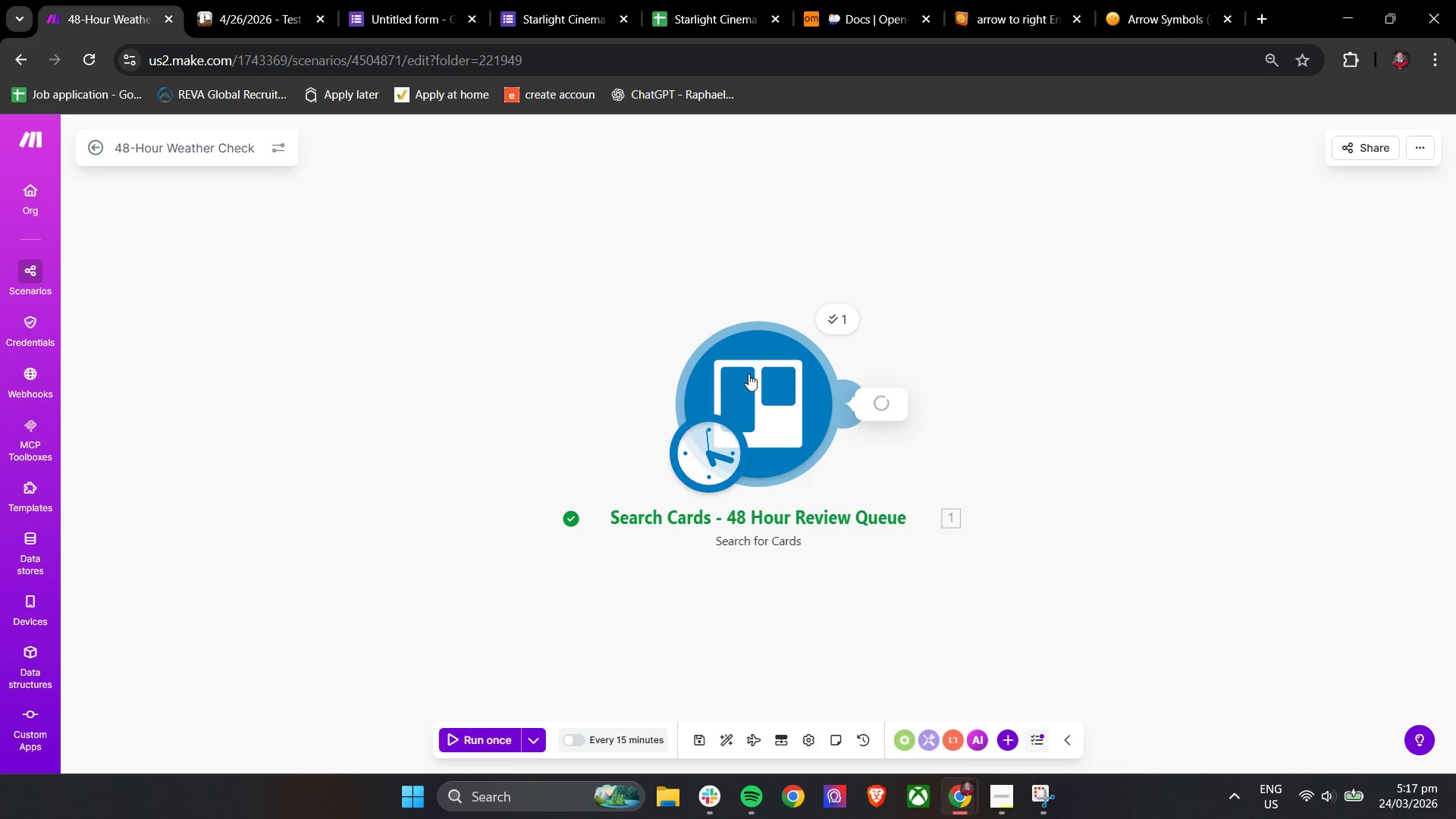 
left_click([748, 374])
 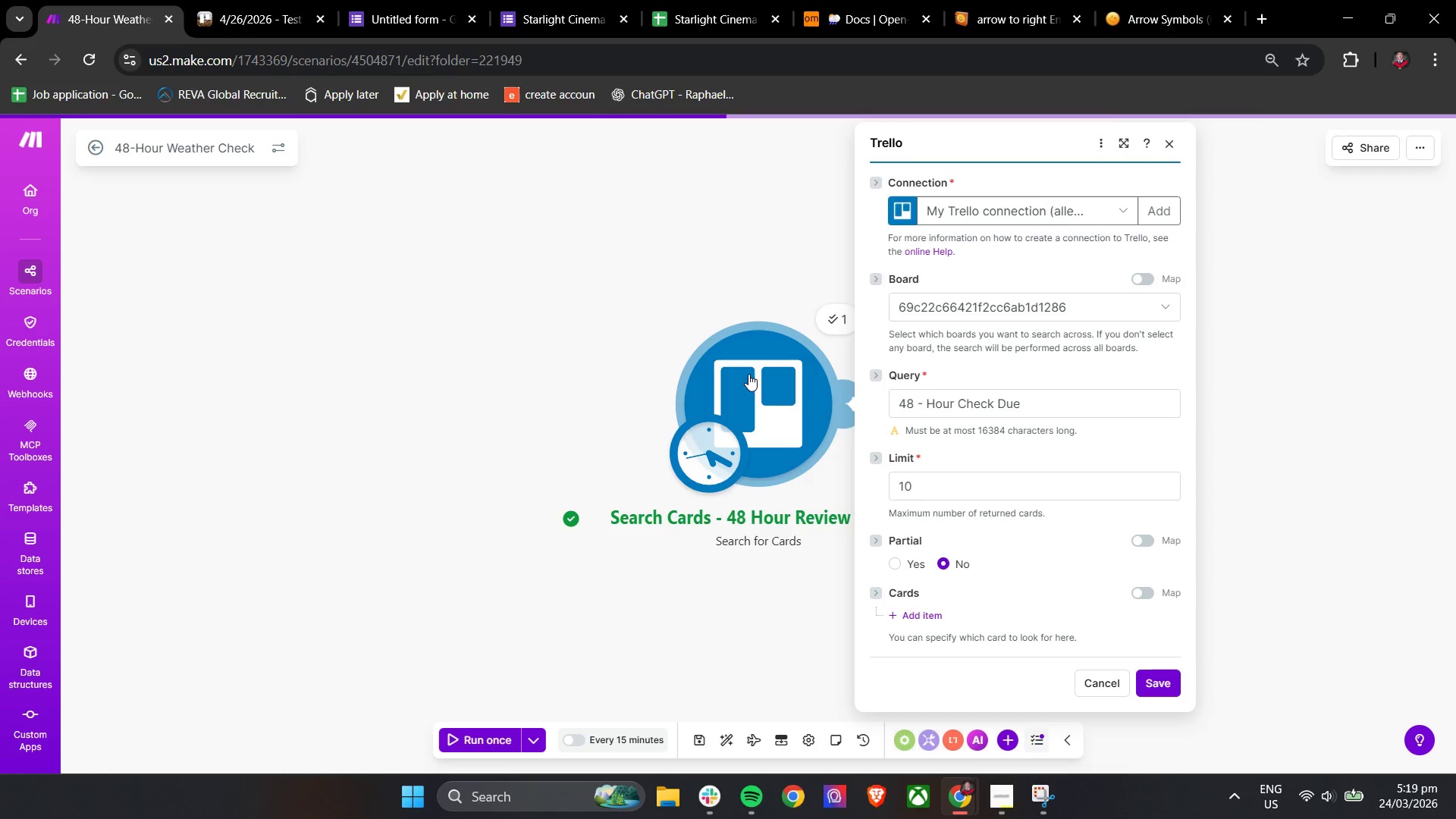 
wait(109.48)
 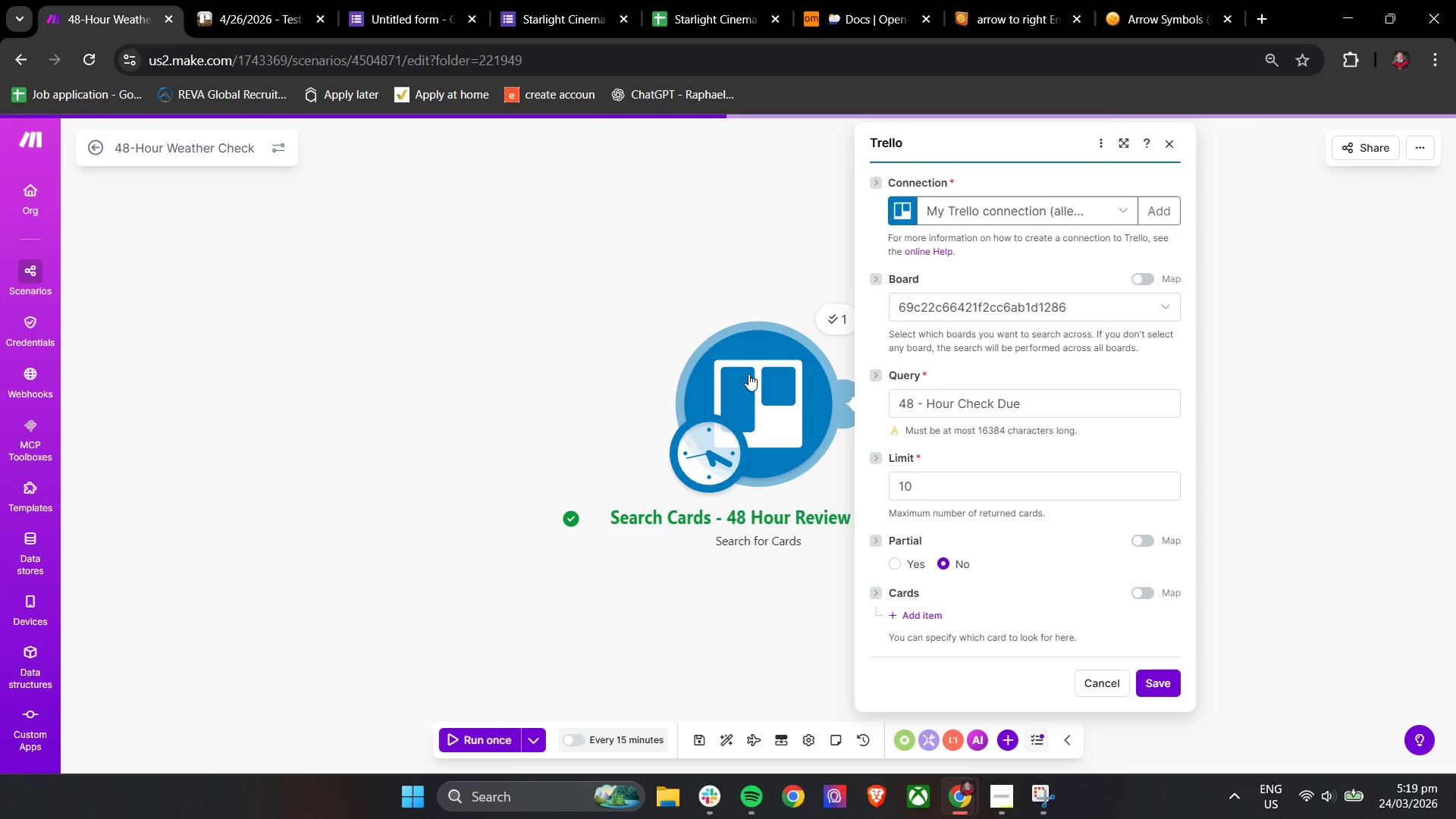 
left_click([265, 0])
 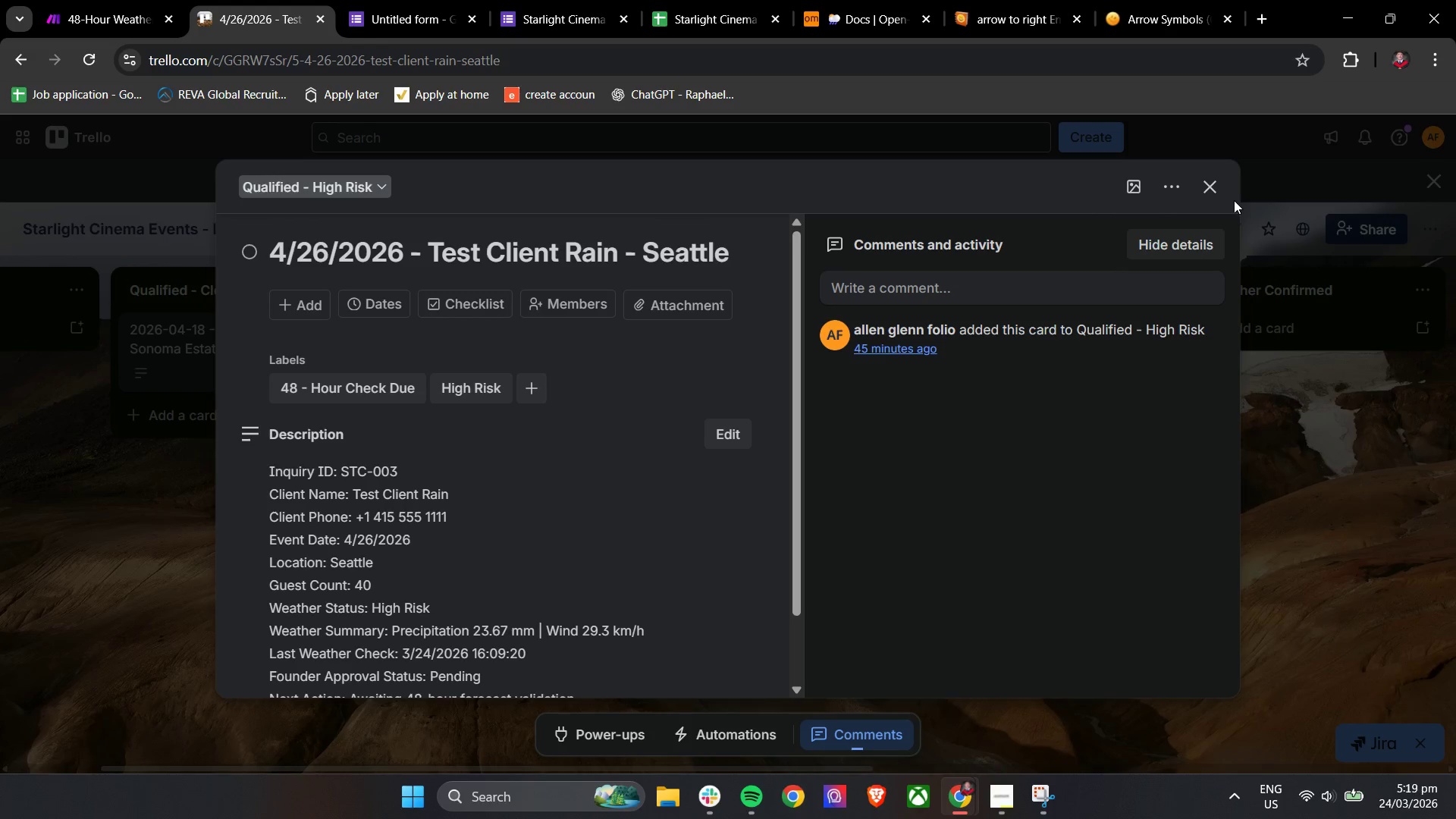 
left_click([1217, 189])
 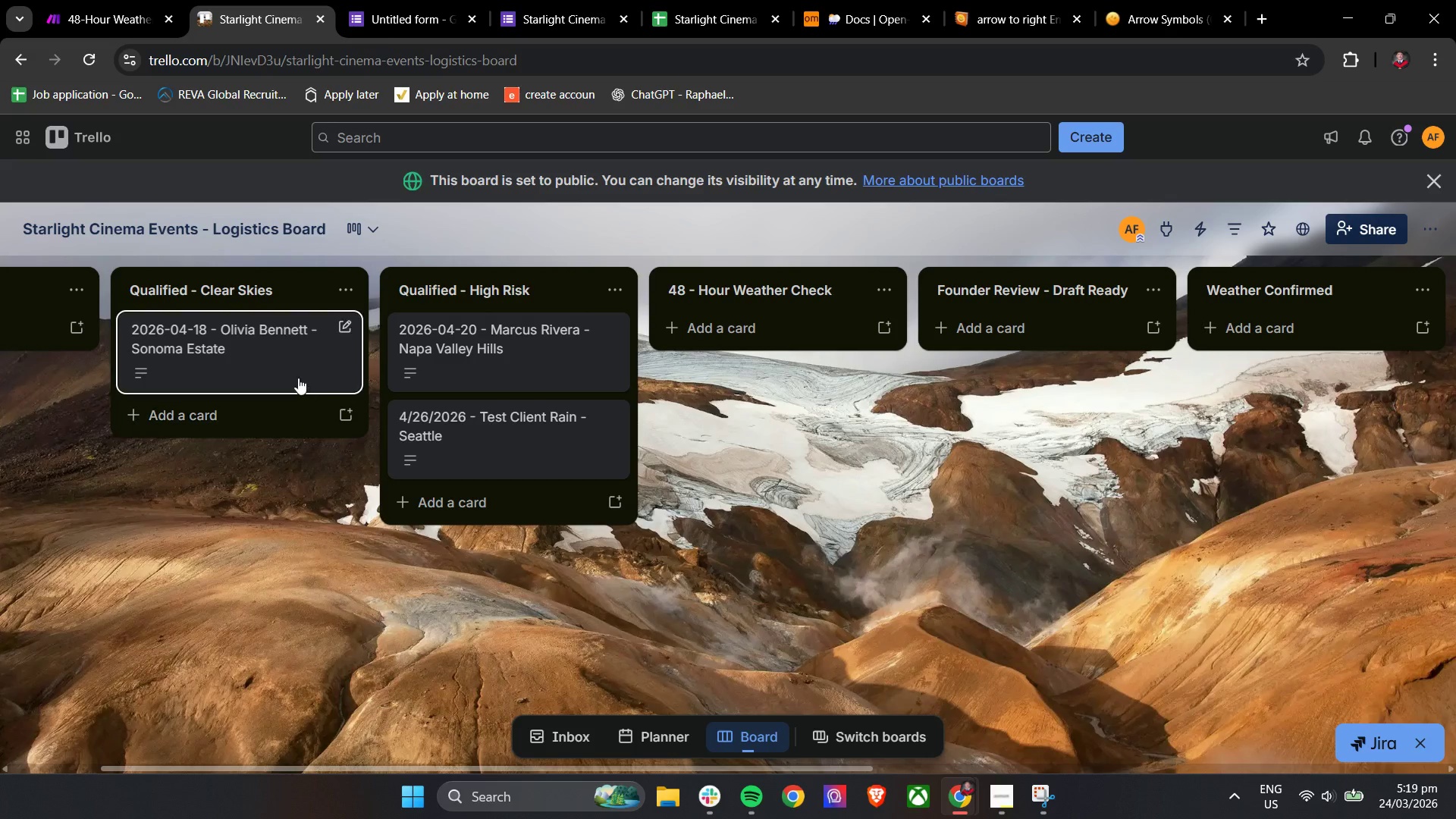 
left_click([298, 378])
 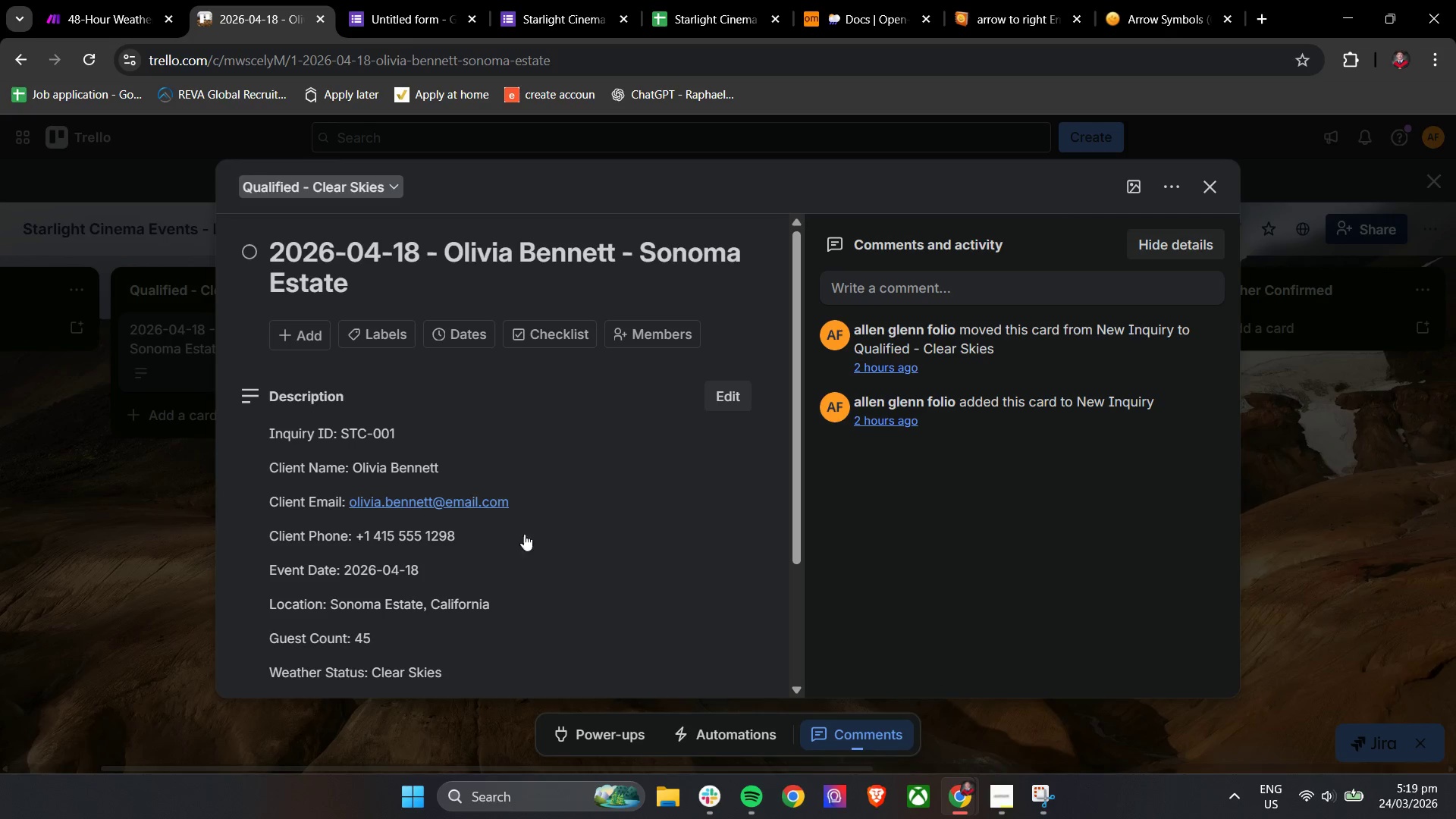 
scroll: coordinate [541, 540], scroll_direction: down, amount: 2.0
 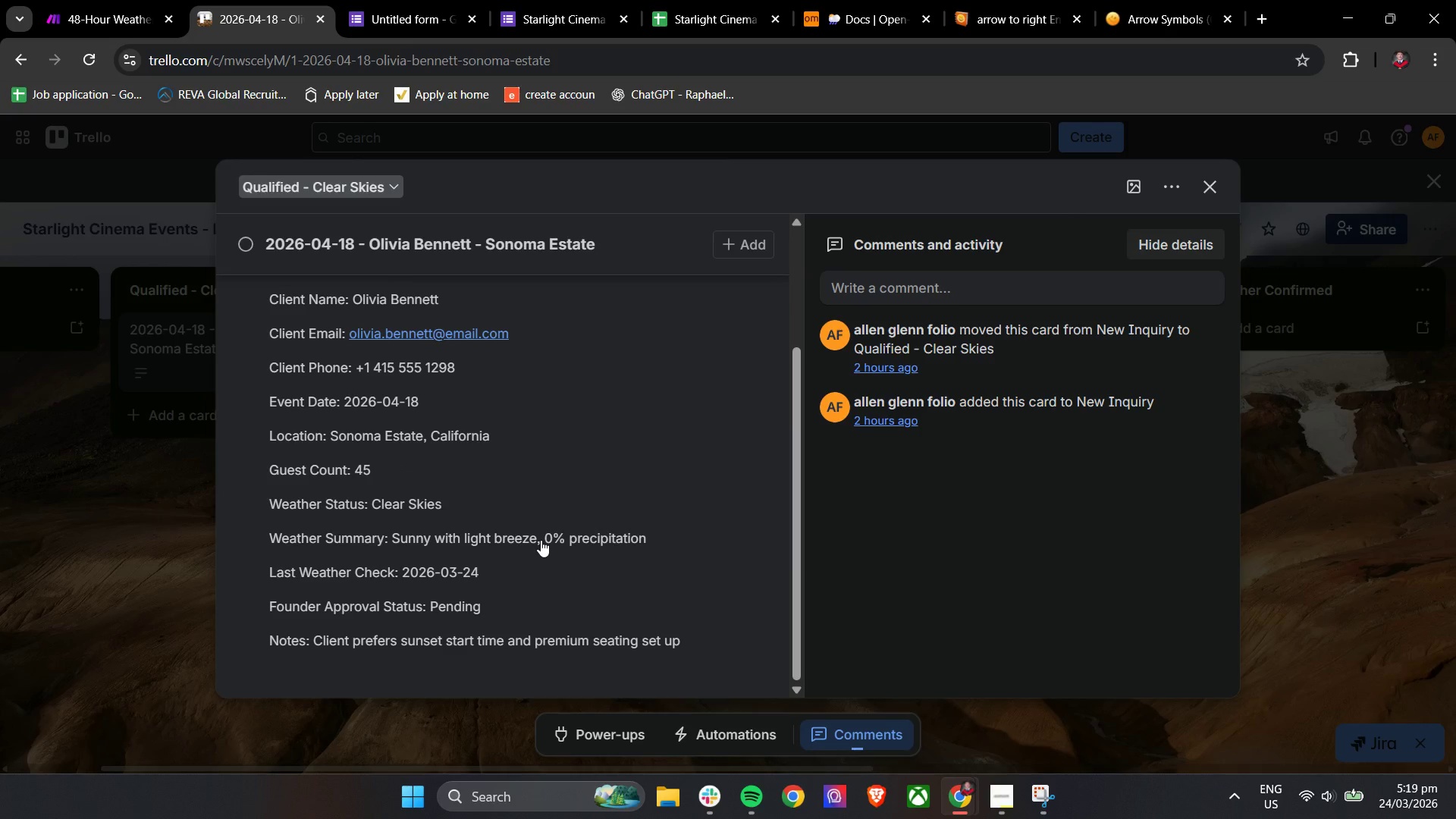 
scroll: coordinate [551, 535], scroll_direction: up, amount: 2.0
 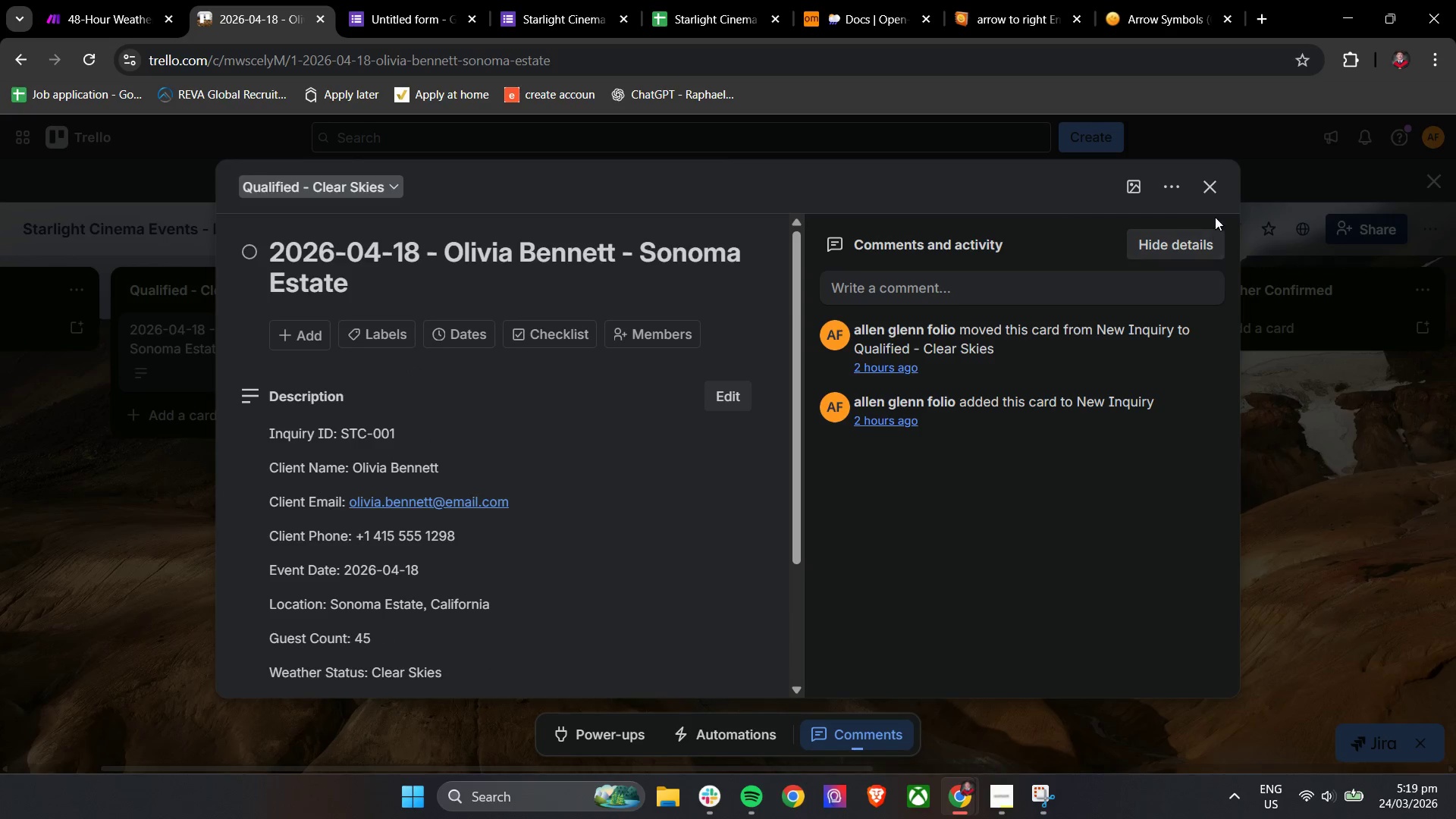 
left_click([1216, 189])
 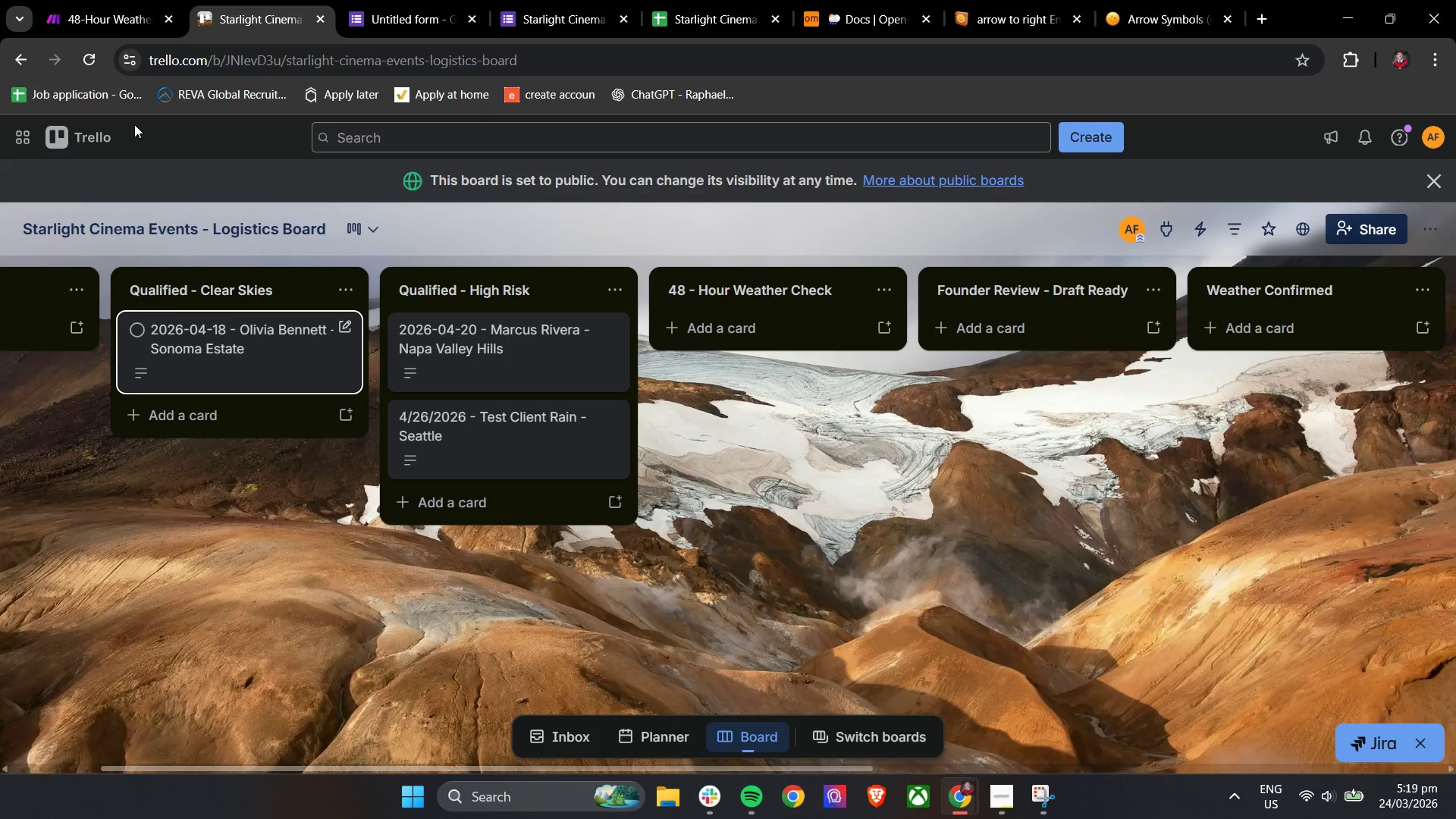 
left_click([111, 5])
 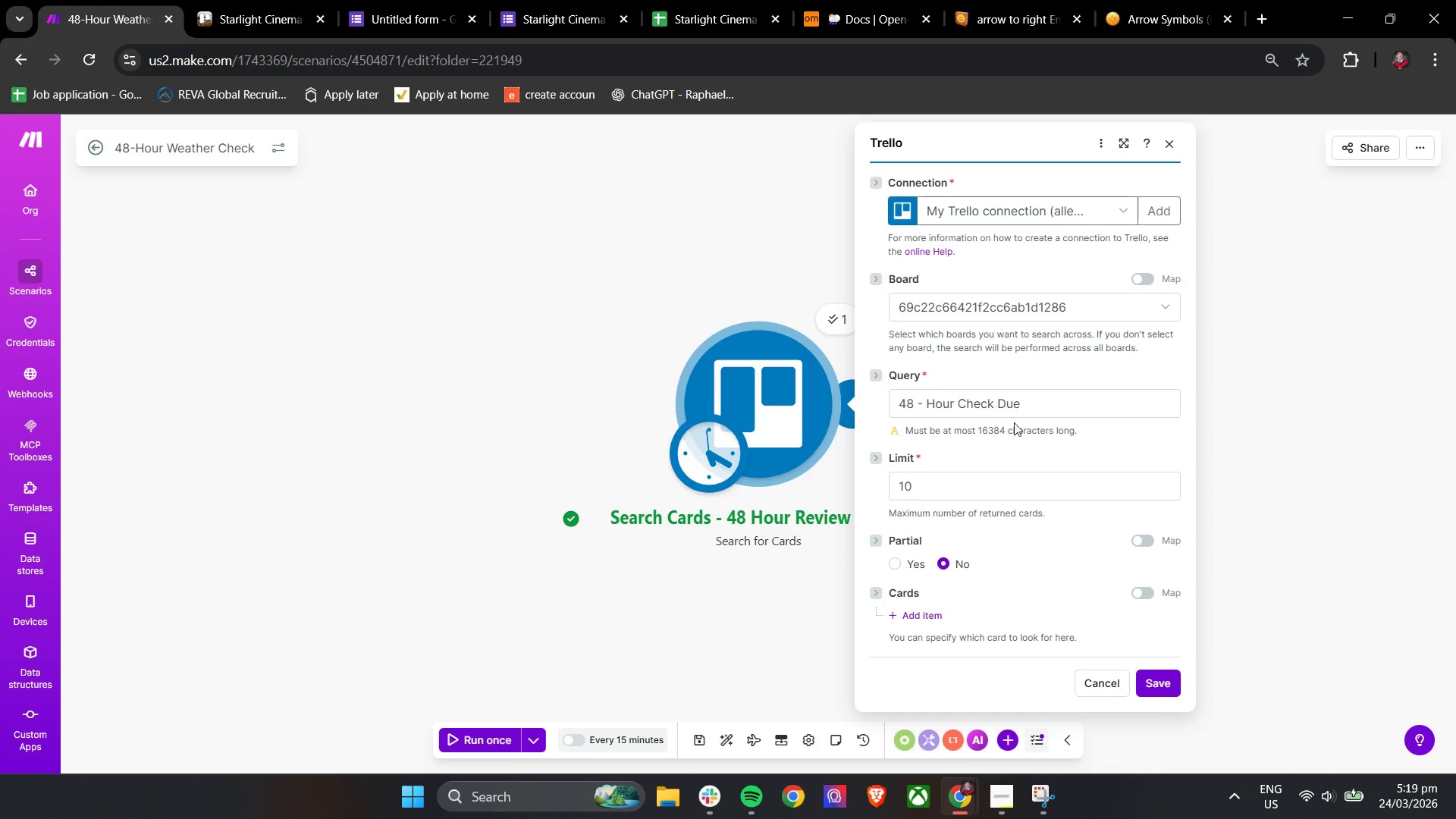 
double_click([1037, 391])
 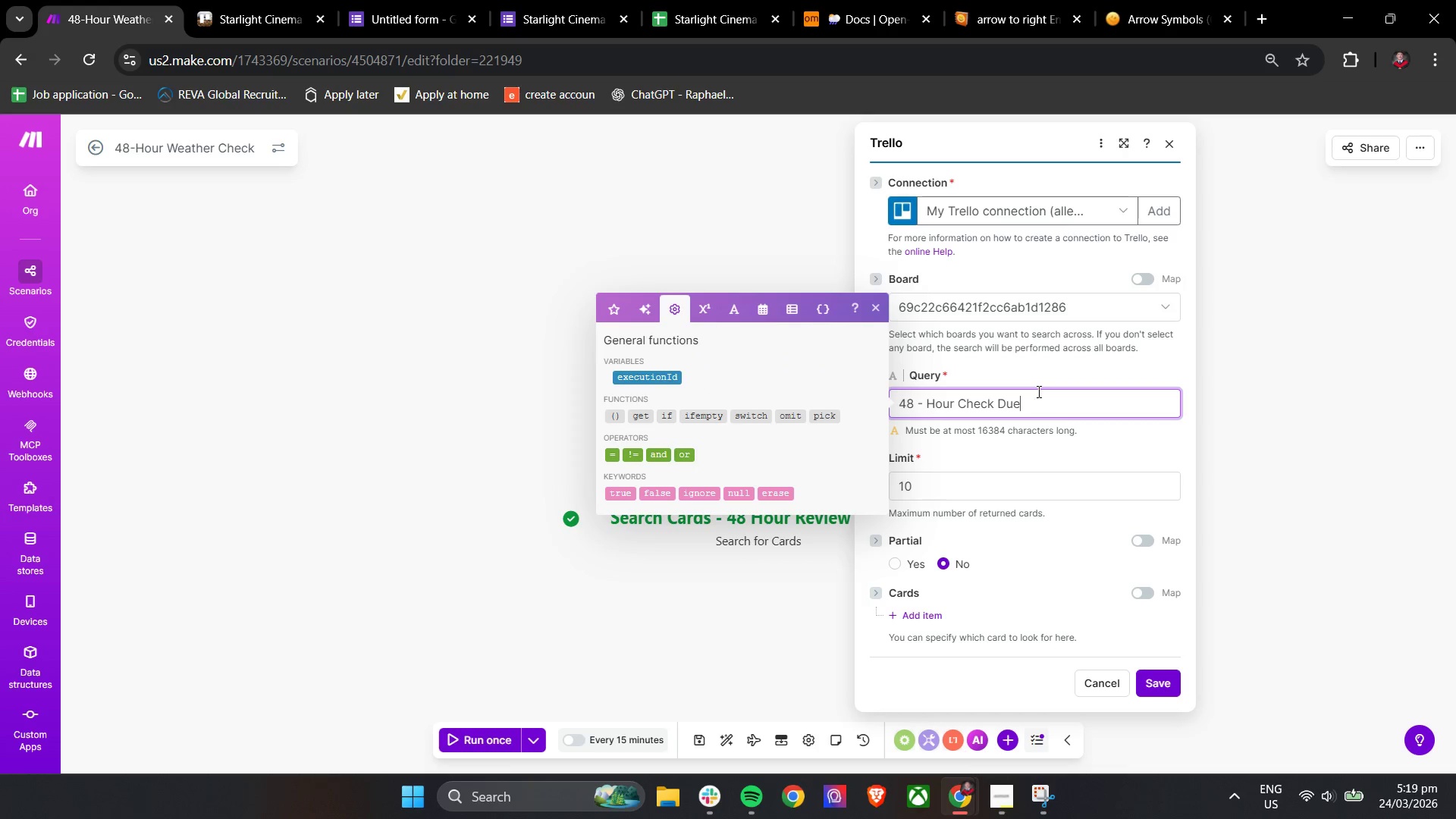 
triple_click([1037, 391])
 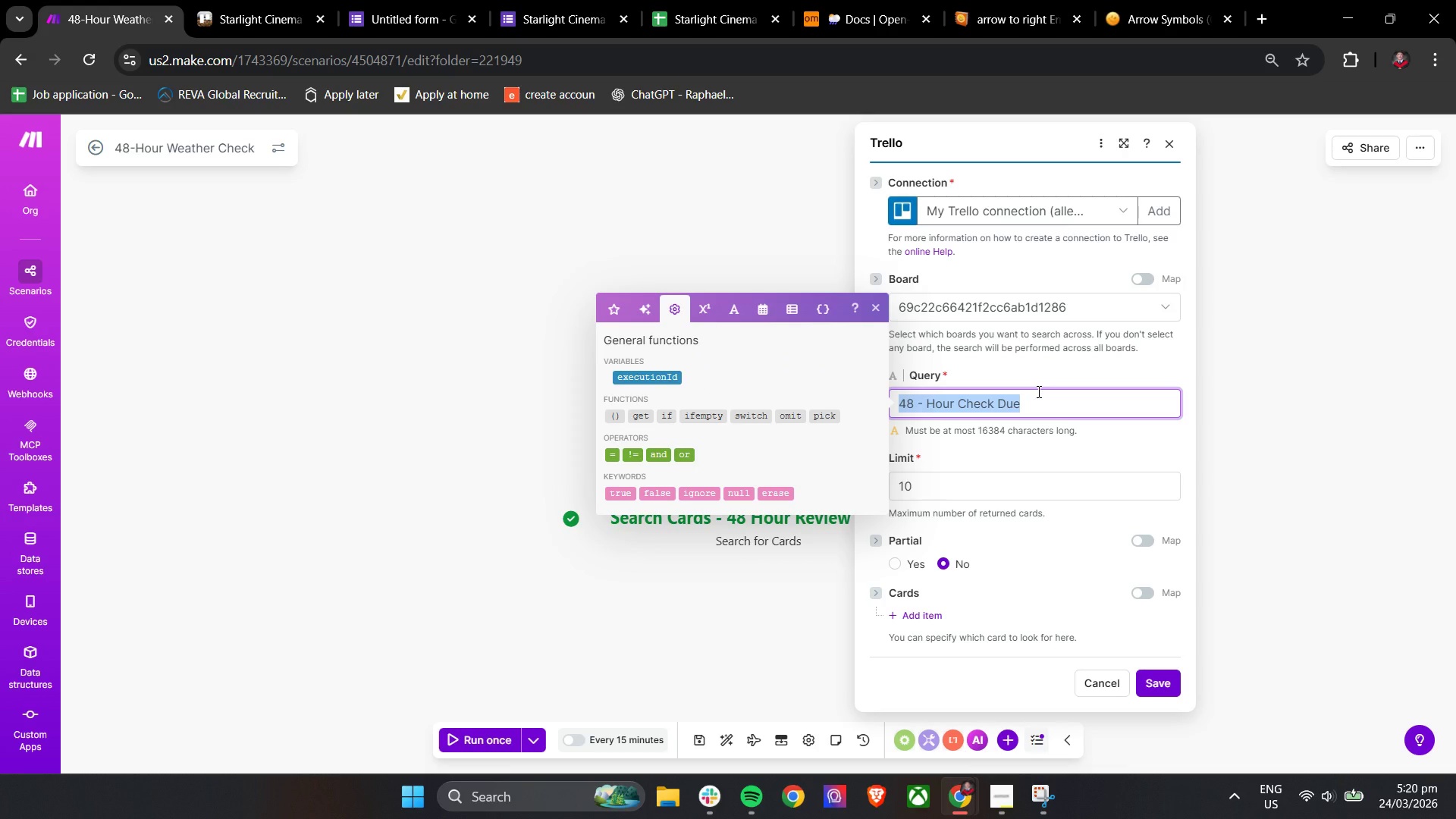 
type(High RIsk)
 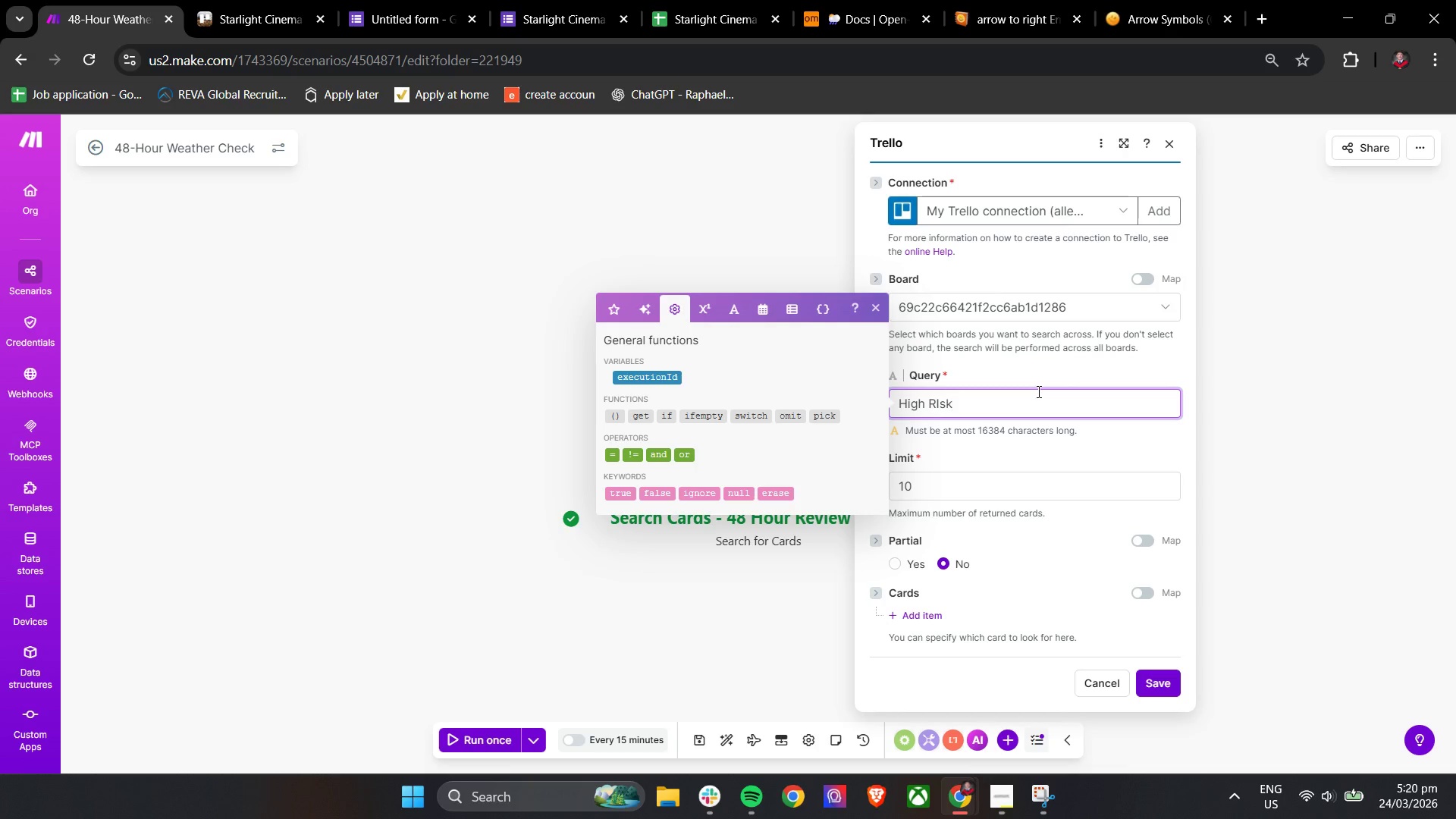 
wait(7.22)
 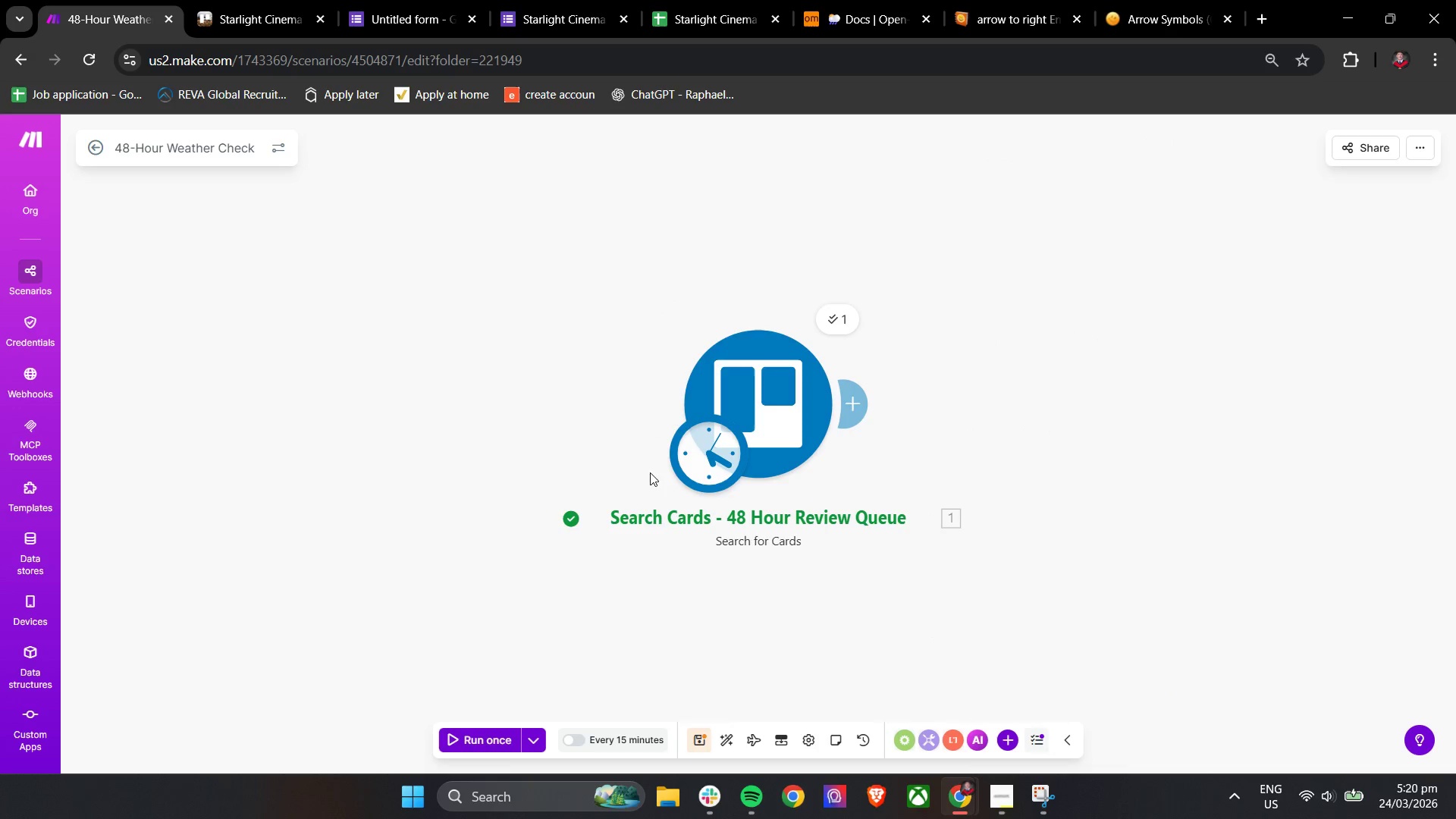 
scroll: coordinate [1056, 517], scroll_direction: down, amount: 4.0
 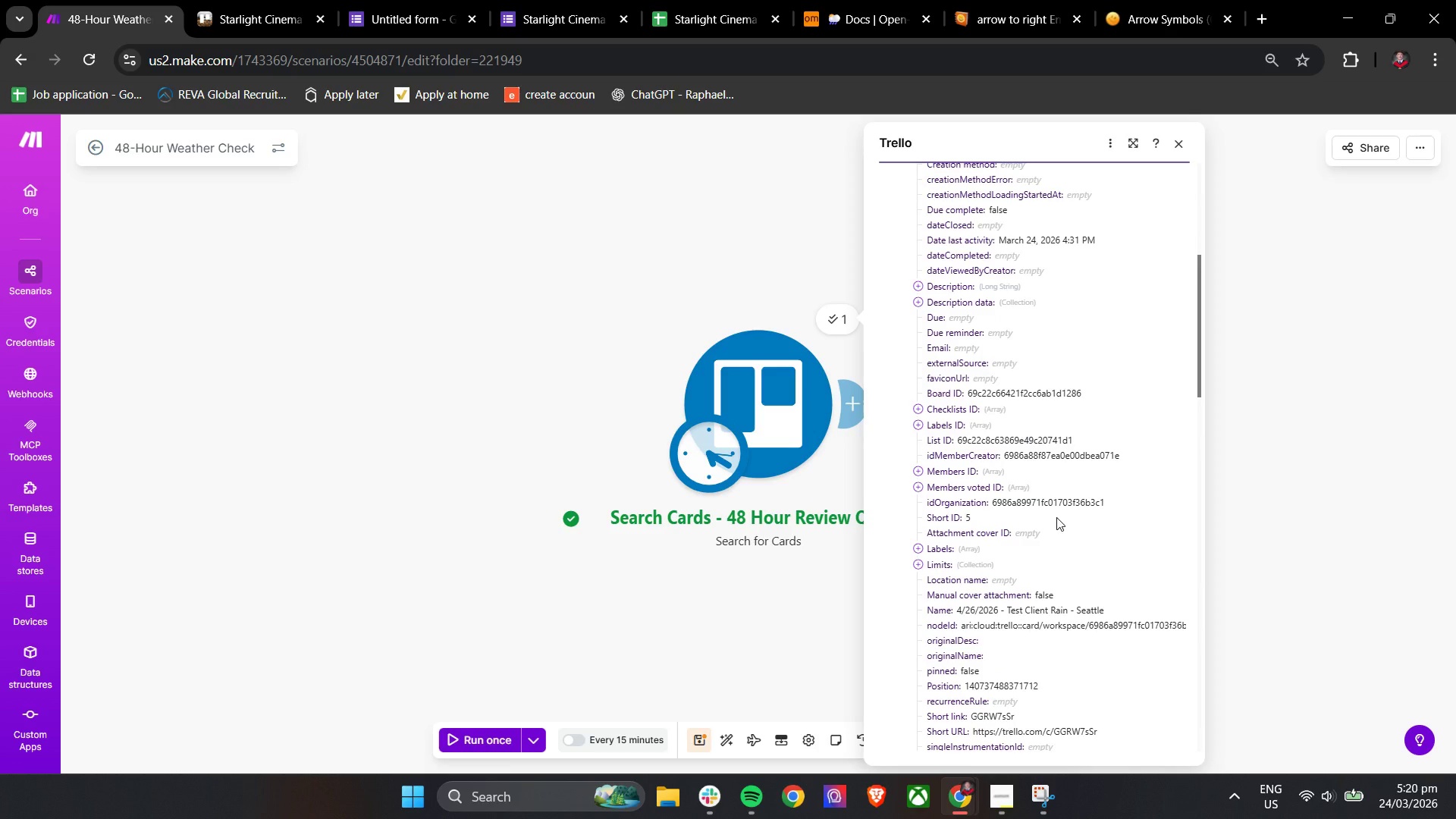 
scroll: coordinate [1056, 517], scroll_direction: up, amount: 2.0
 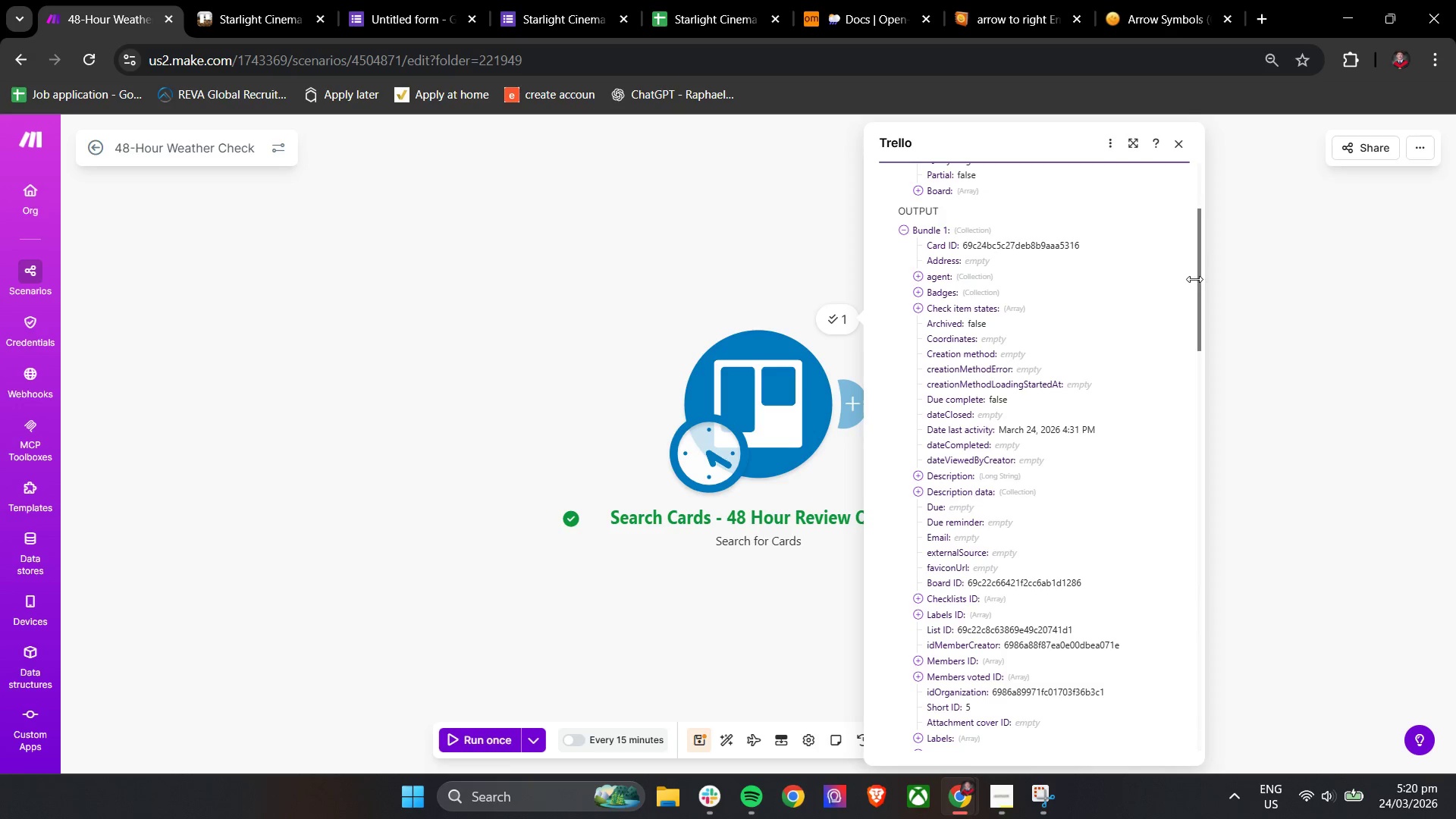 
left_click_drag(start_coordinate=[1199, 279], to_coordinate=[1241, 284])
 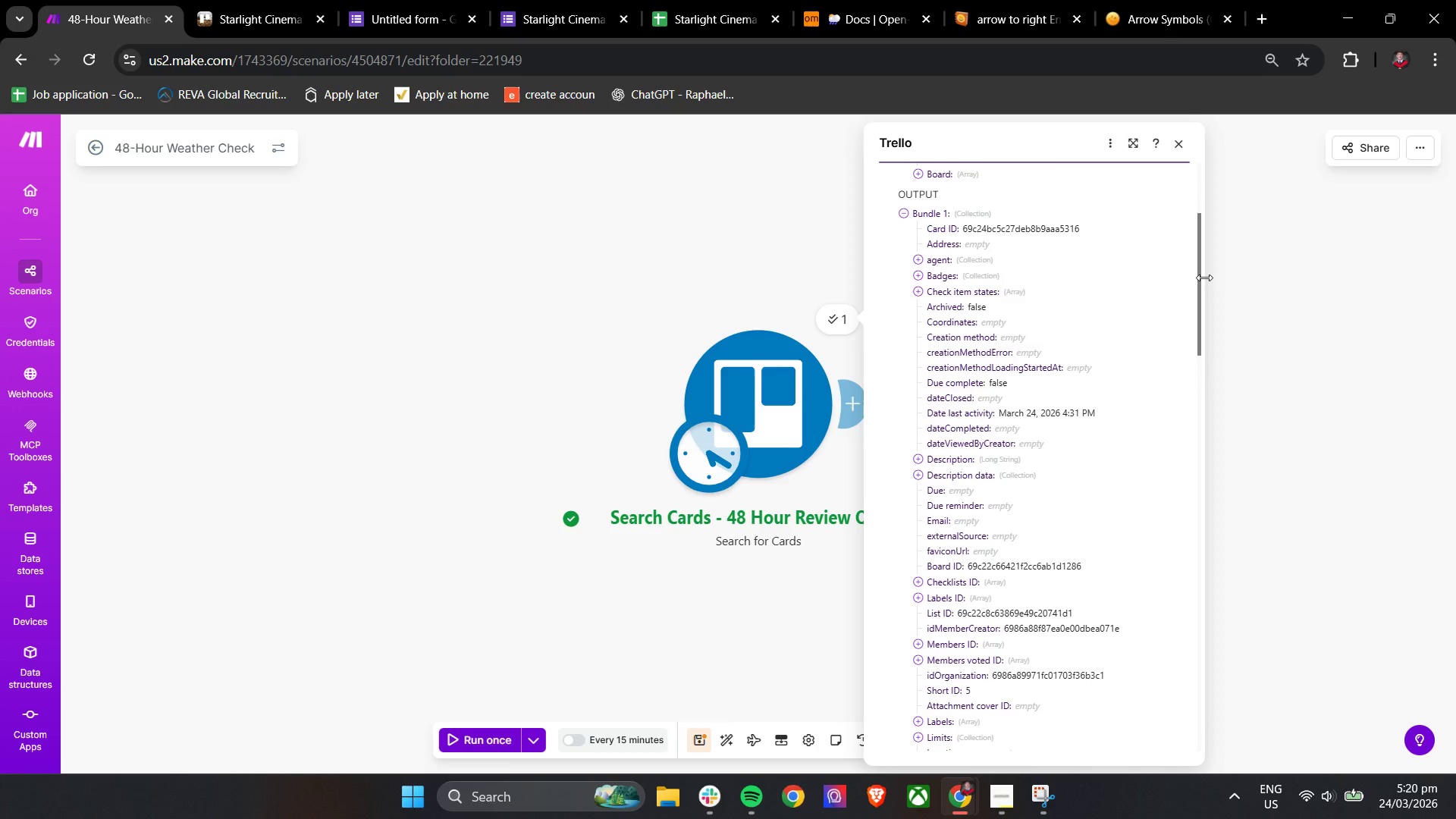 
left_click_drag(start_coordinate=[1204, 278], to_coordinate=[1251, 279])
 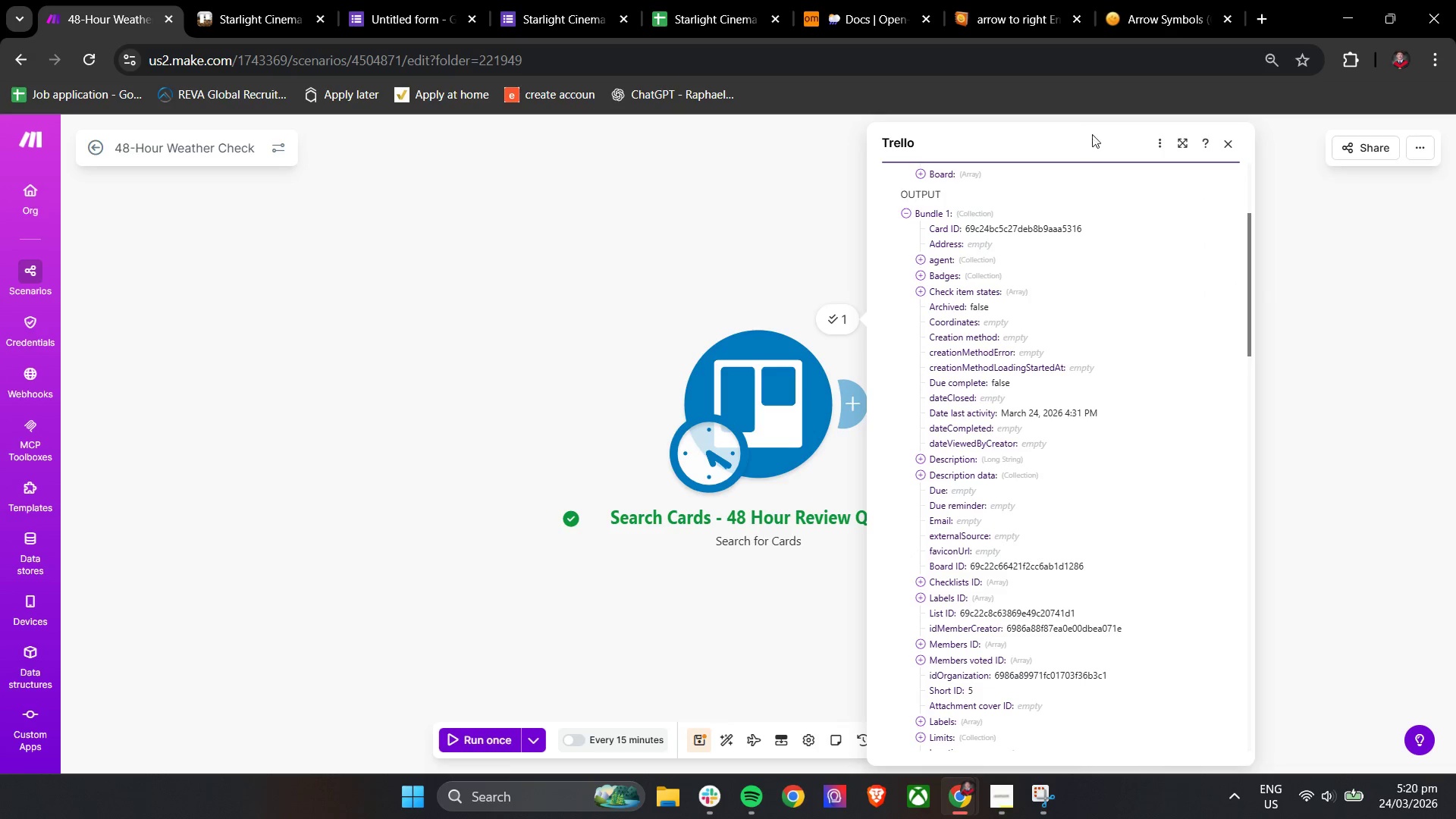 
left_click_drag(start_coordinate=[1090, 127], to_coordinate=[1106, 194])
 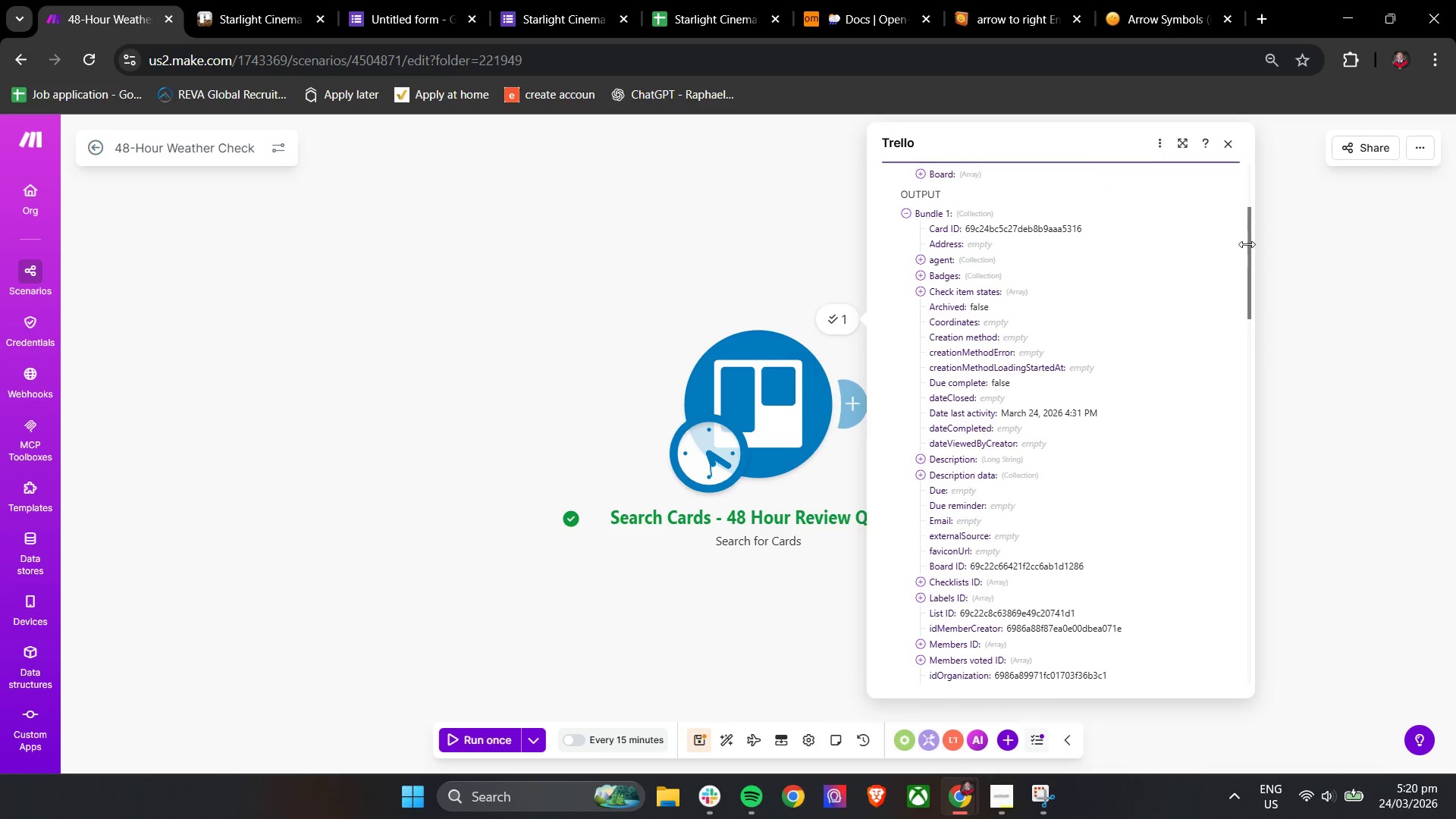 
left_click_drag(start_coordinate=[1247, 244], to_coordinate=[1252, 374])
 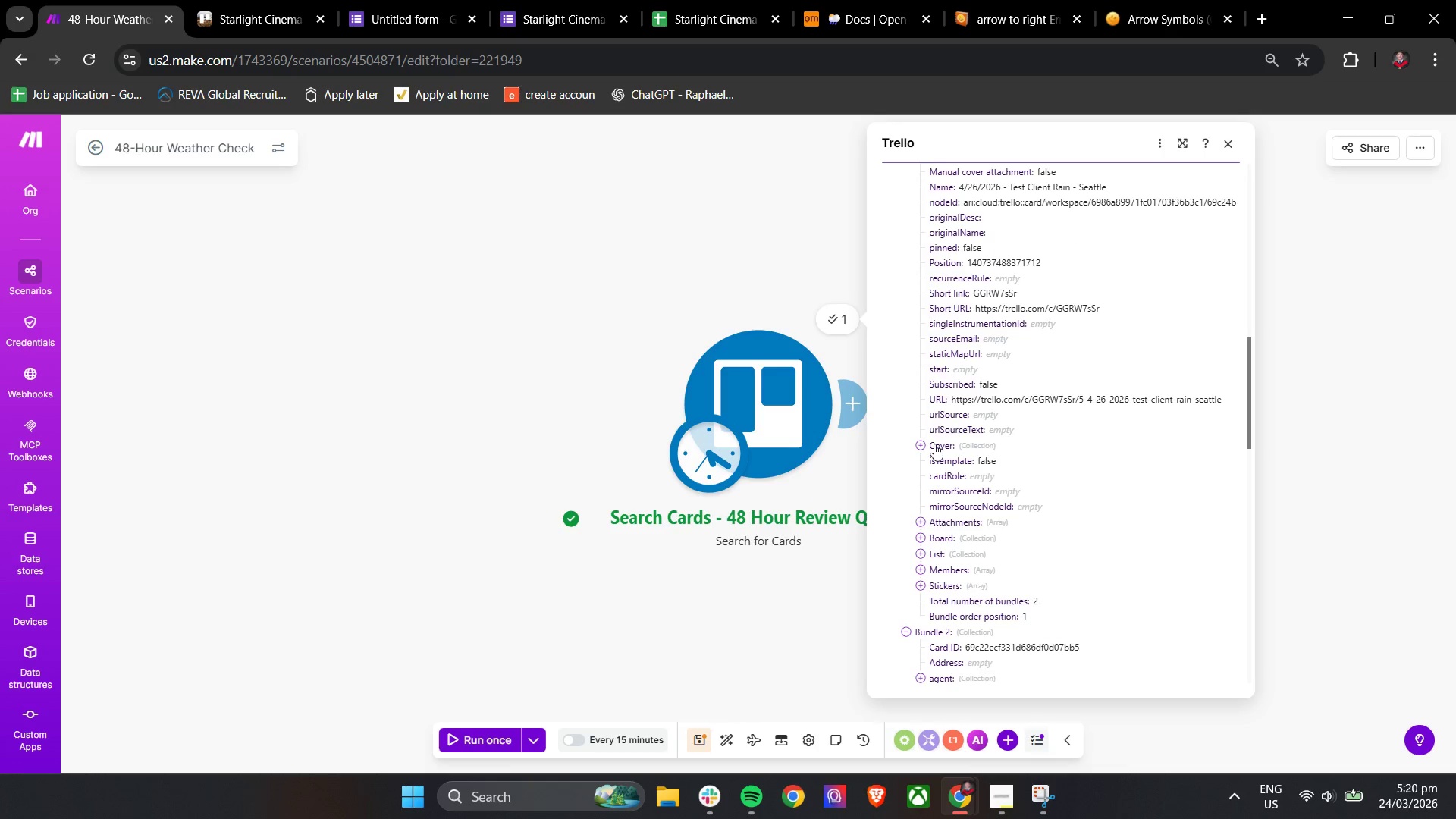 
mouse_move([952, 460])
 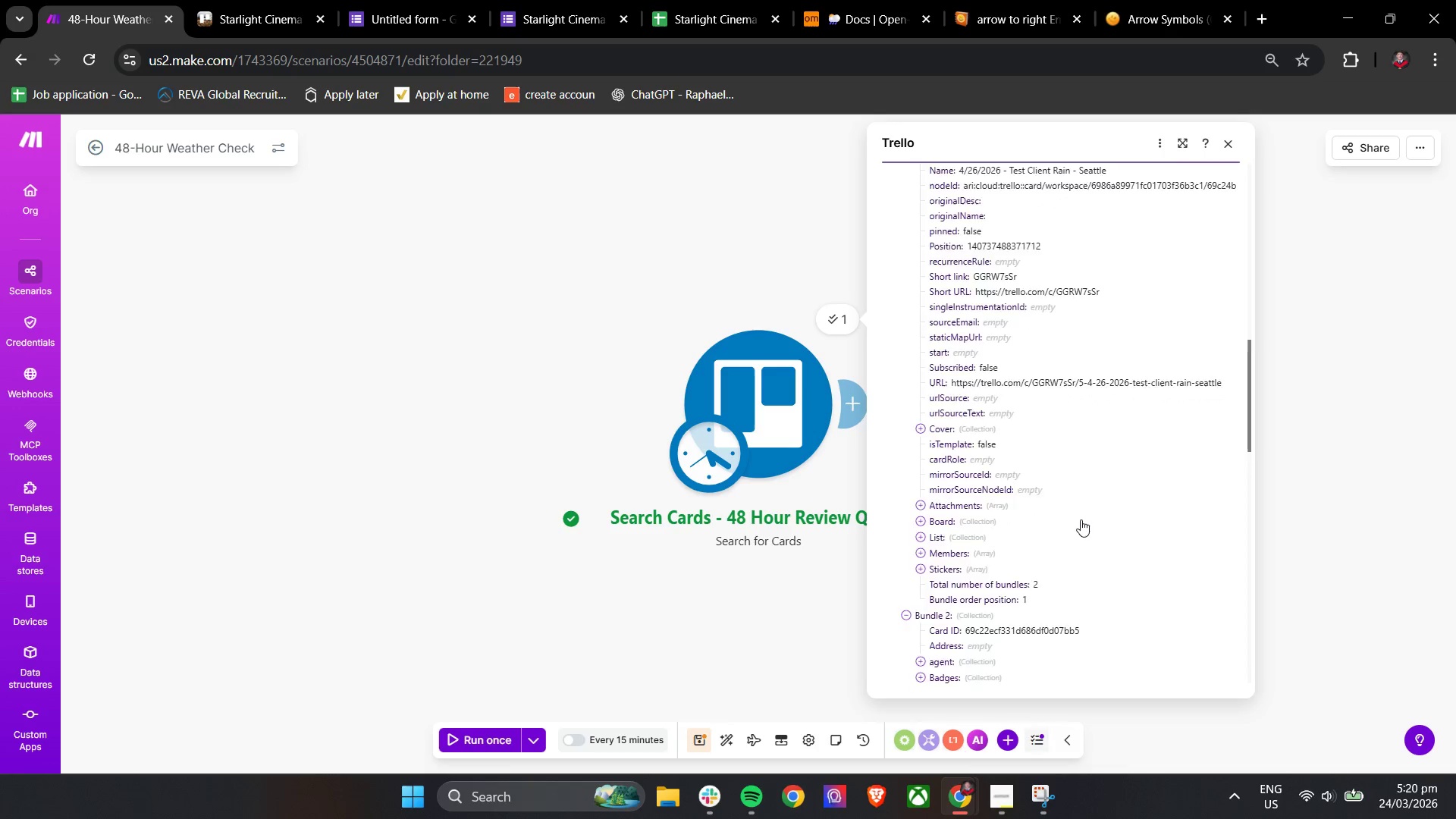 
scroll: coordinate [1084, 599], scroll_direction: down, amount: 8.0
 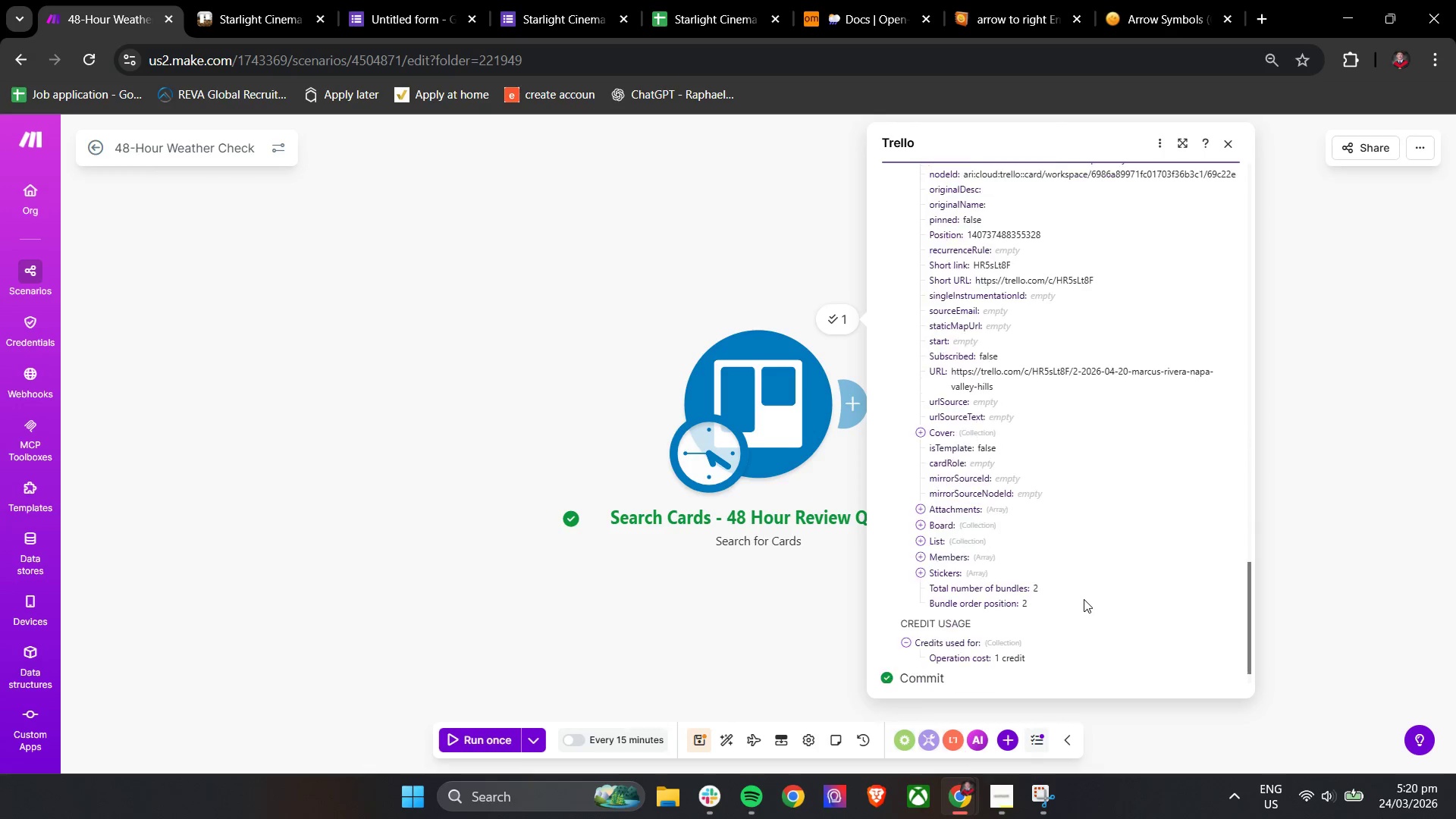 
scroll: coordinate [1084, 599], scroll_direction: up, amount: 4.0
 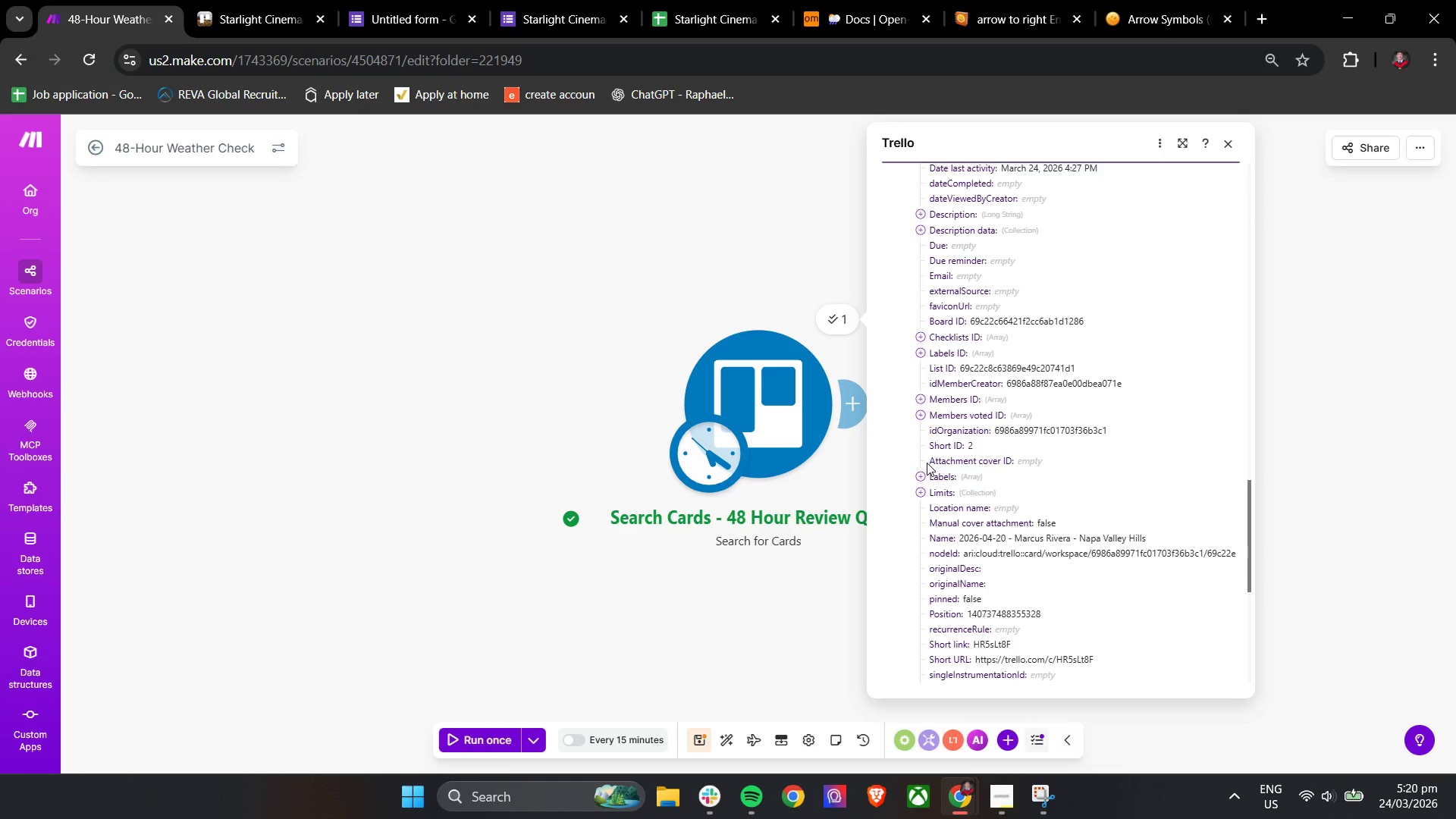 
wait(5.11)
 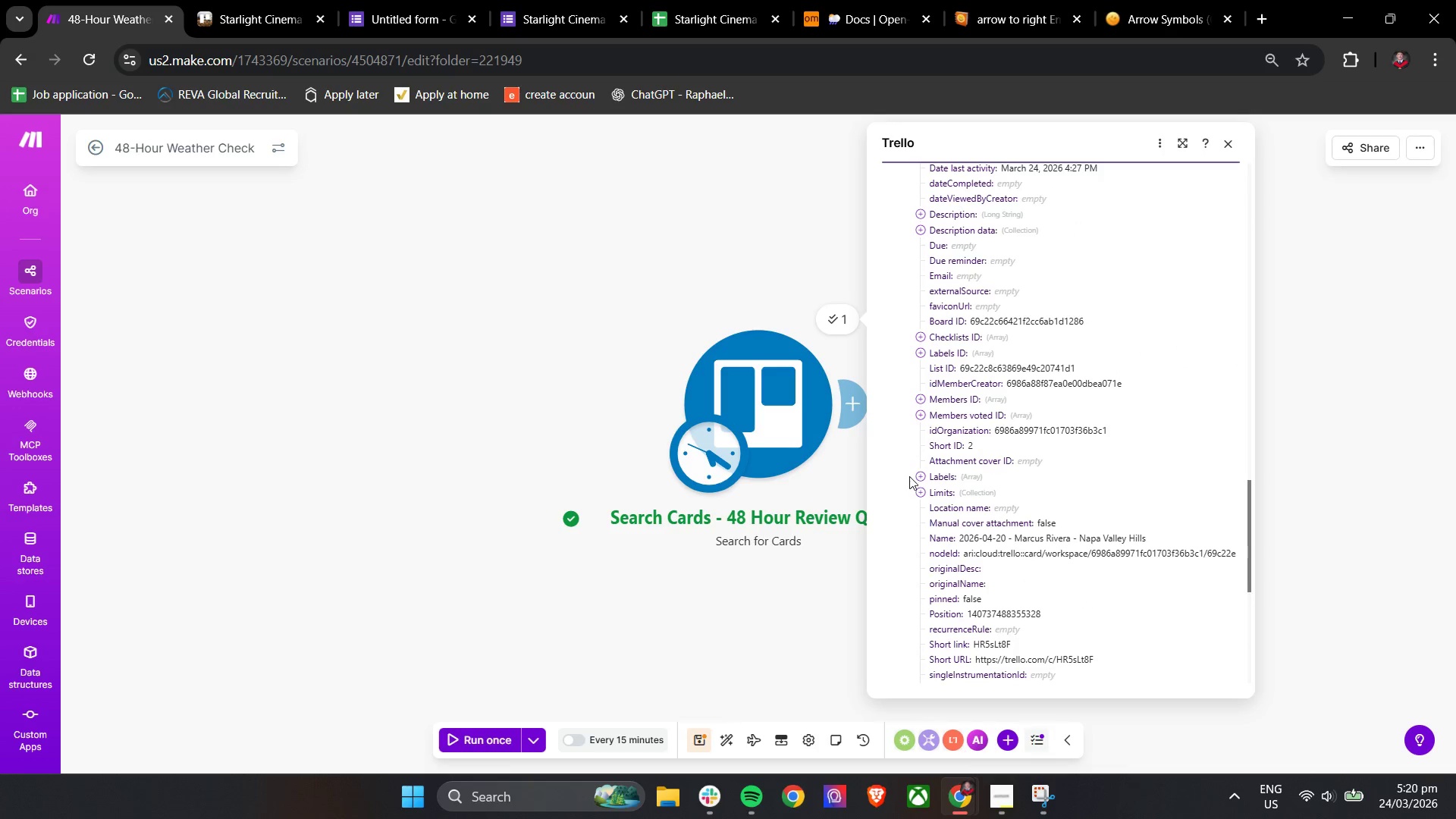 
left_click([918, 414])
 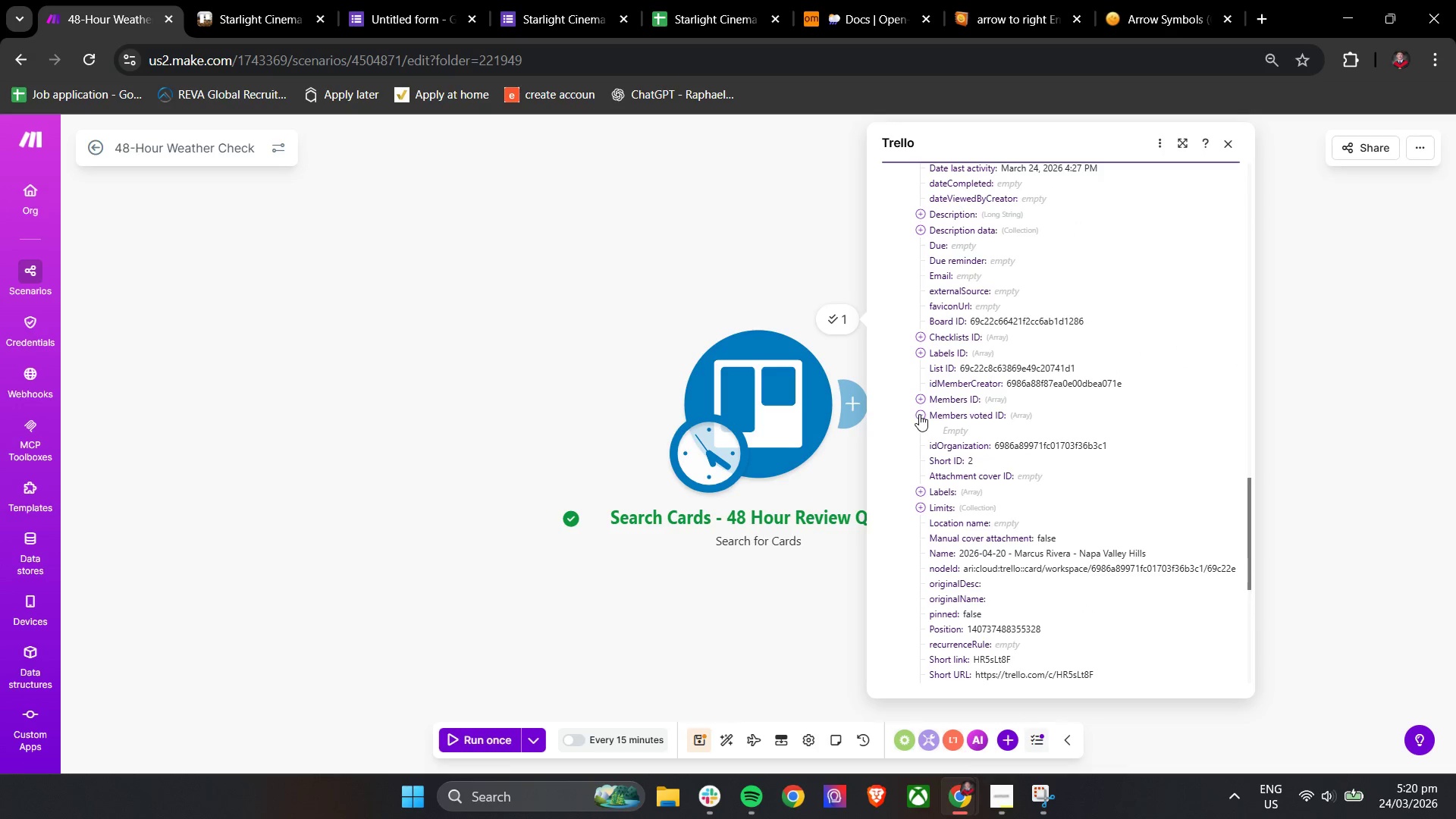 
left_click([919, 414])
 